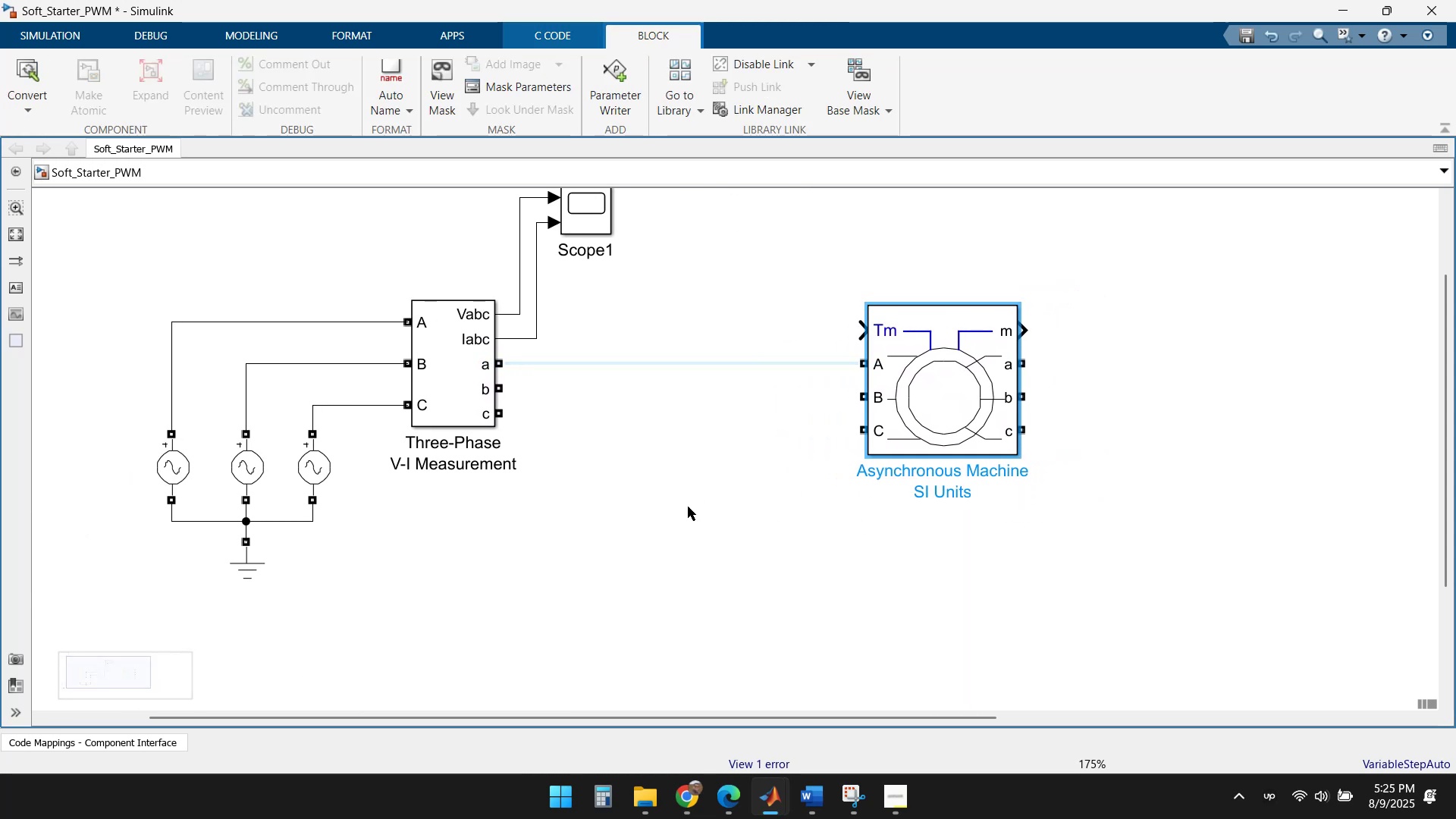 
left_click([645, 535])
 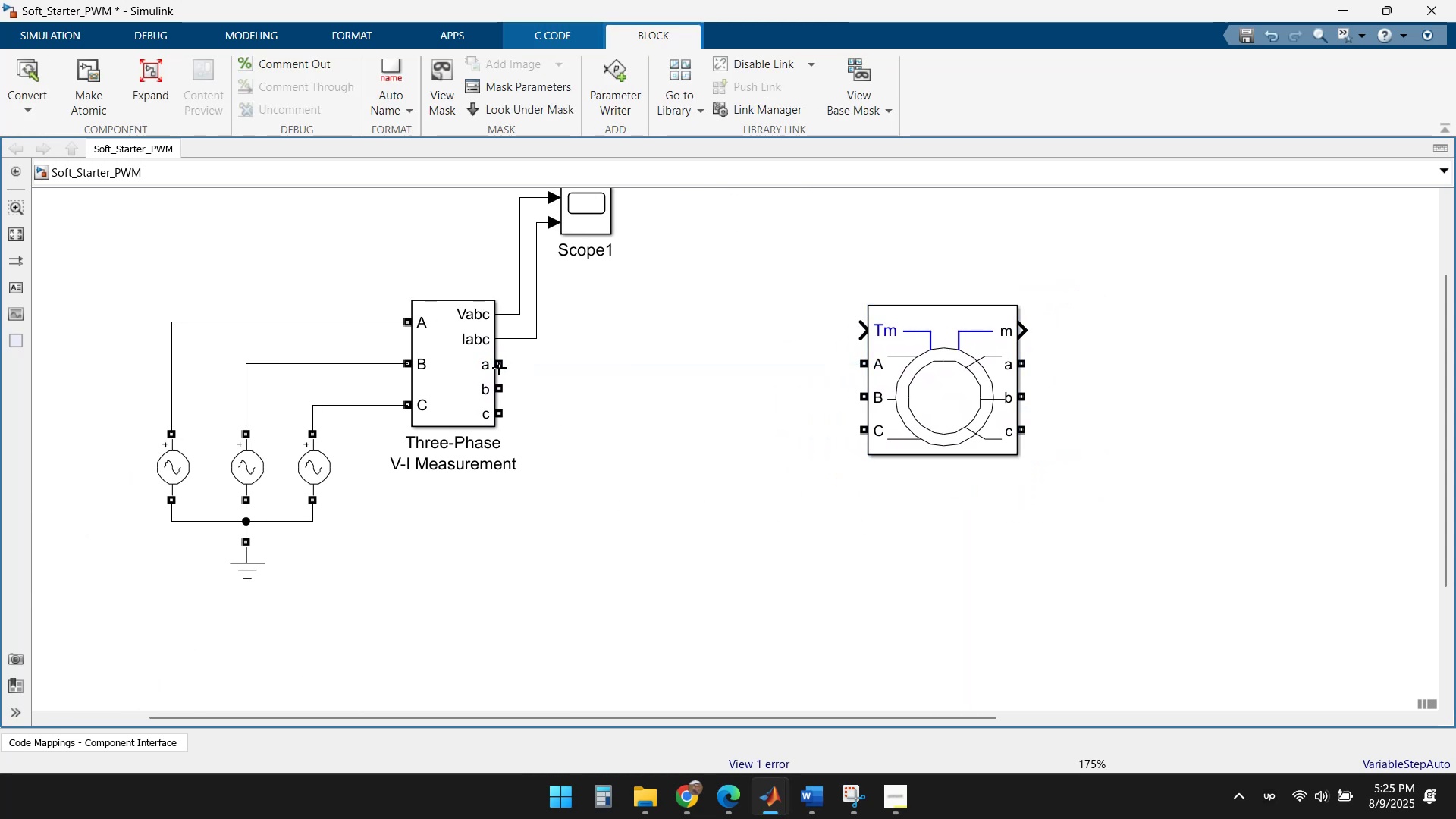 
left_click_drag(start_coordinate=[499, 362], to_coordinate=[520, 362])
 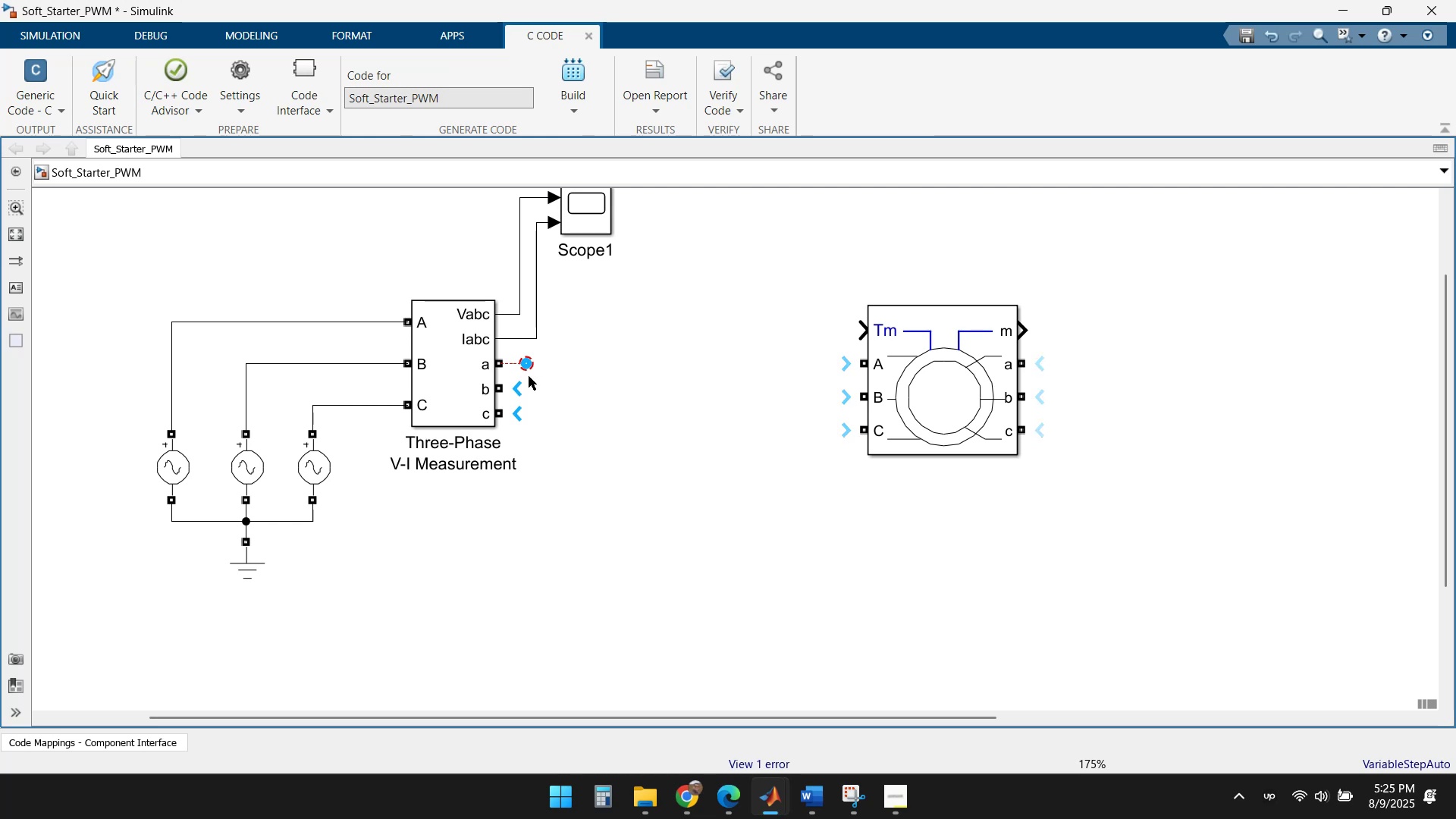 
left_click_drag(start_coordinate=[529, 365], to_coordinate=[855, 365])
 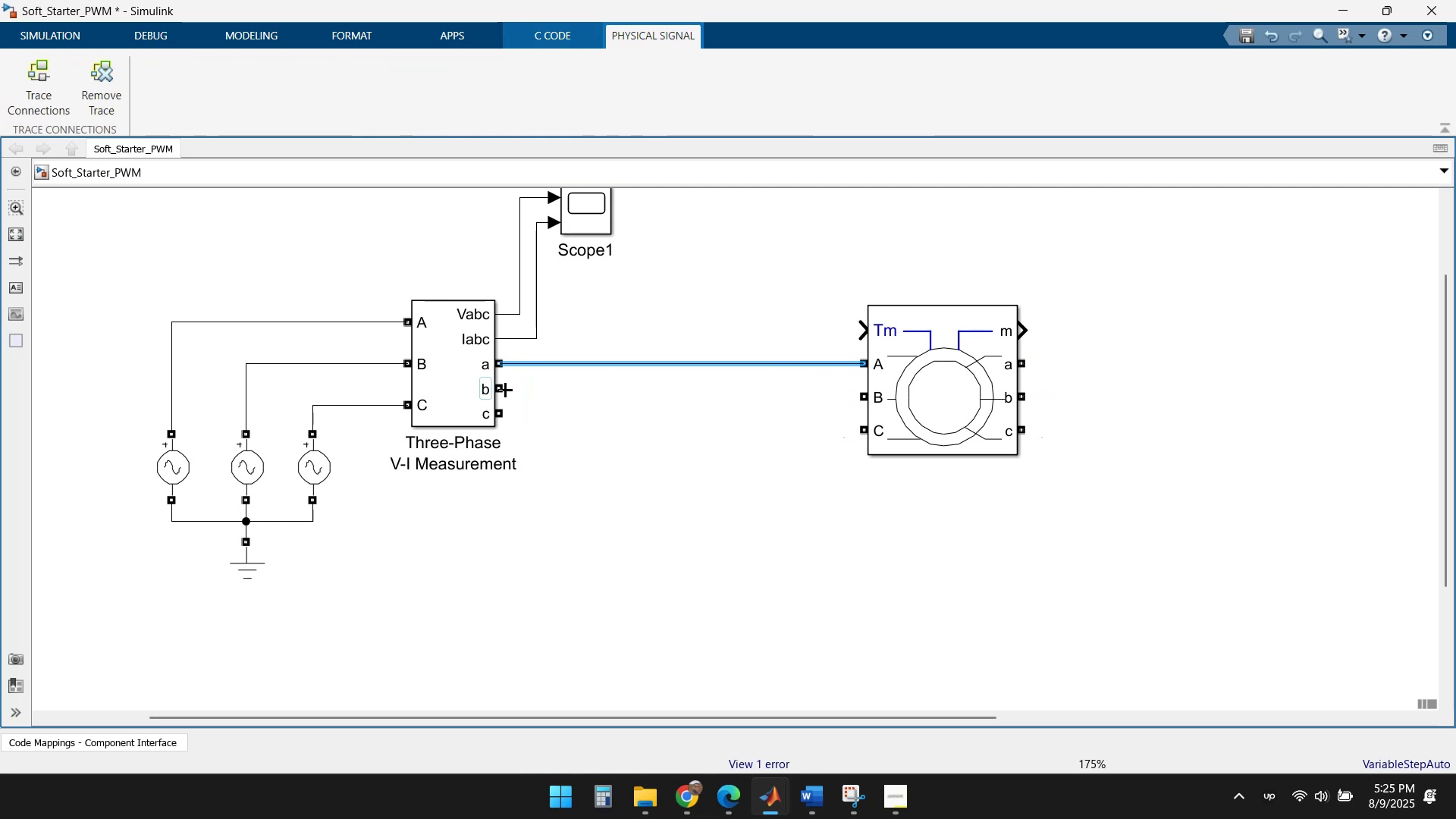 
left_click_drag(start_coordinate=[502, 388], to_coordinate=[868, 397])
 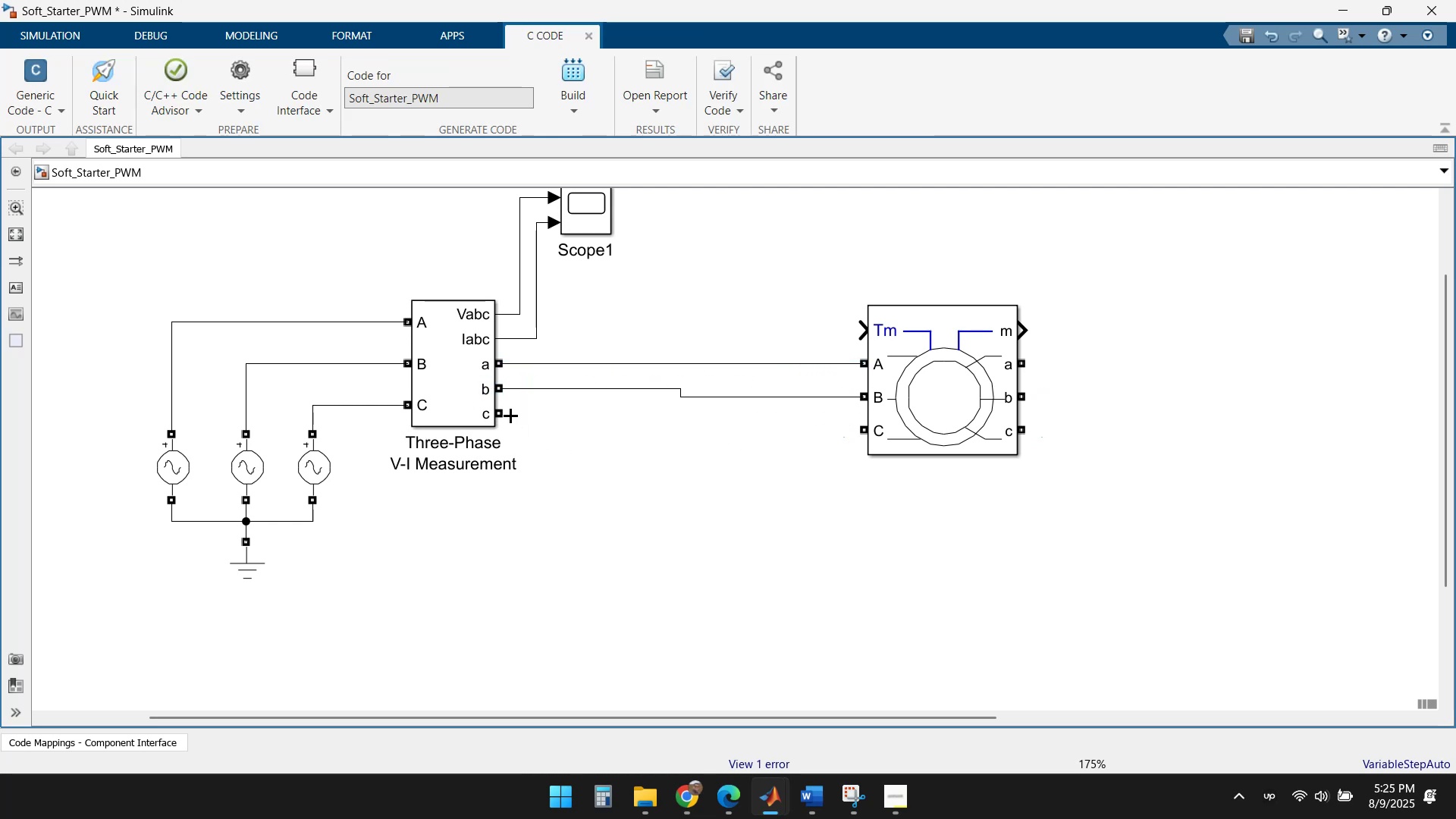 
left_click_drag(start_coordinate=[497, 413], to_coordinate=[863, 427])
 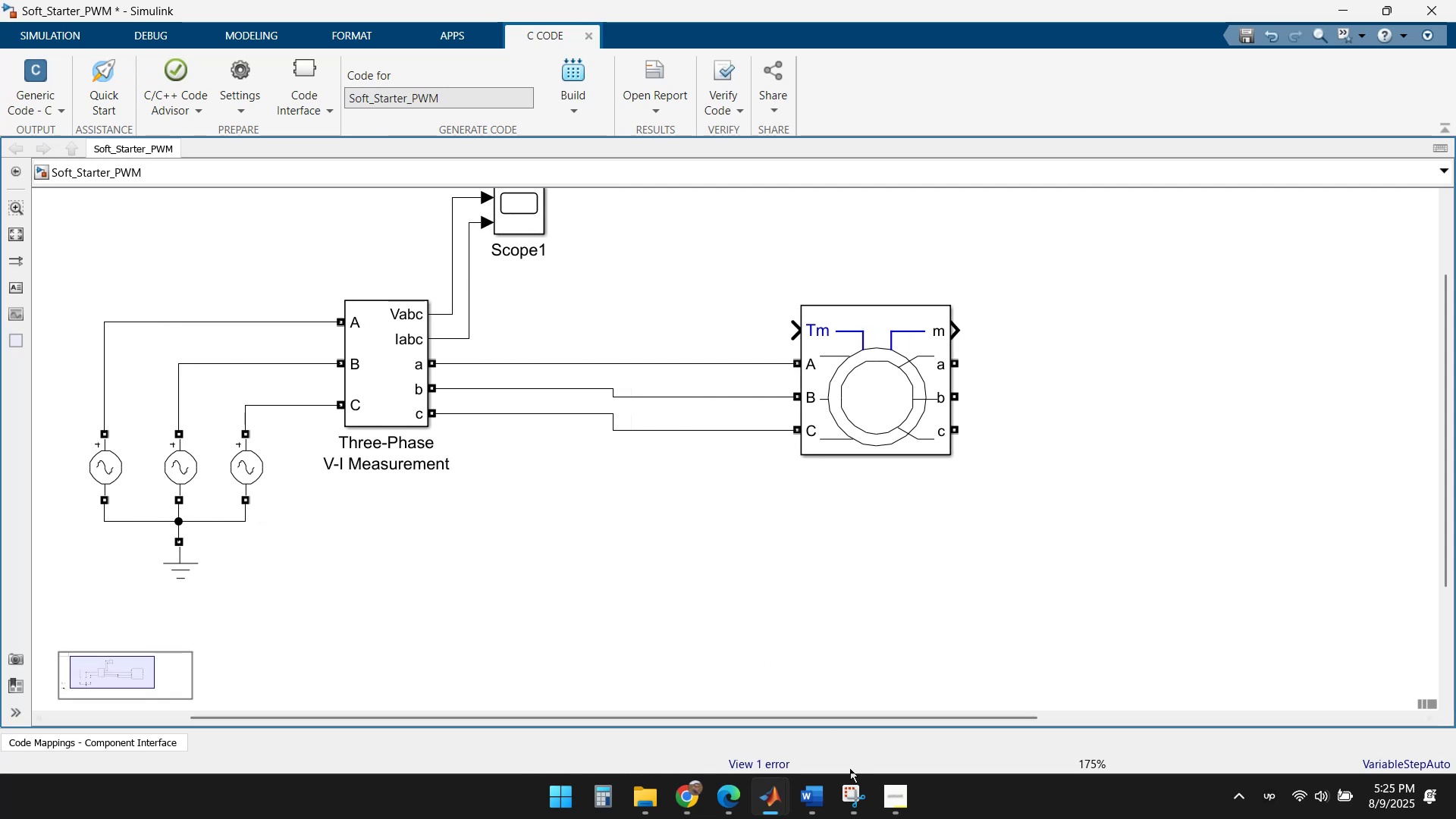 
left_click([851, 809])
 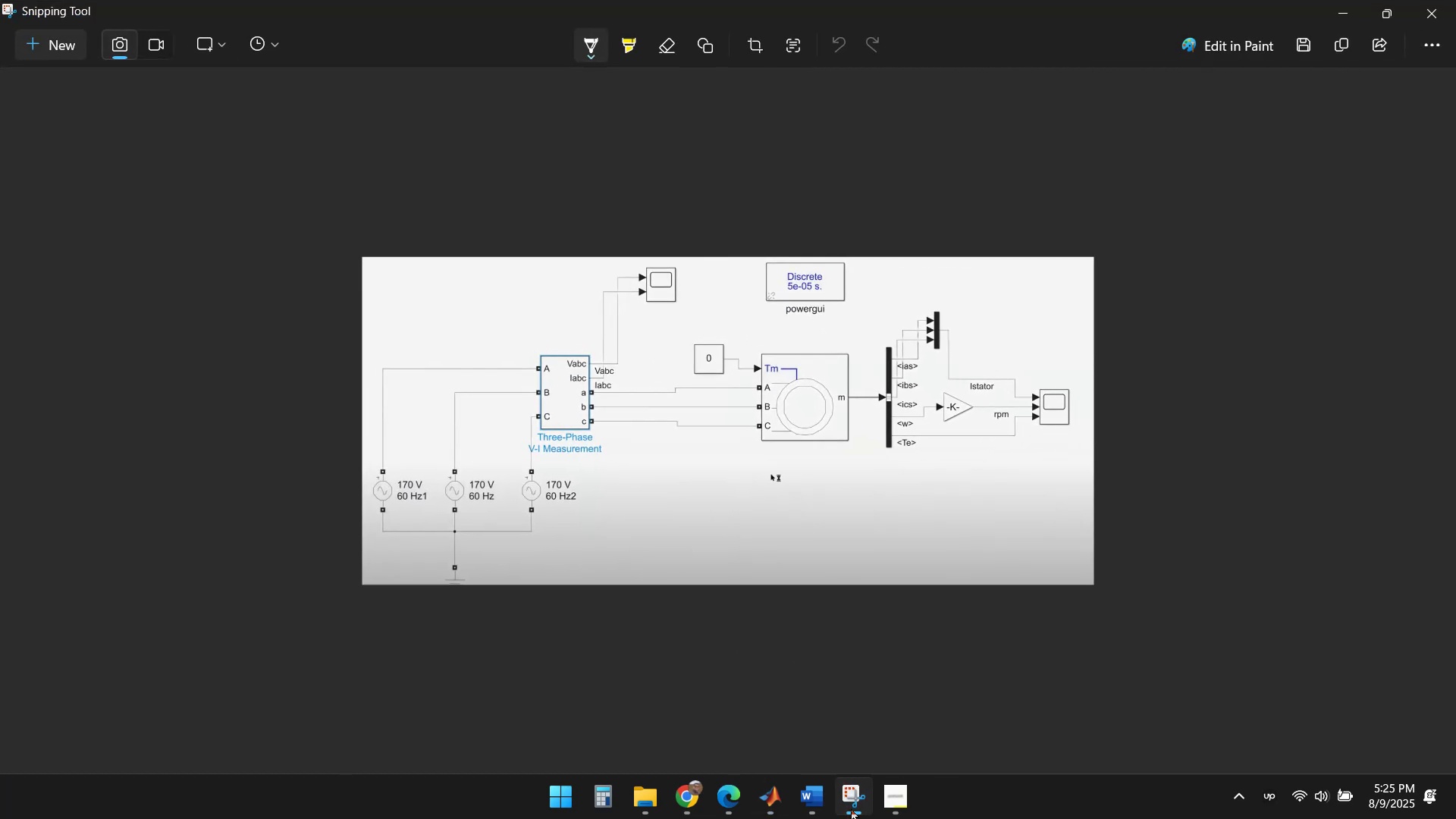 
wait(8.13)
 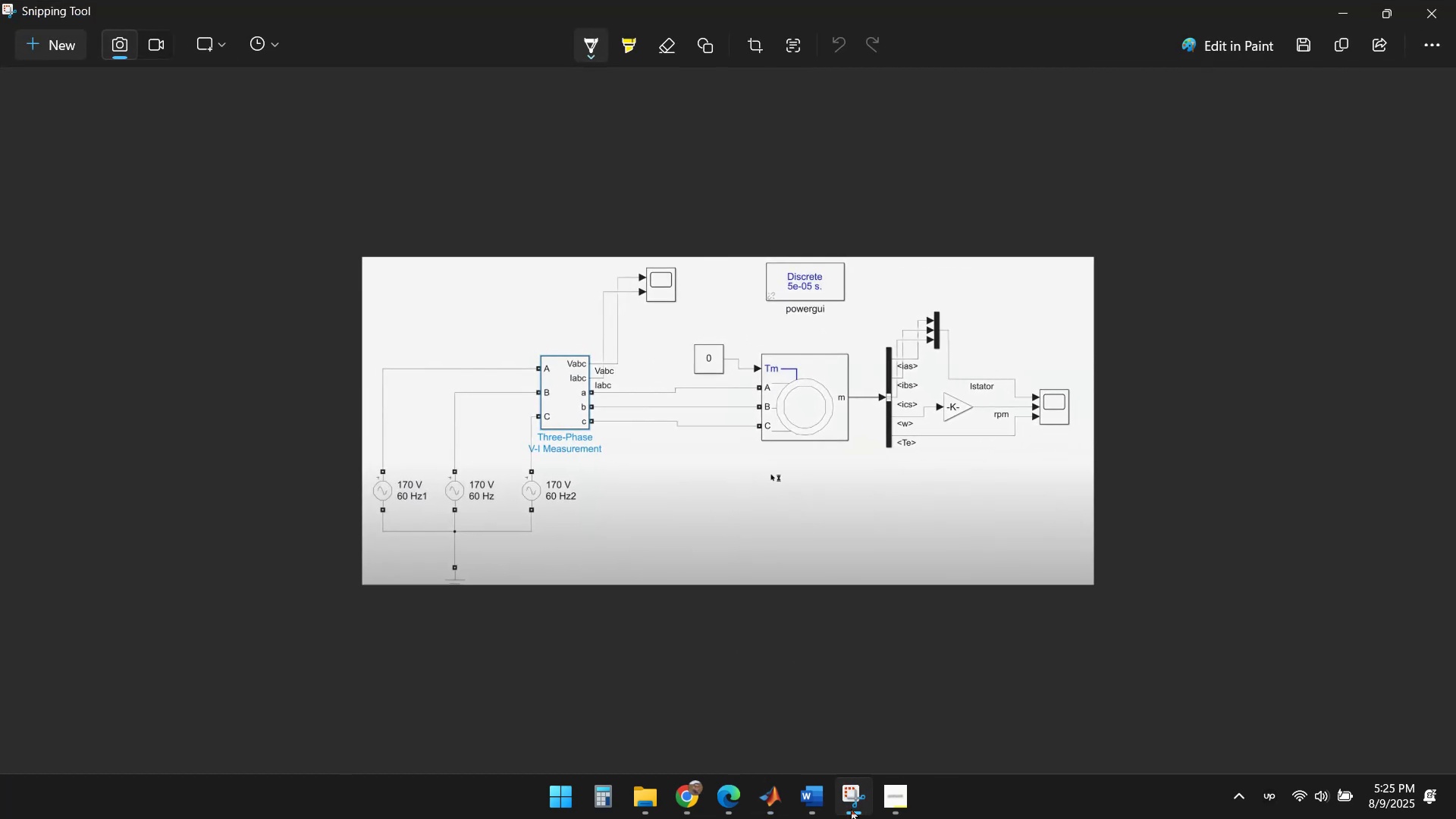 
left_click([851, 809])
 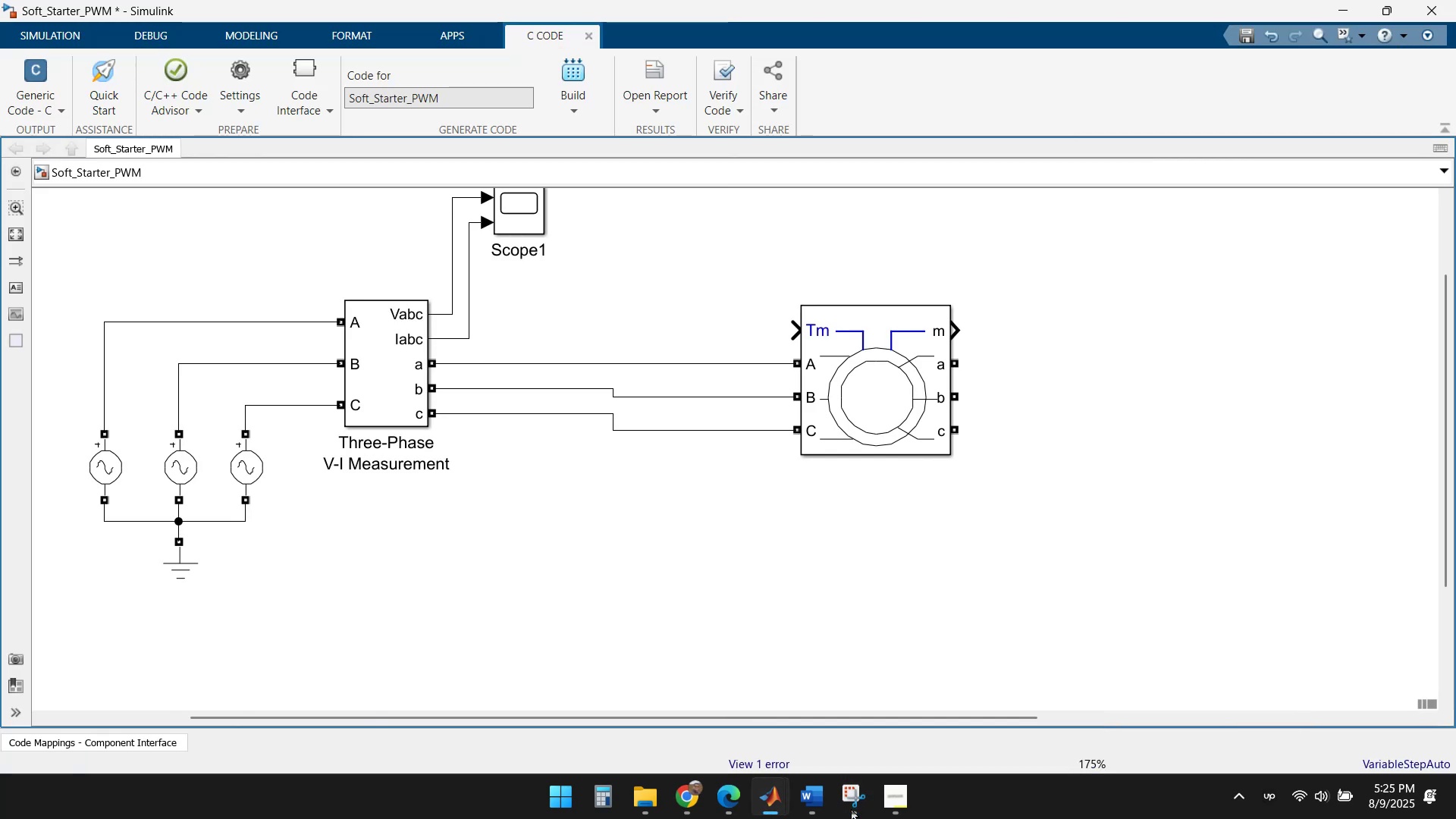 
left_click([851, 809])
 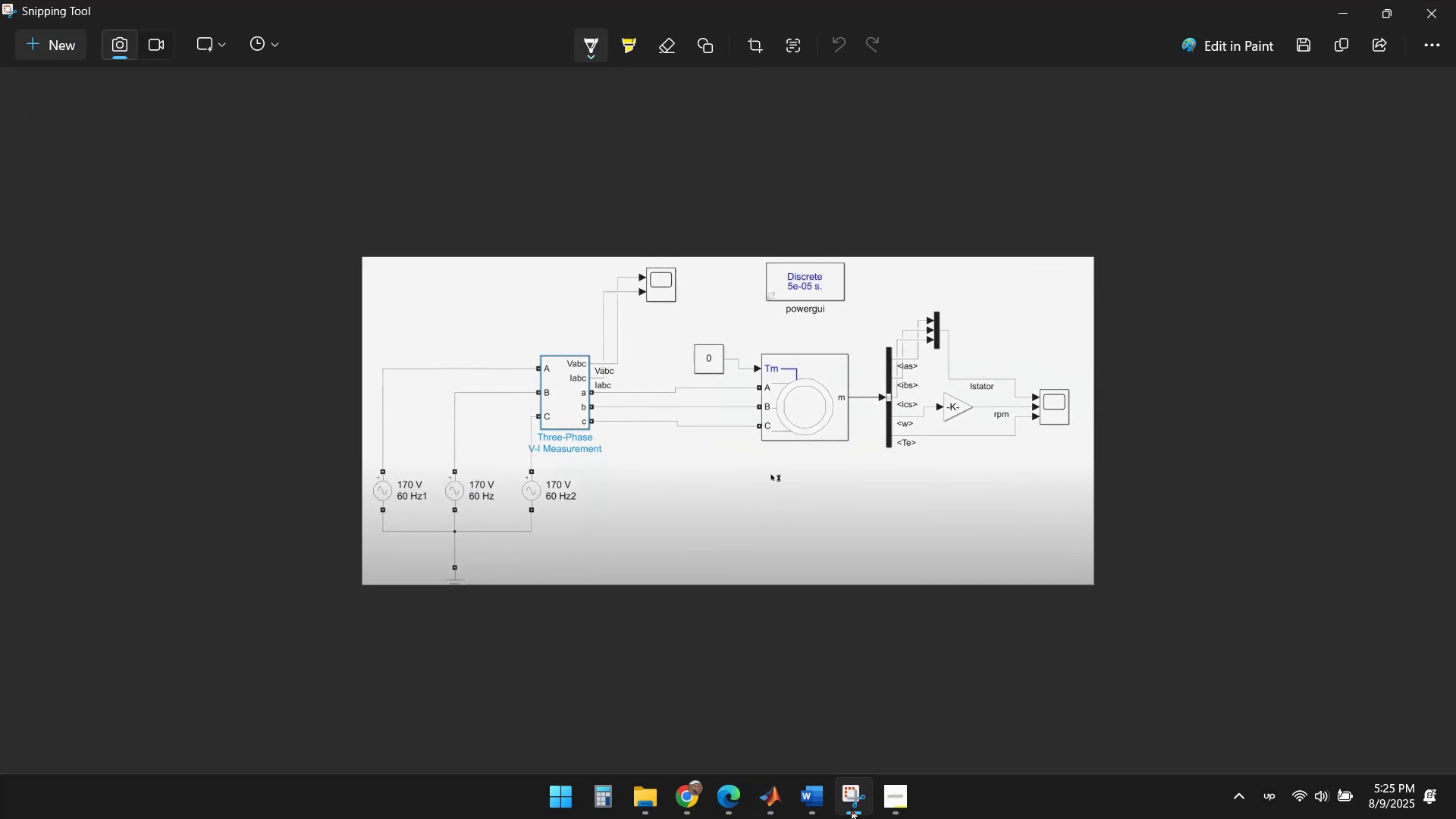 
wait(5.47)
 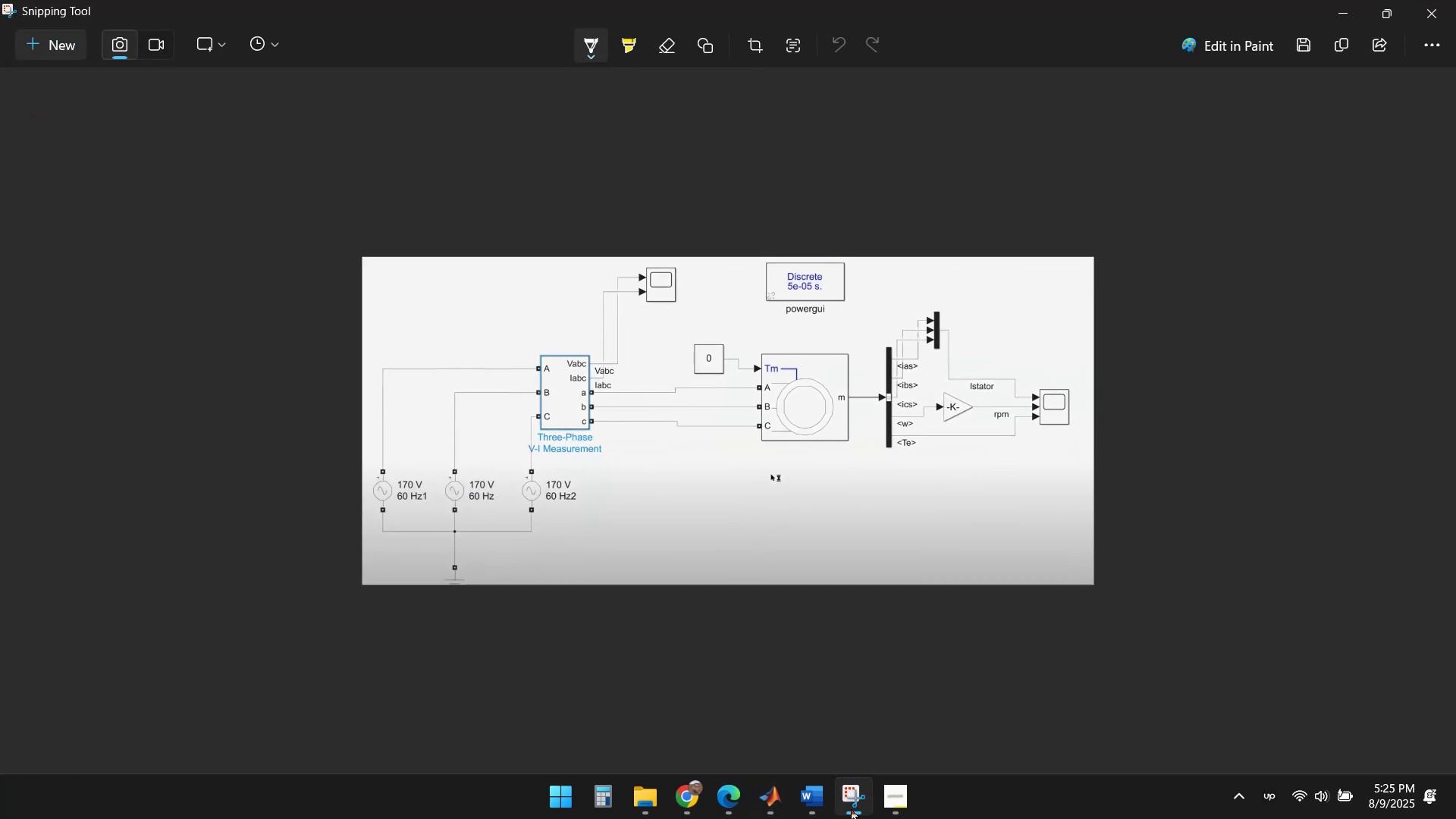 
left_click([851, 809])
 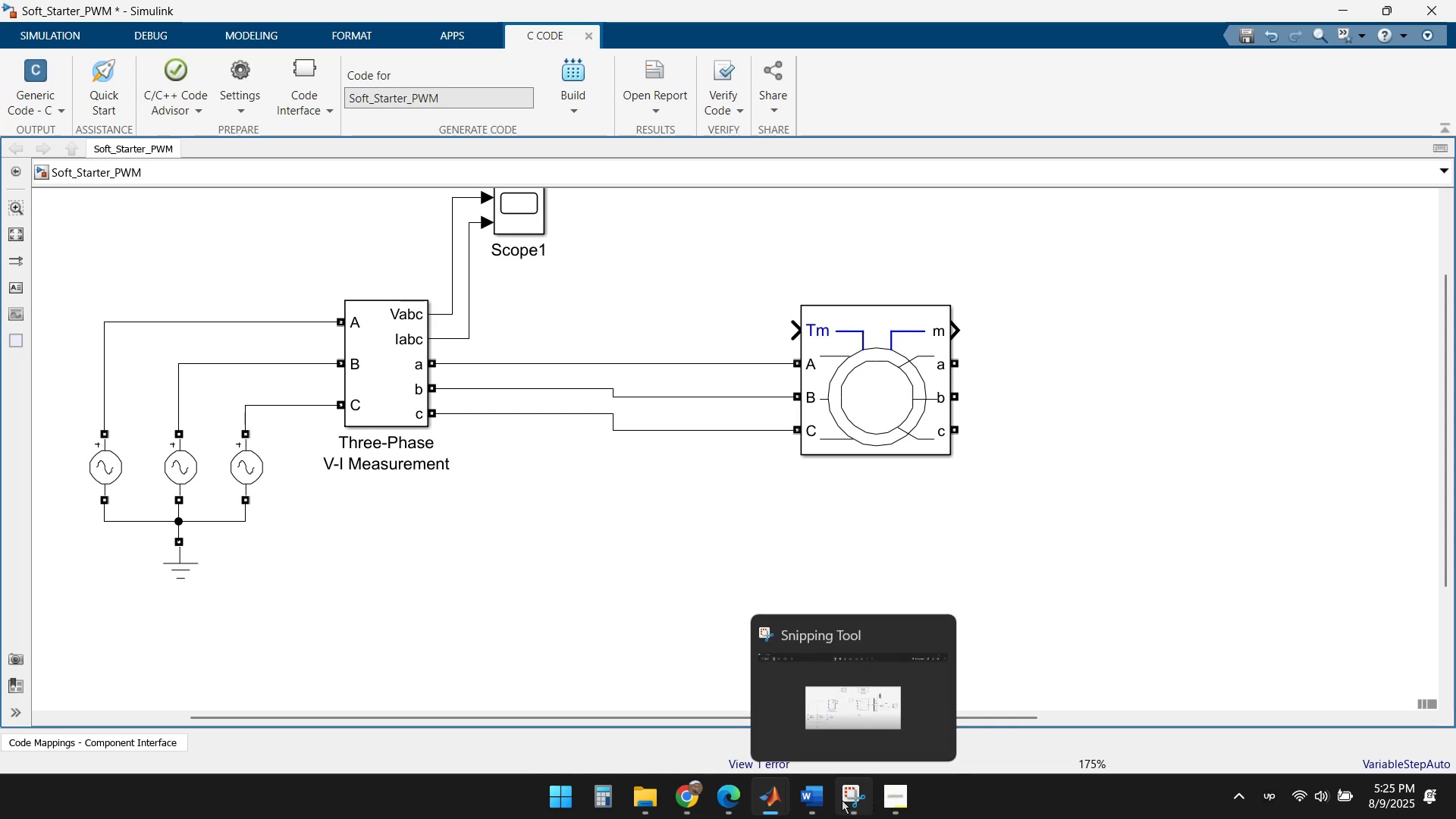 
left_click([853, 799])
 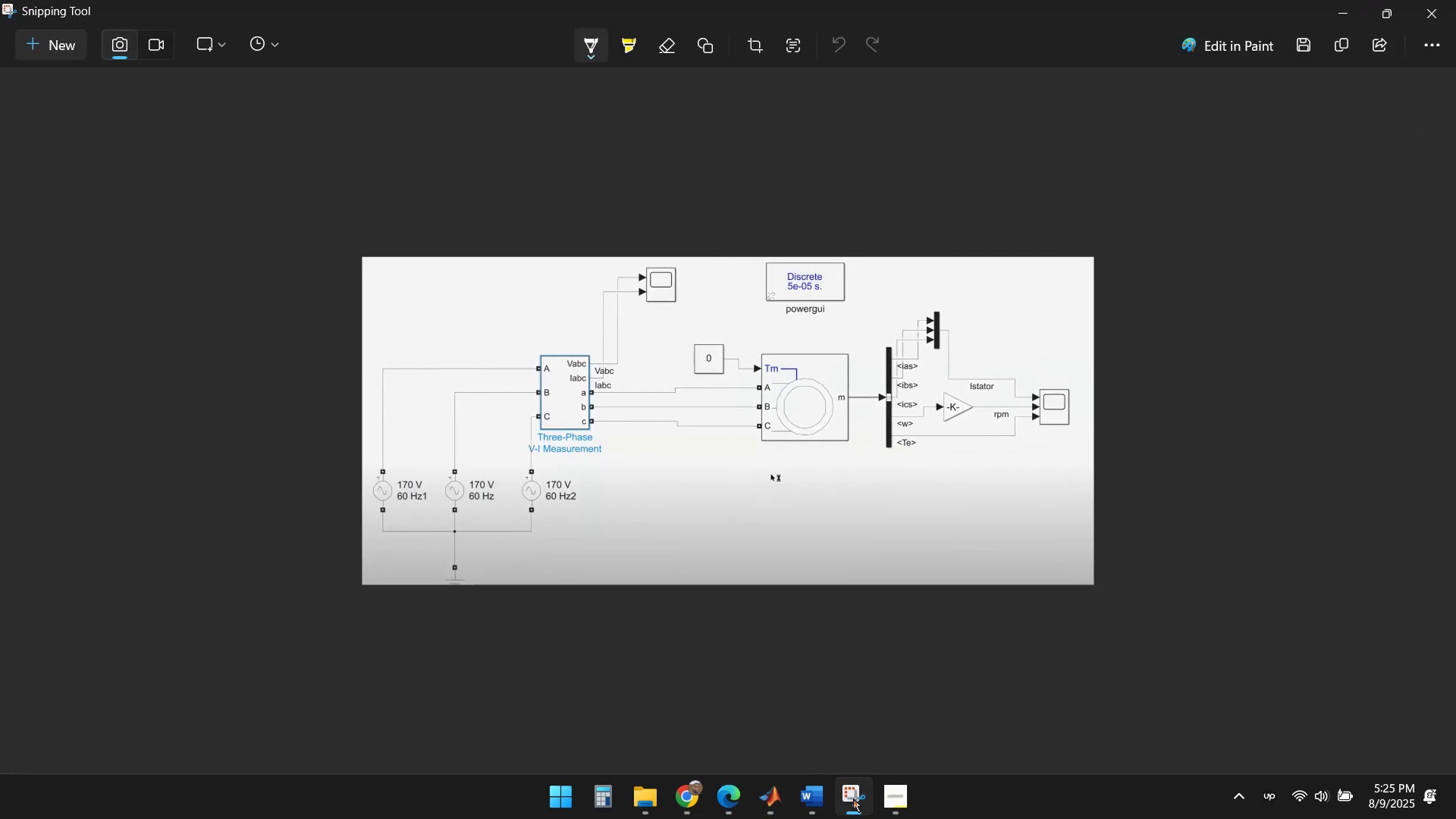 
left_click([853, 799])
 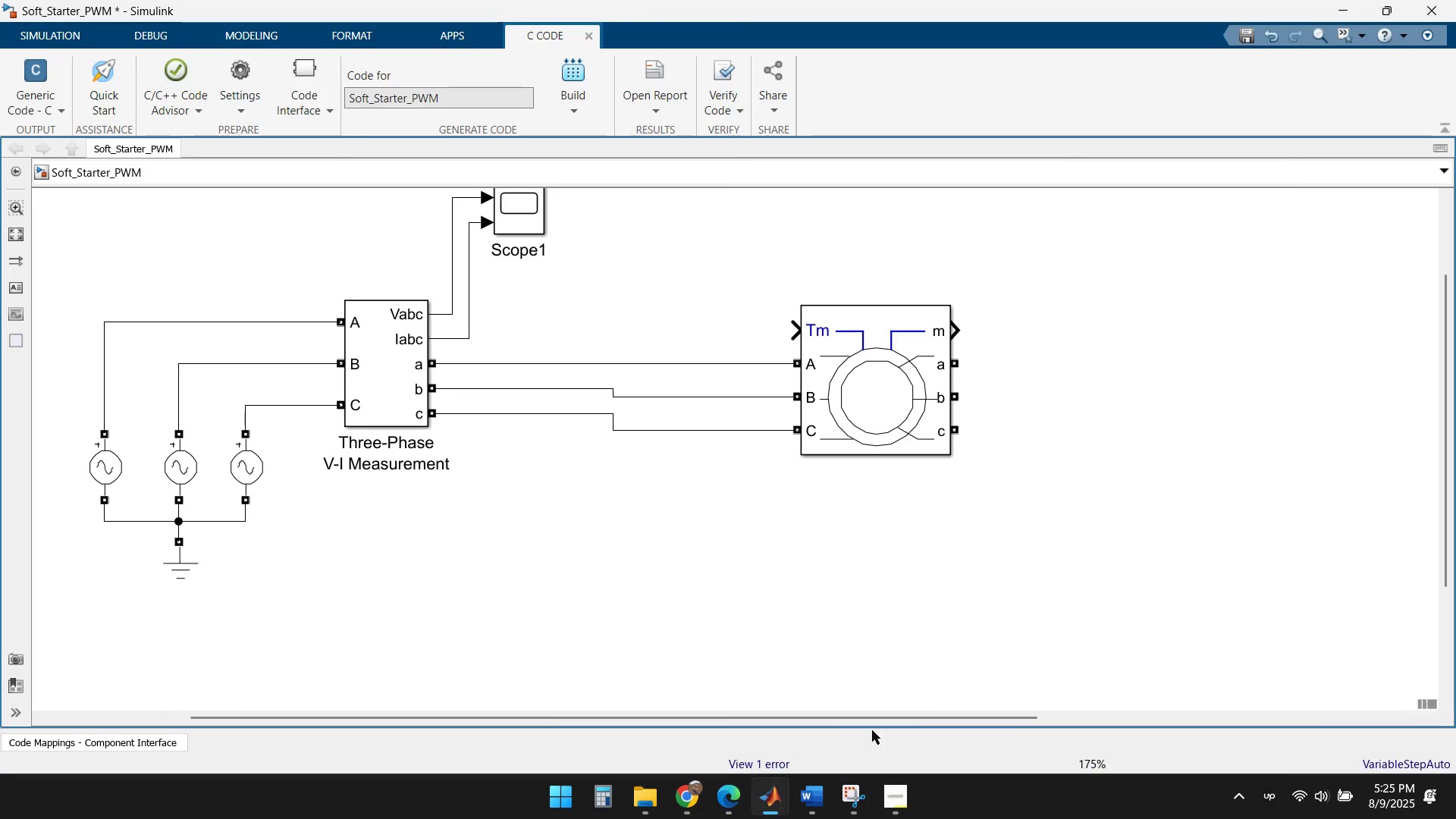 
left_click([881, 428])
 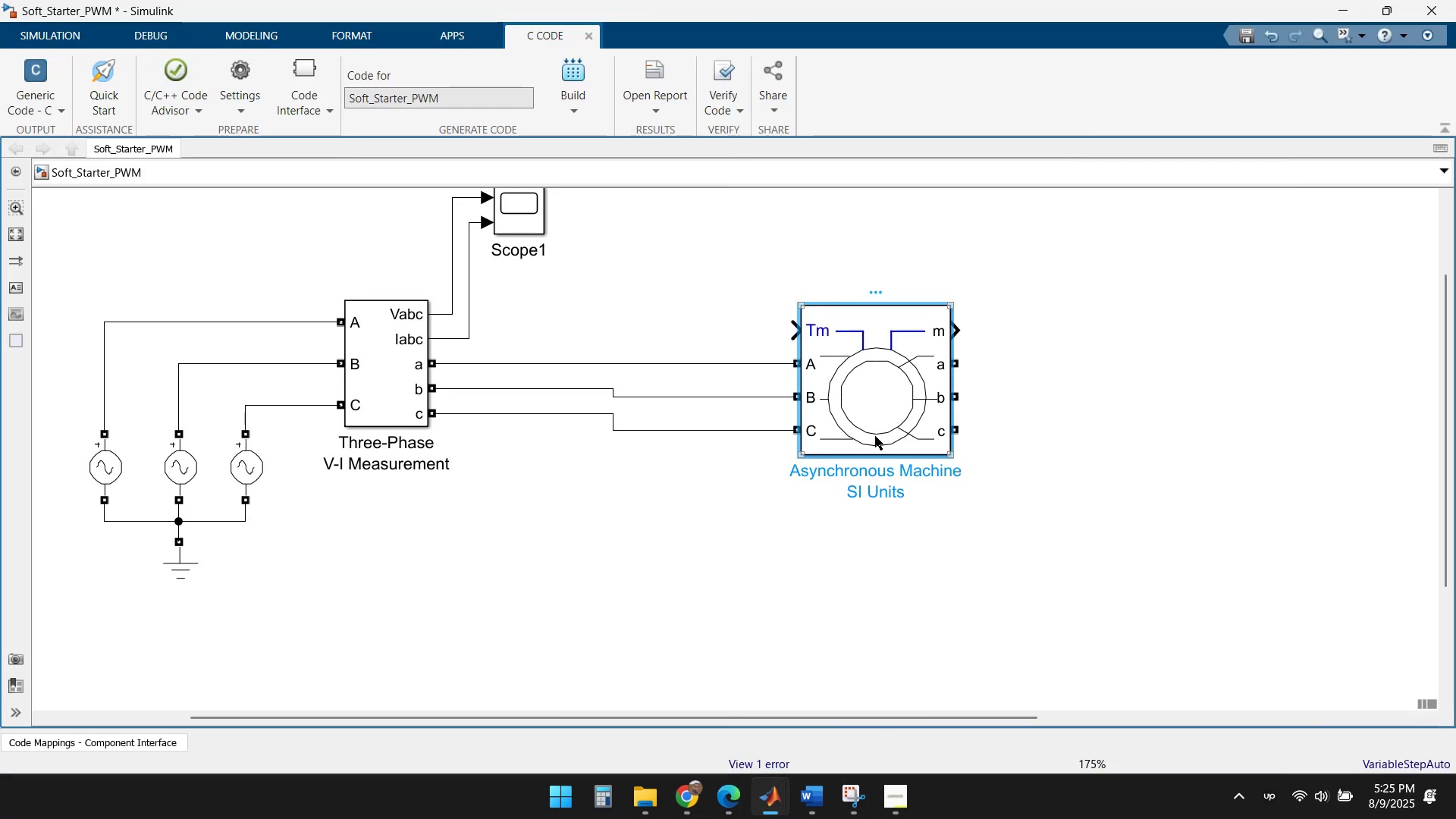 
key(Delete)
 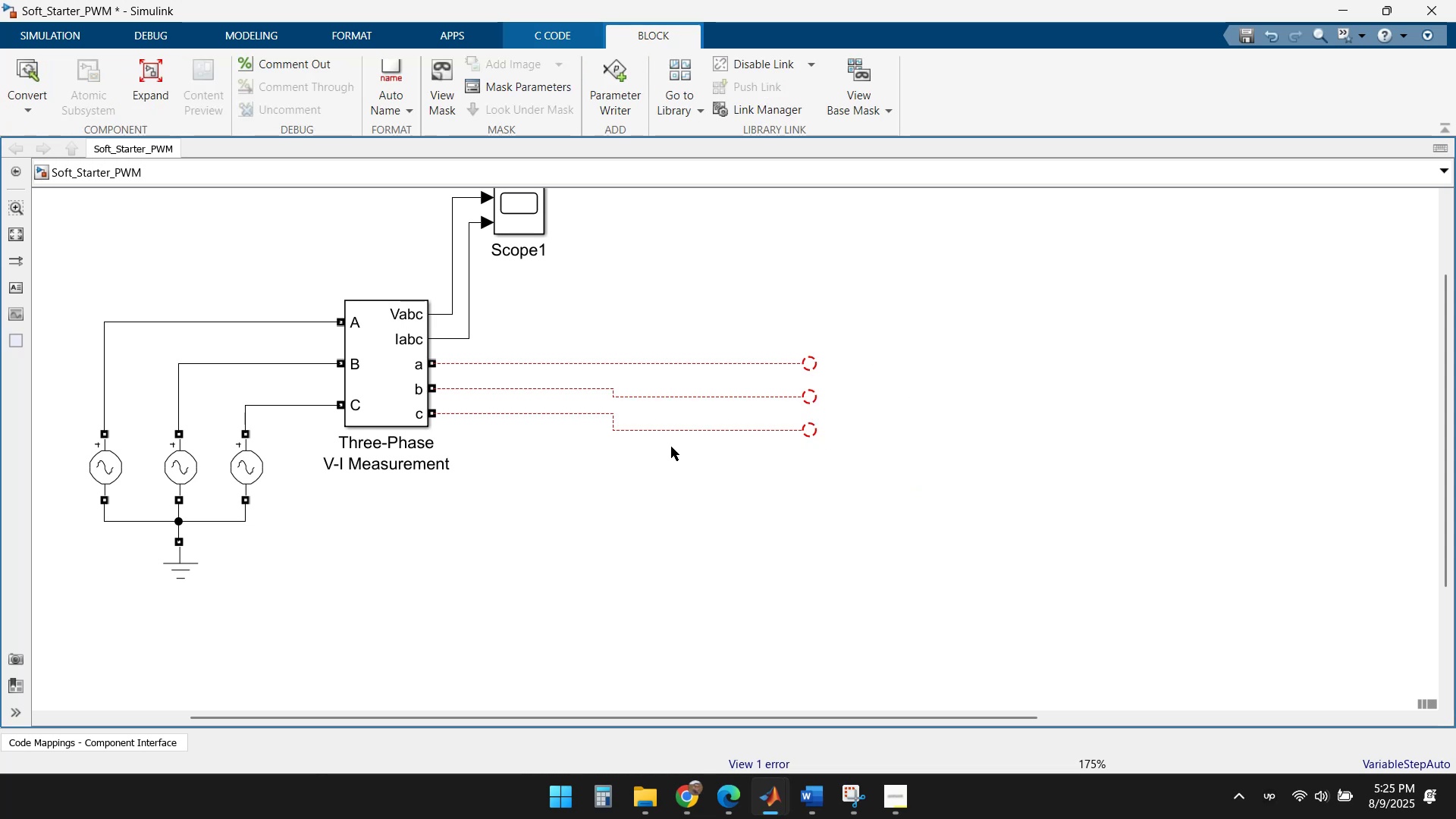 
left_click([721, 430])
 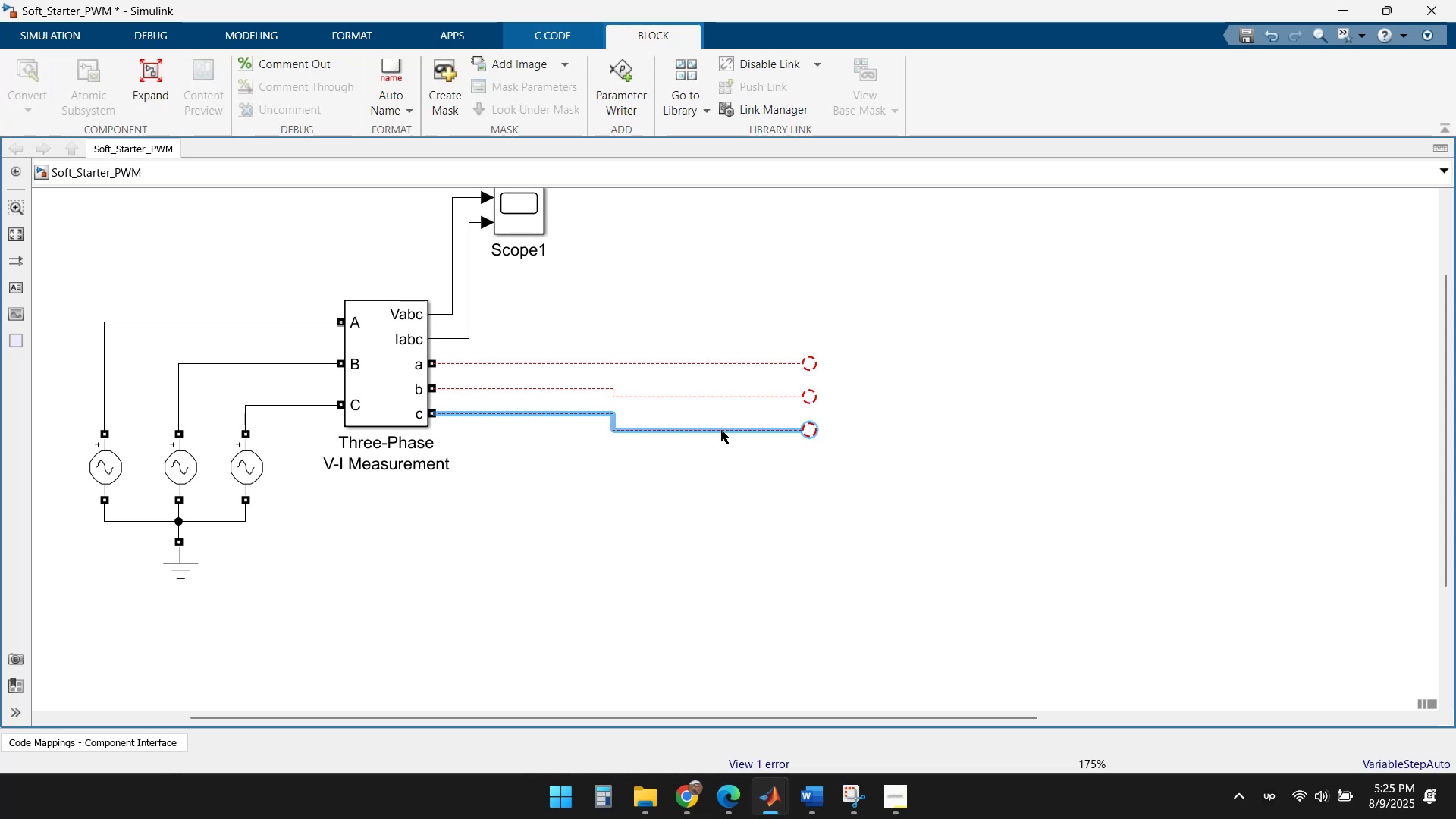 
key(Delete)
 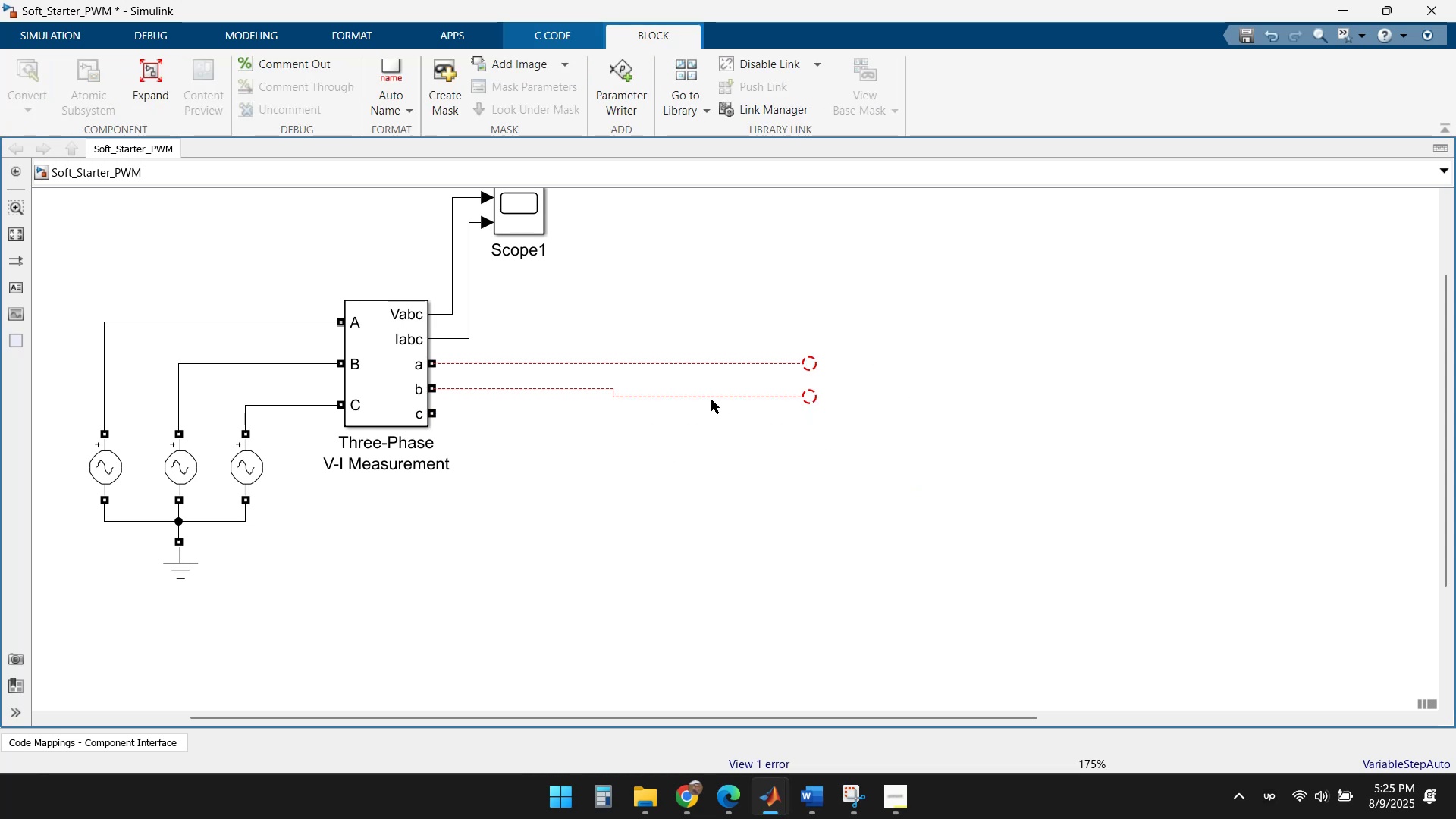 
left_click([711, 392])
 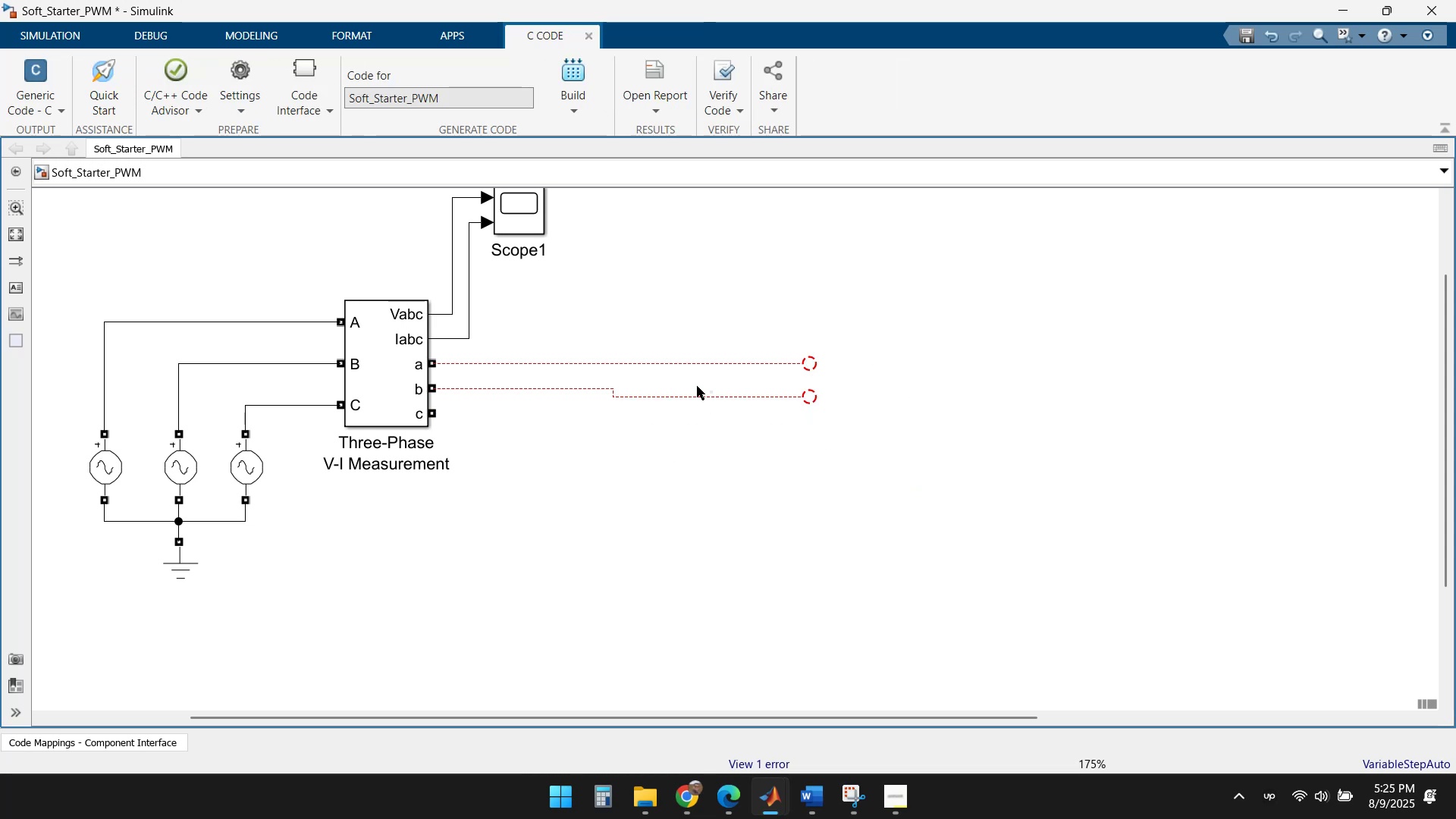 
left_click([678, 396])
 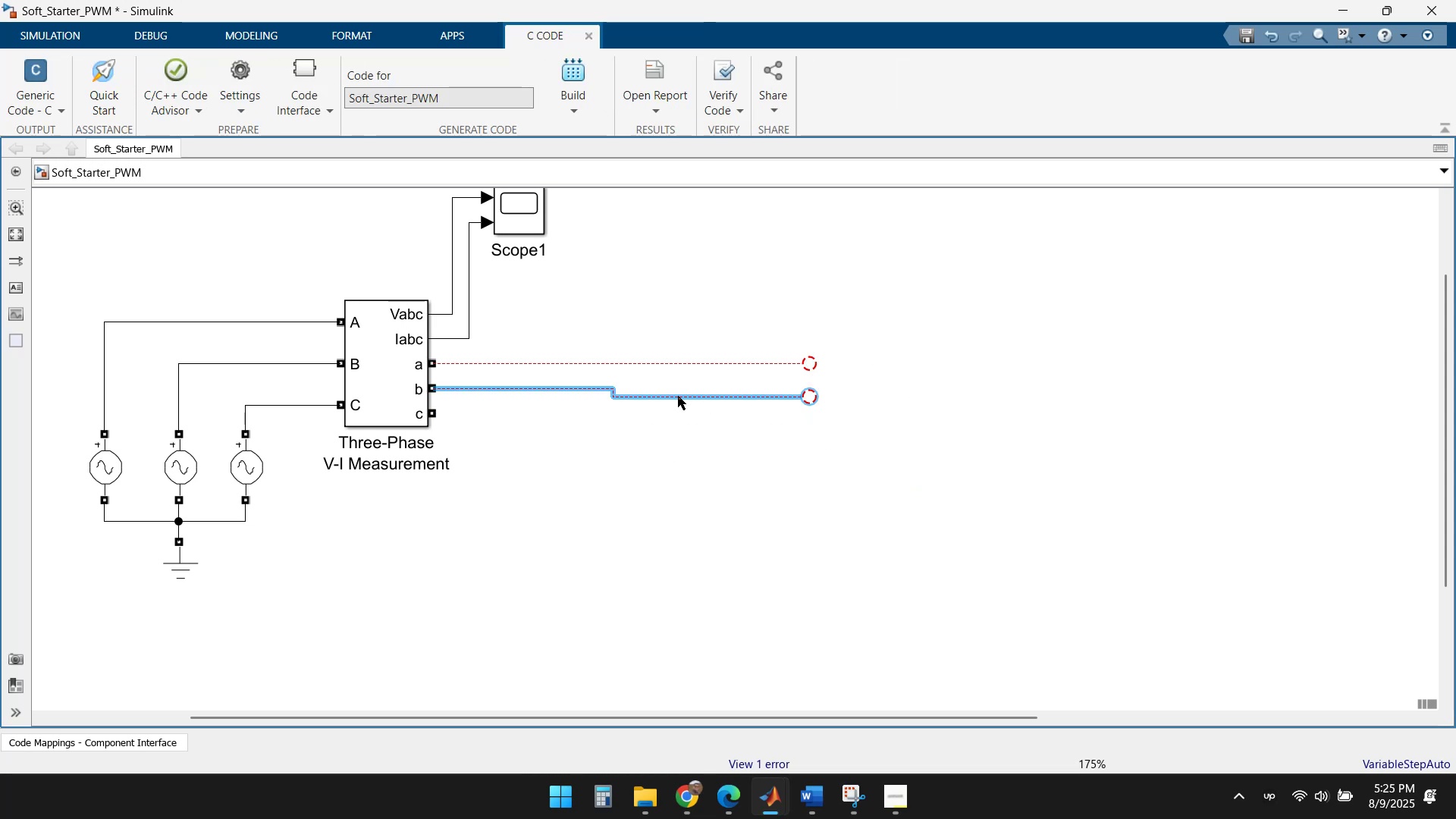 
key(Delete)
 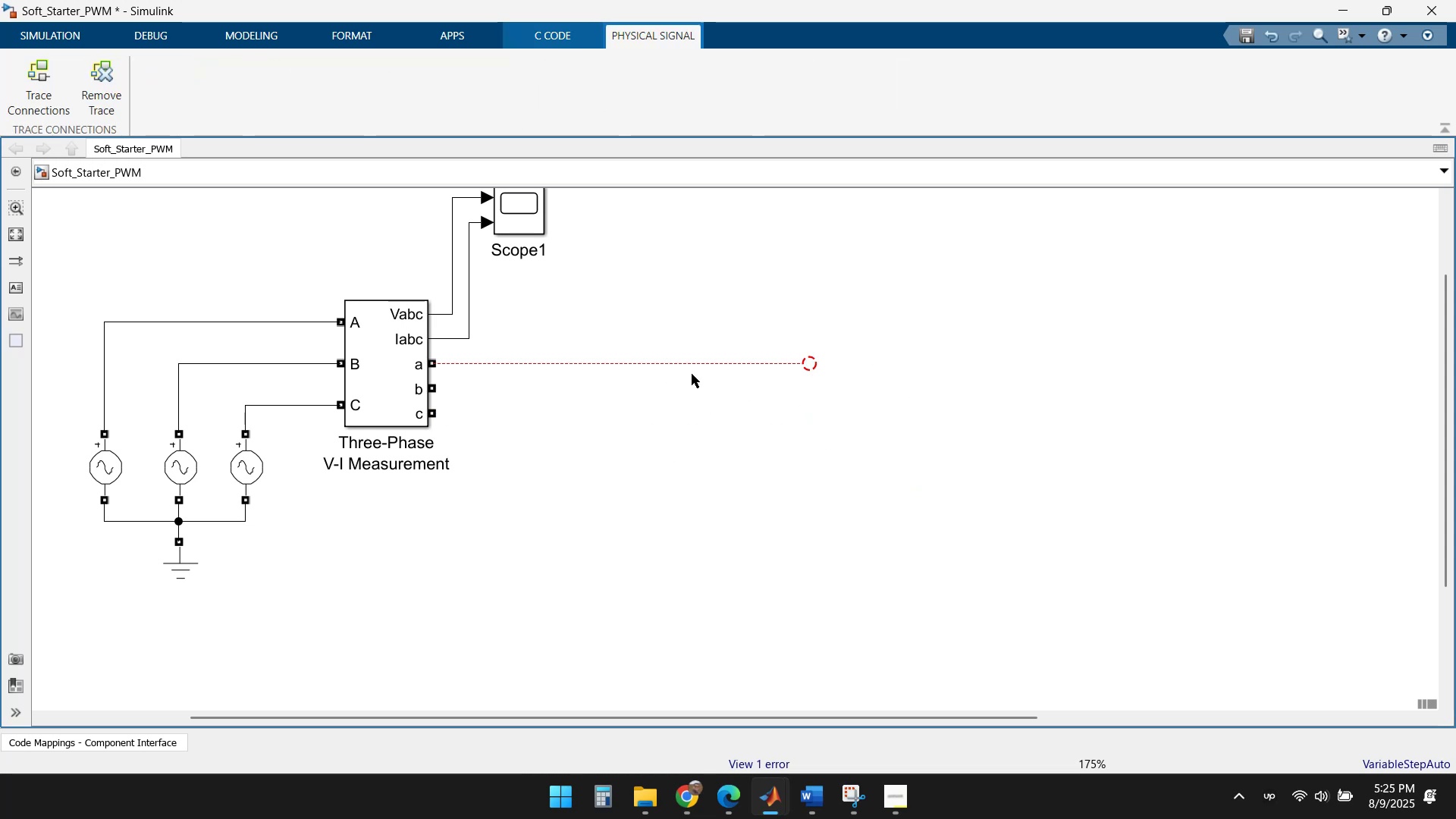 
left_click_drag(start_coordinate=[701, 358], to_coordinate=[704, 364])
 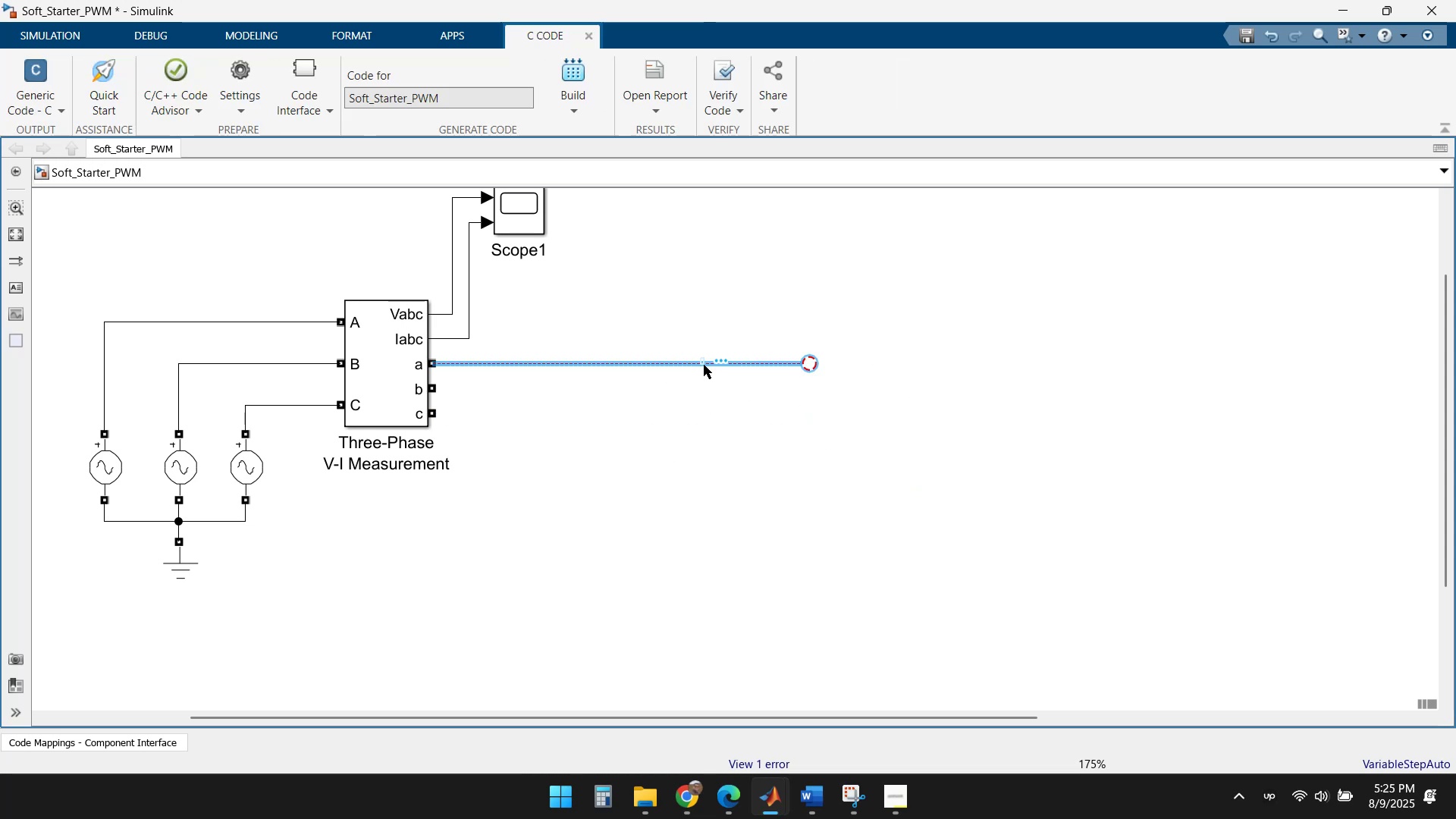 
key(Delete)
 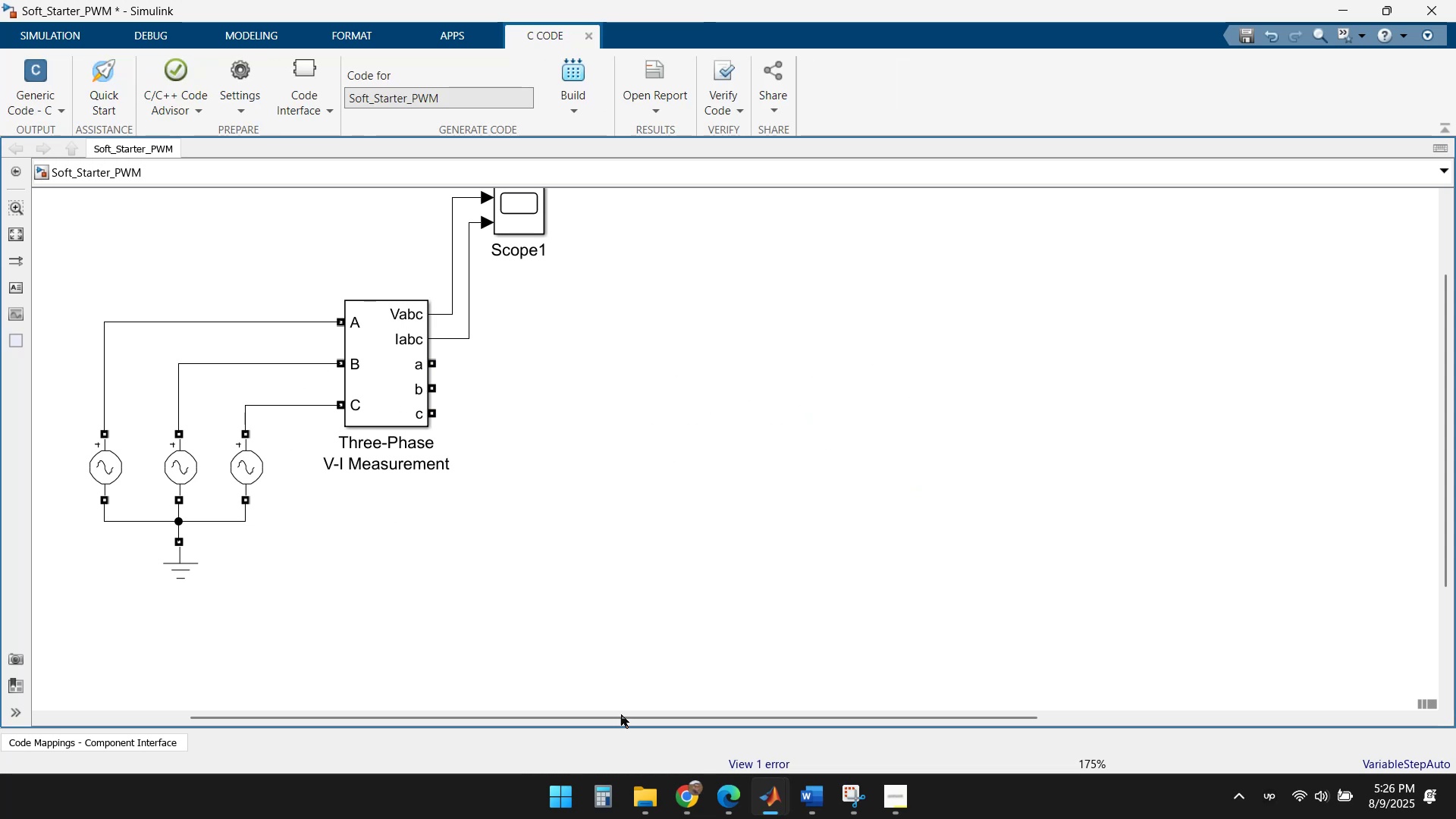 
wait(5.42)
 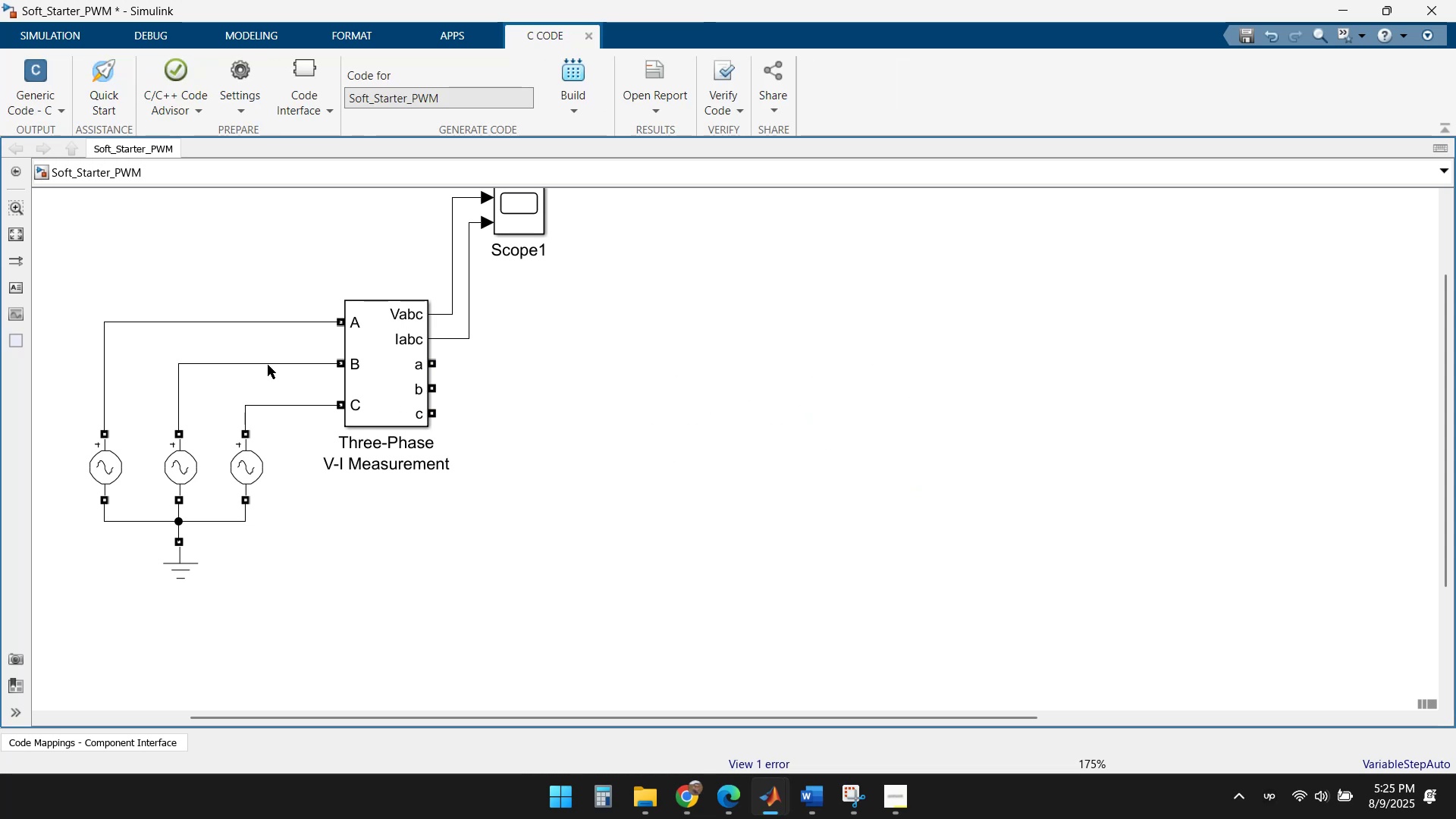 
left_click([768, 796])
 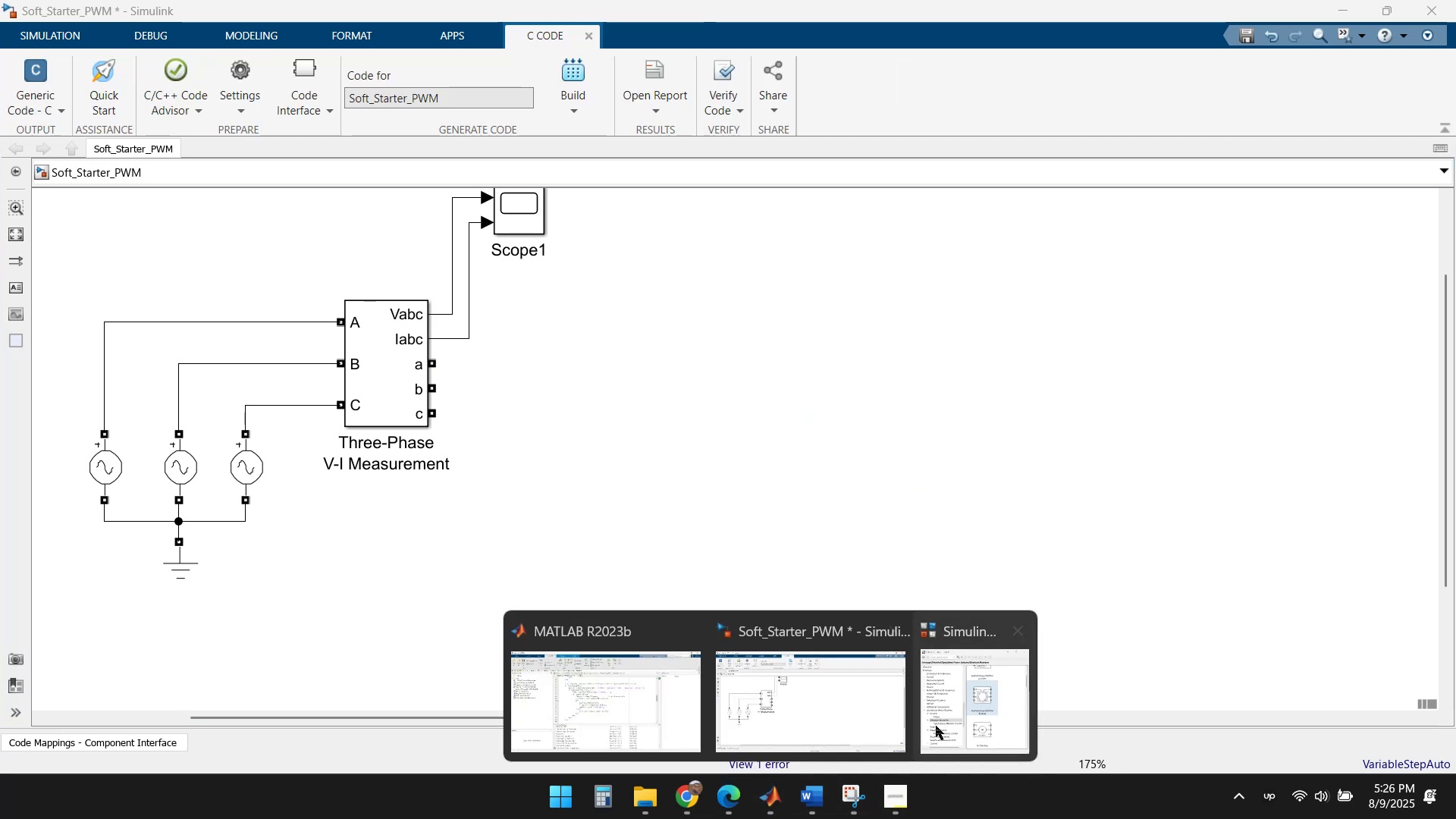 
left_click([980, 701])
 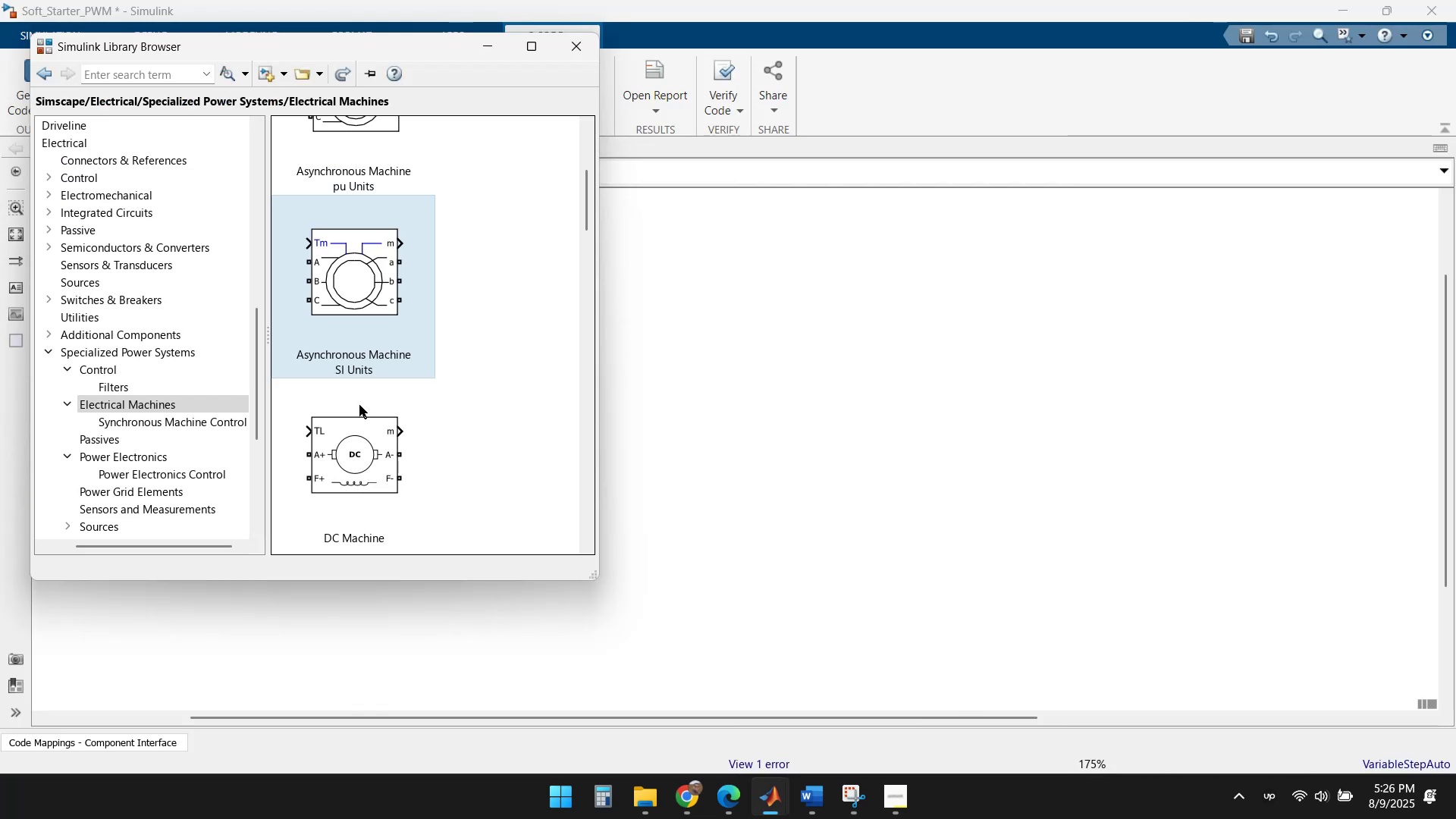 
scroll: coordinate [400, 303], scroll_direction: up, amount: 6.0
 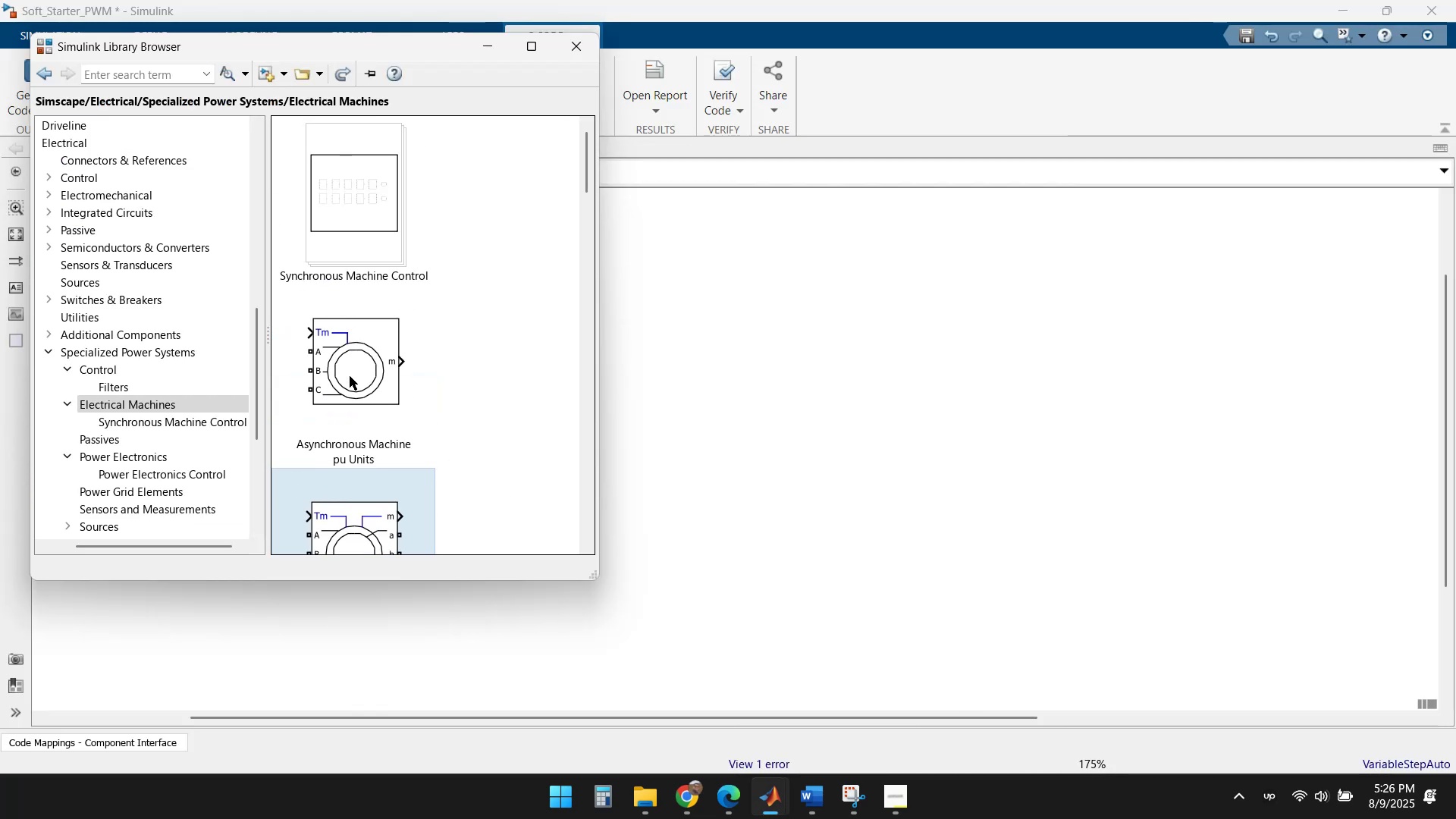 
left_click([350, 374])
 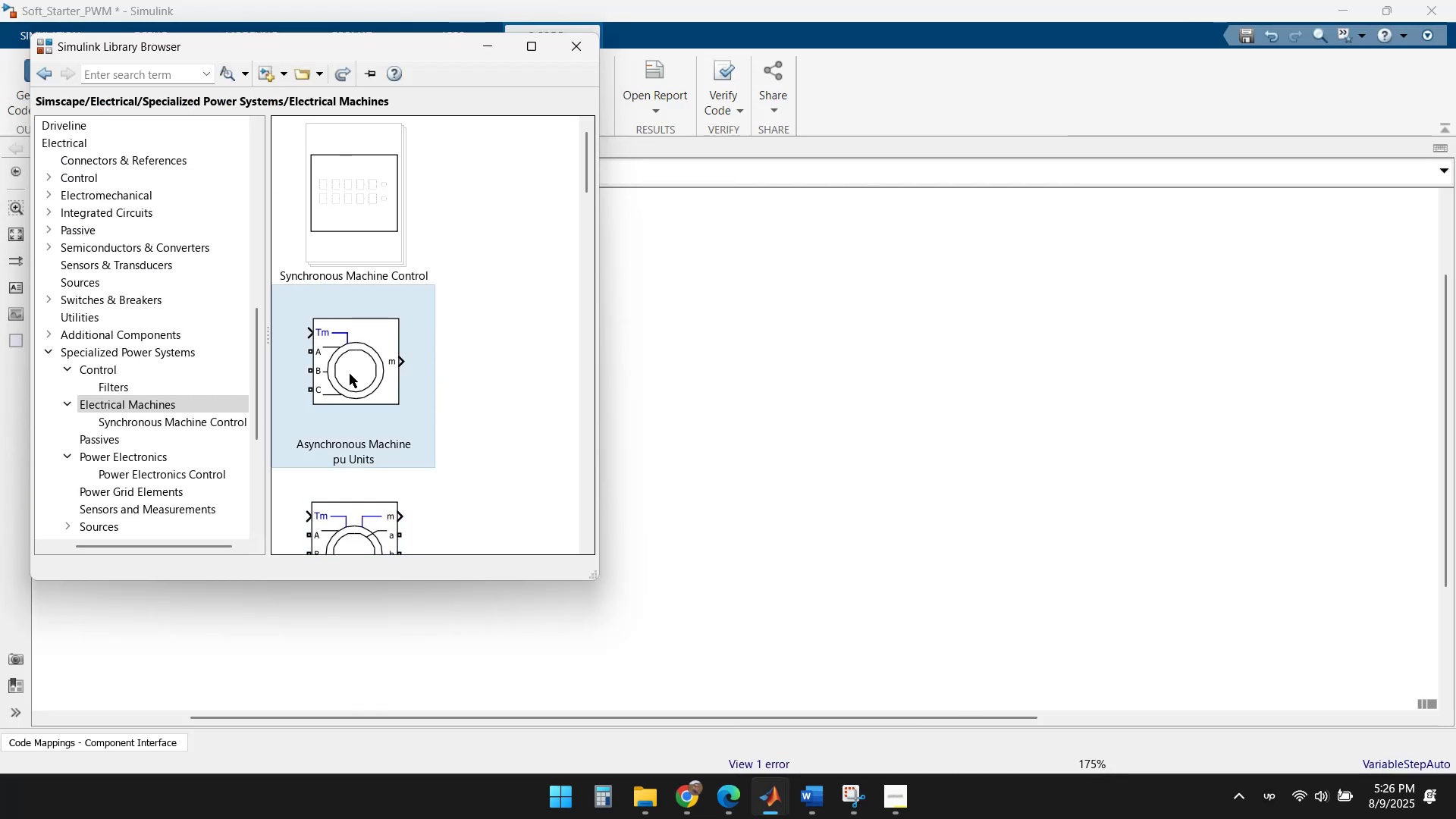 
left_click_drag(start_coordinate=[350, 369], to_coordinate=[770, 369])
 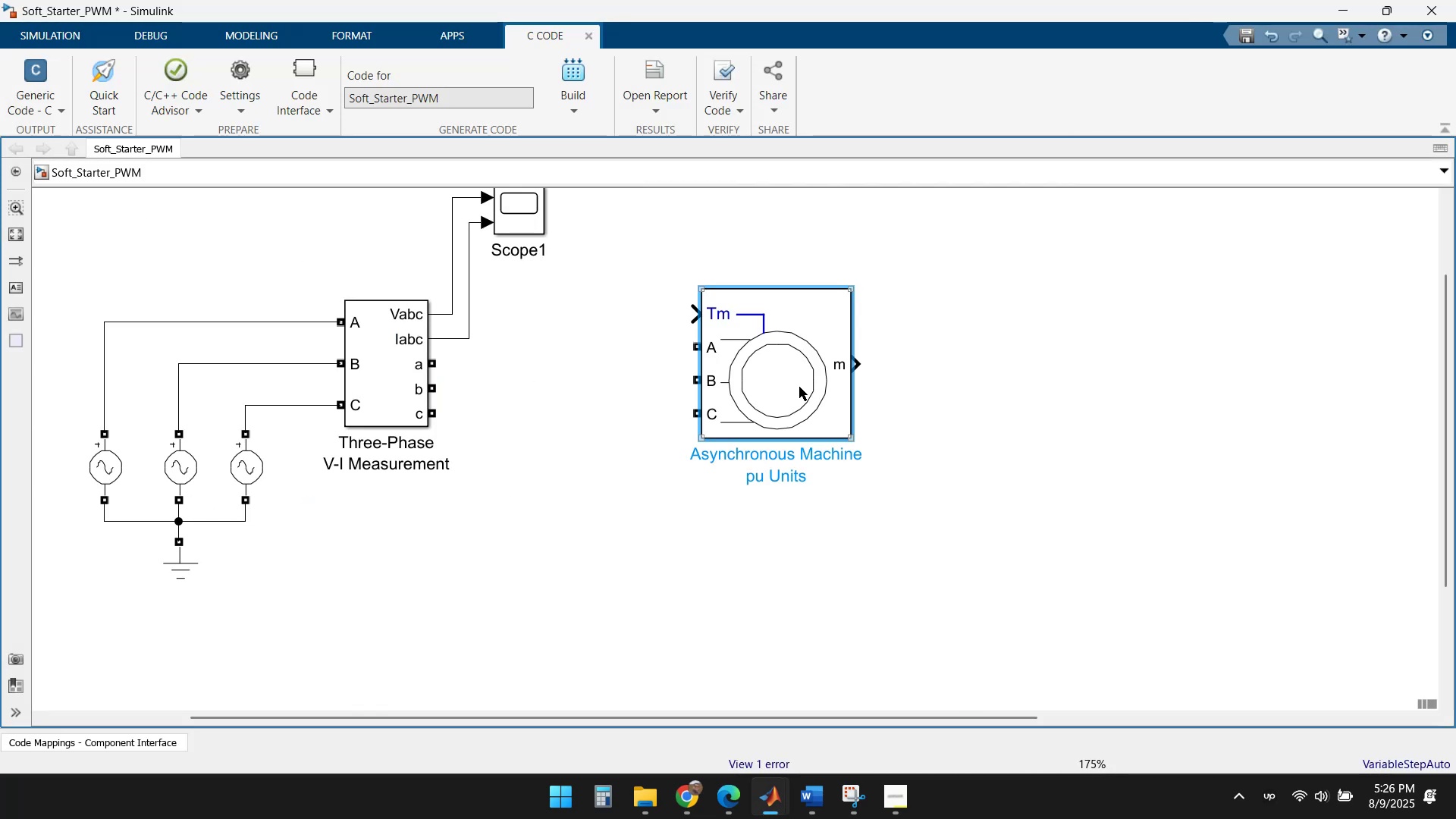 
left_click_drag(start_coordinate=[774, 375], to_coordinate=[781, 384])
 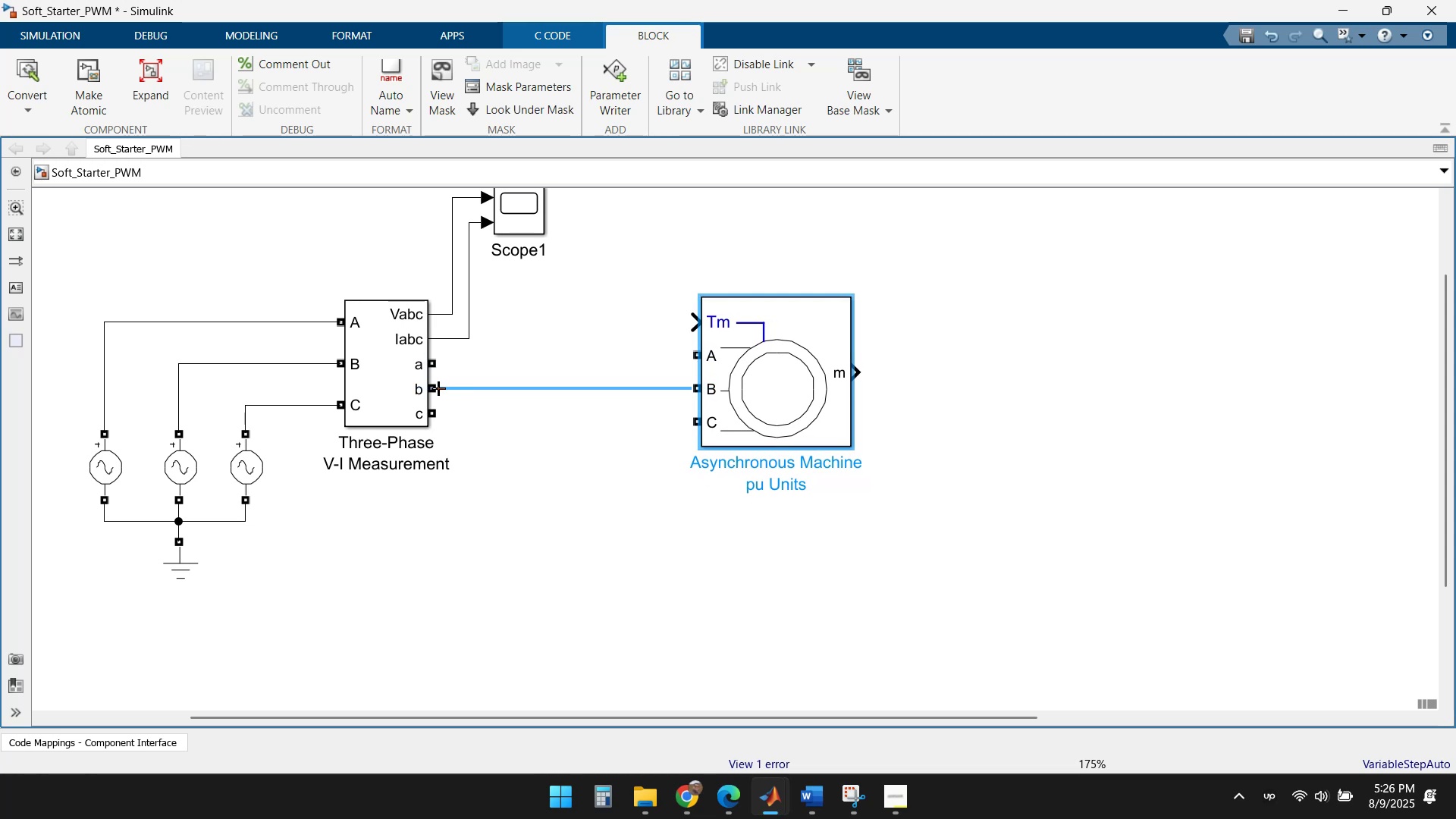 
left_click_drag(start_coordinate=[435, 388], to_coordinate=[662, 385])
 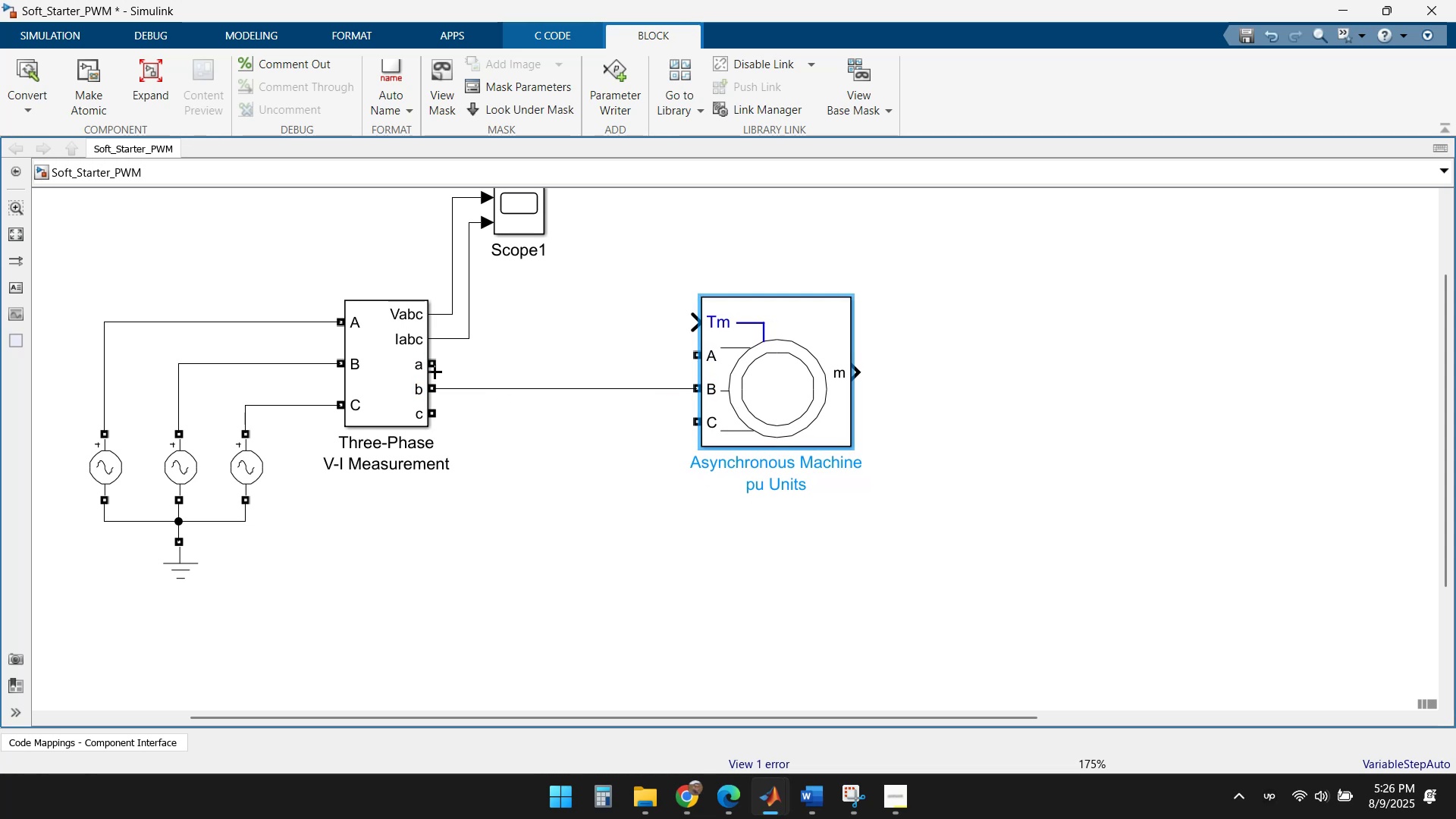 
left_click_drag(start_coordinate=[433, 363], to_coordinate=[692, 363])
 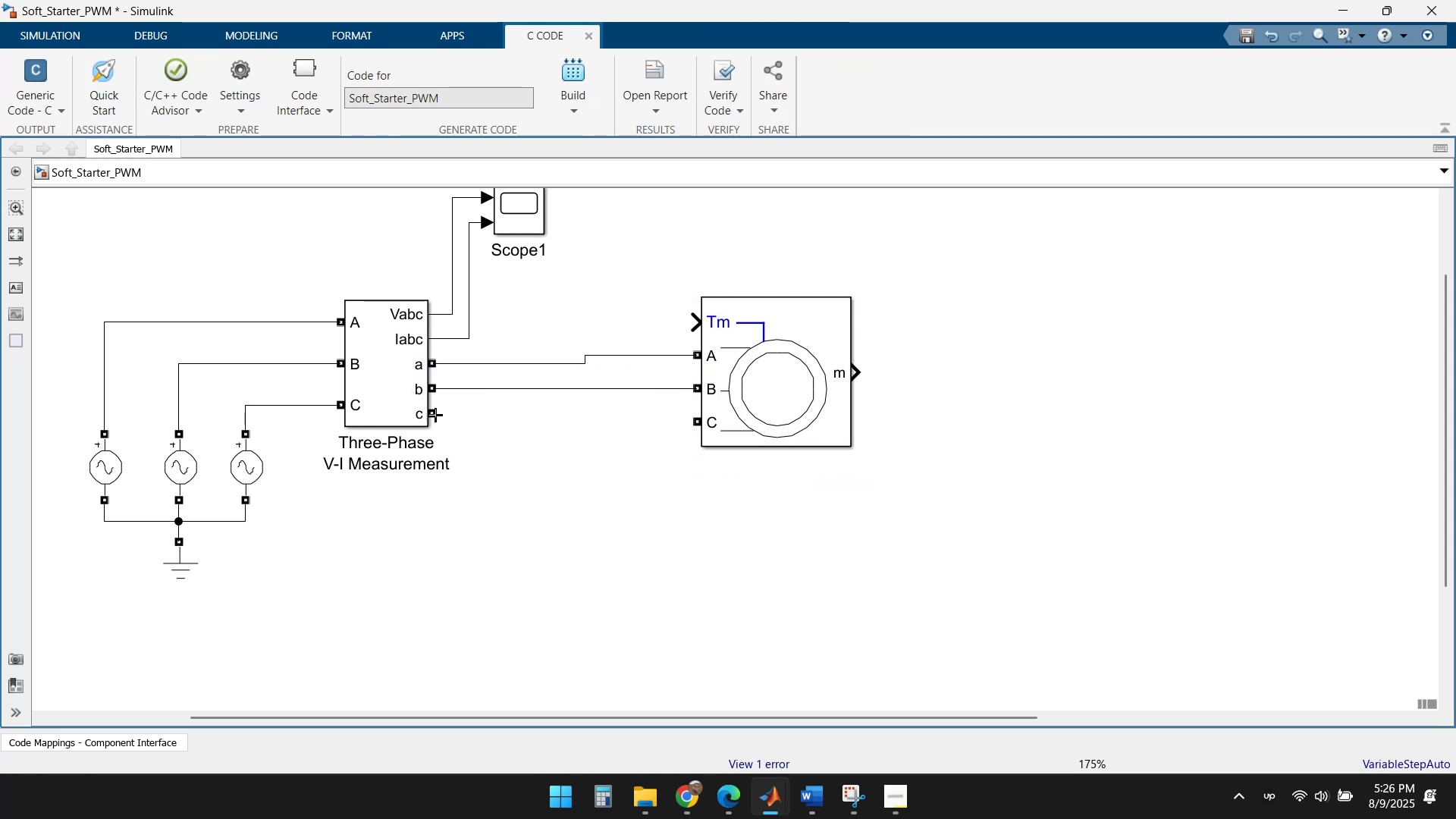 
left_click_drag(start_coordinate=[428, 412], to_coordinate=[691, 418])
 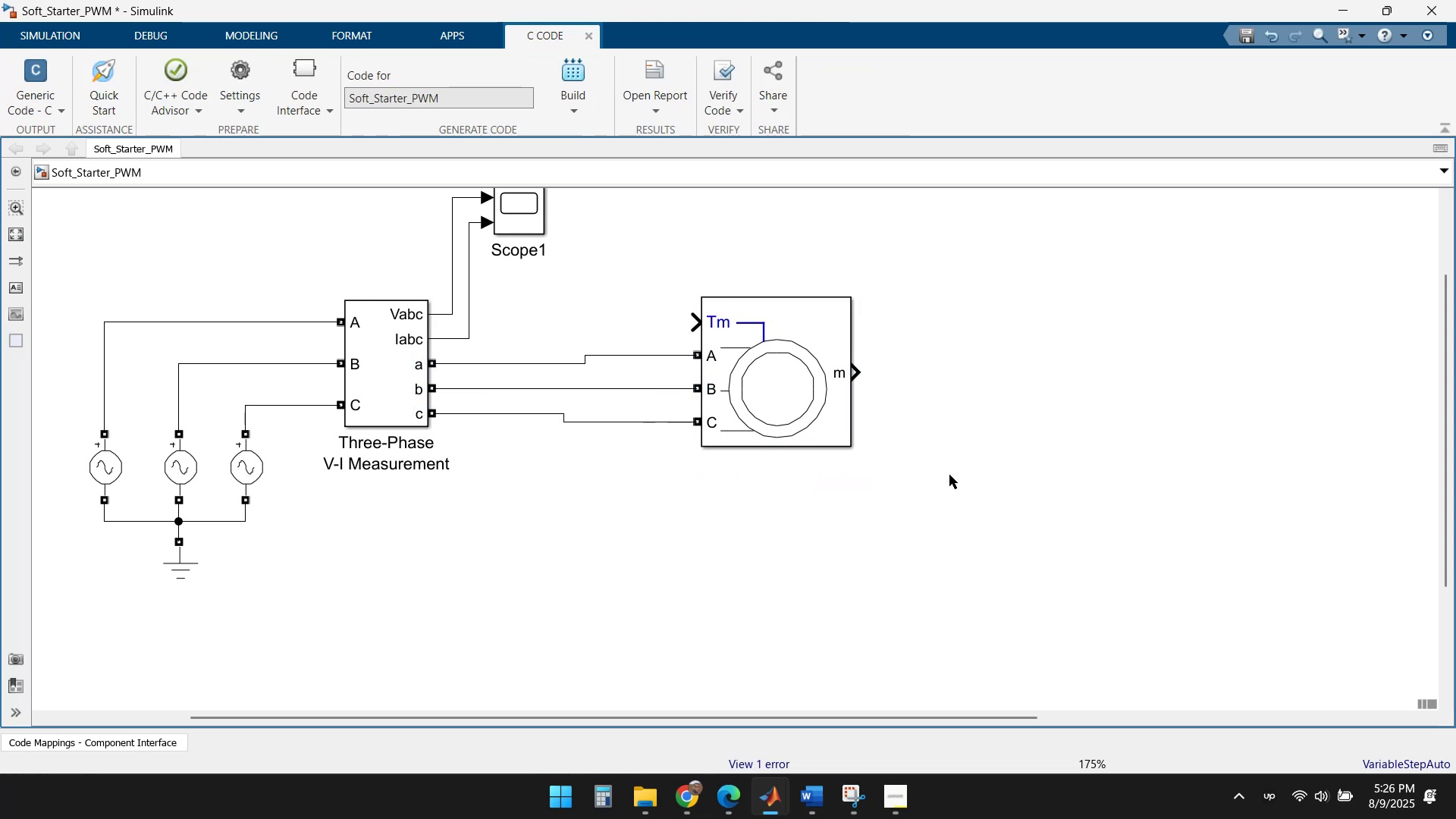 
left_click([949, 475])
 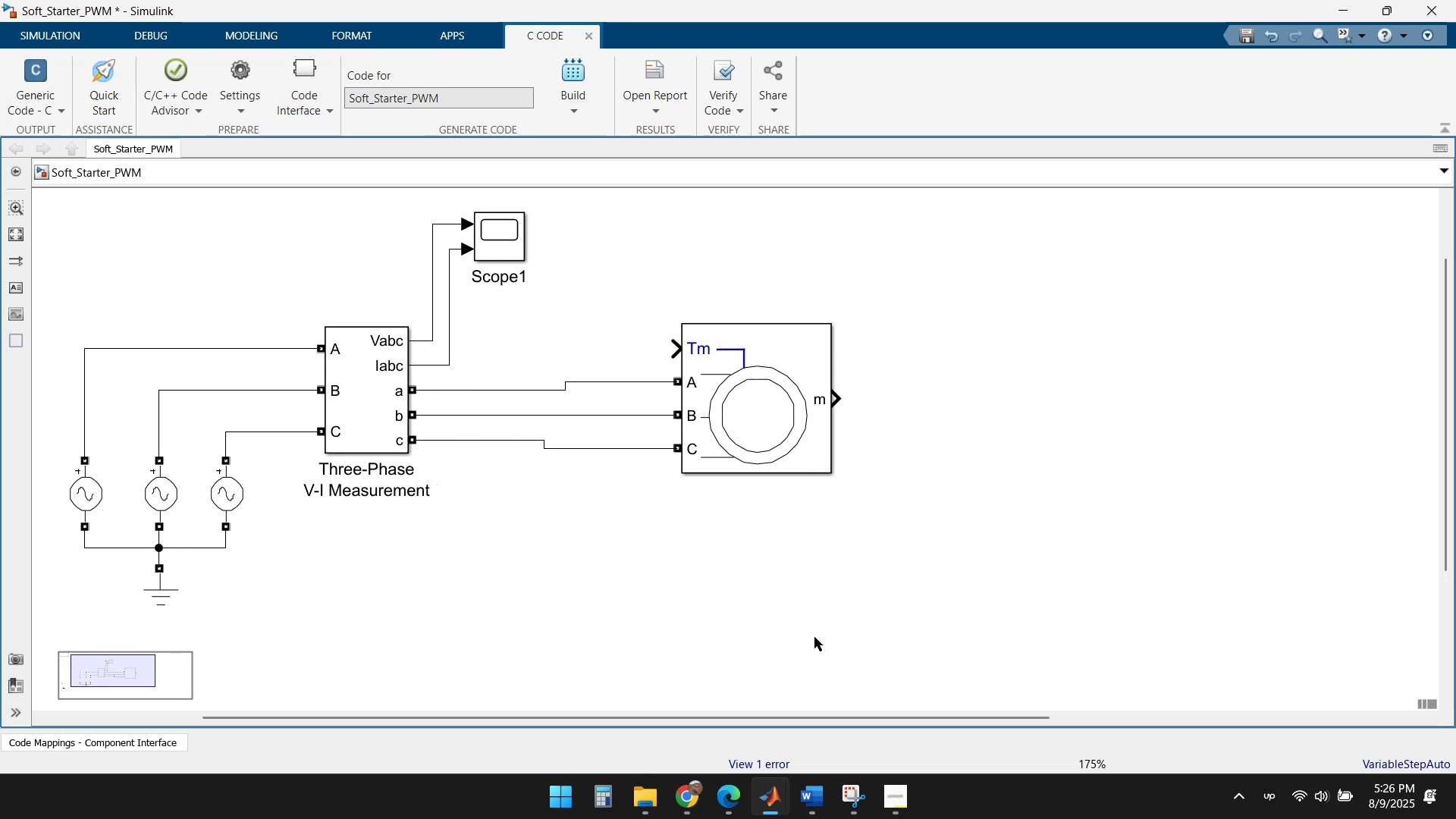 
left_click([775, 795])
 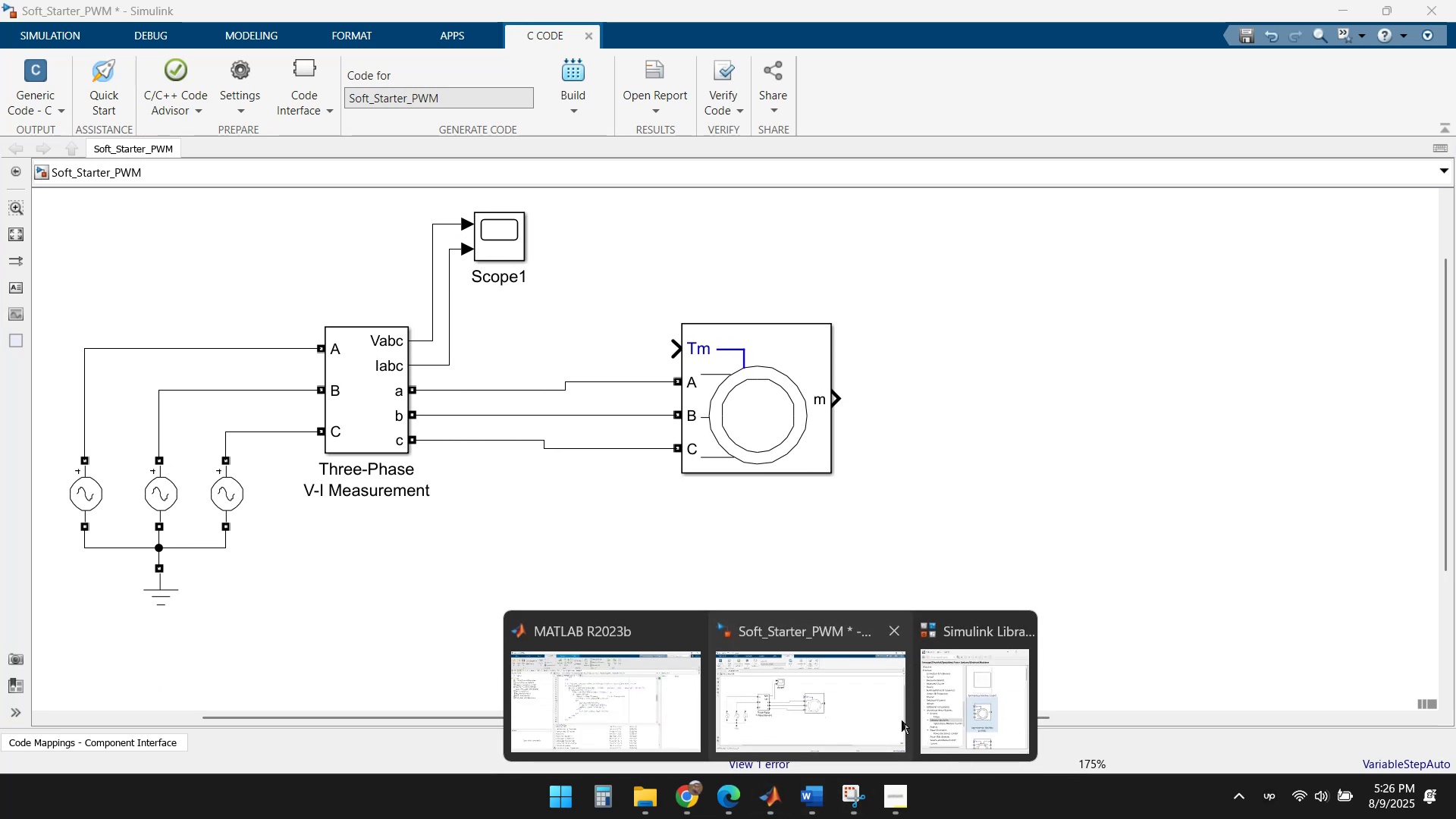 
left_click([960, 708])
 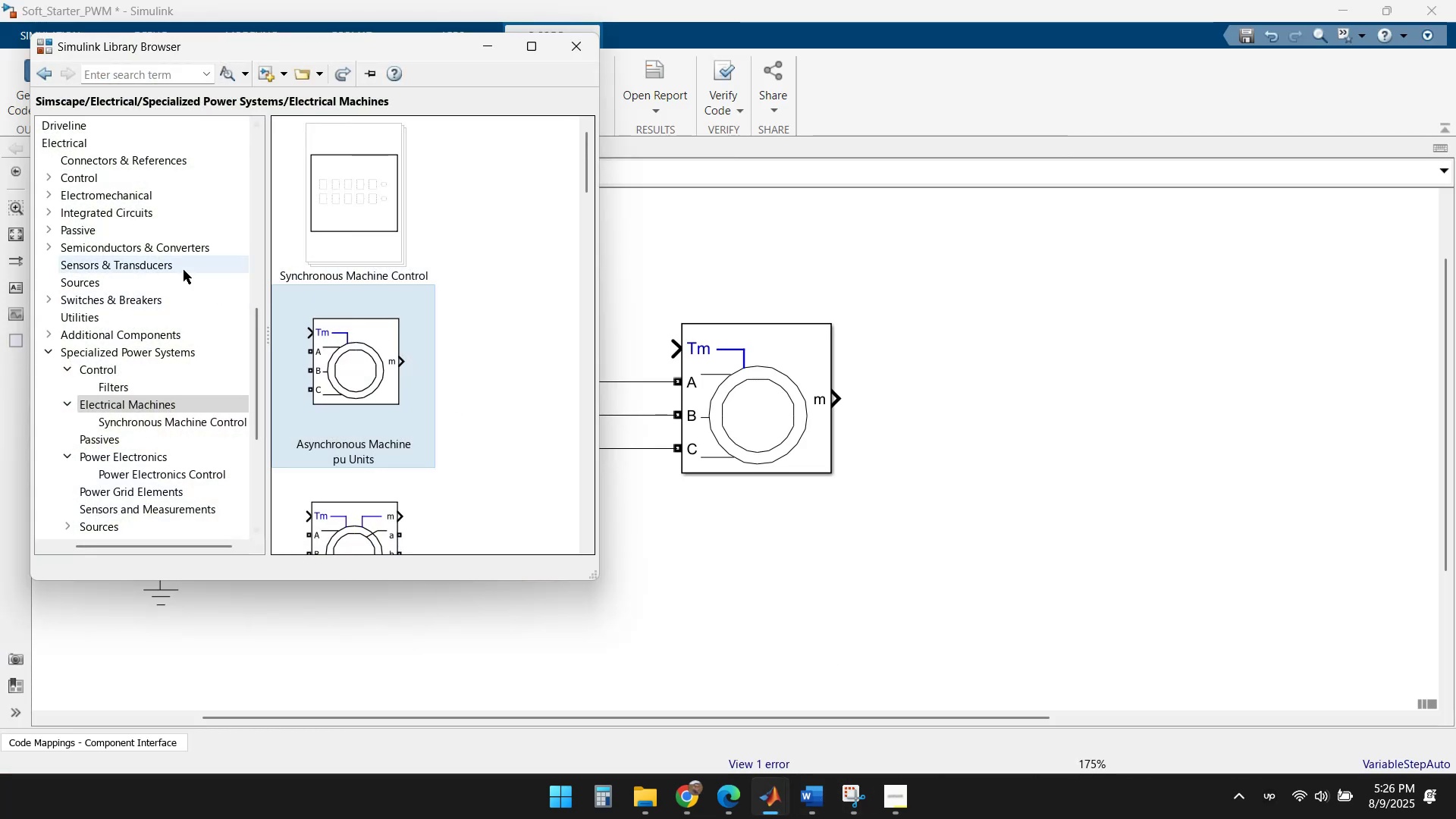 
left_click([128, 74])
 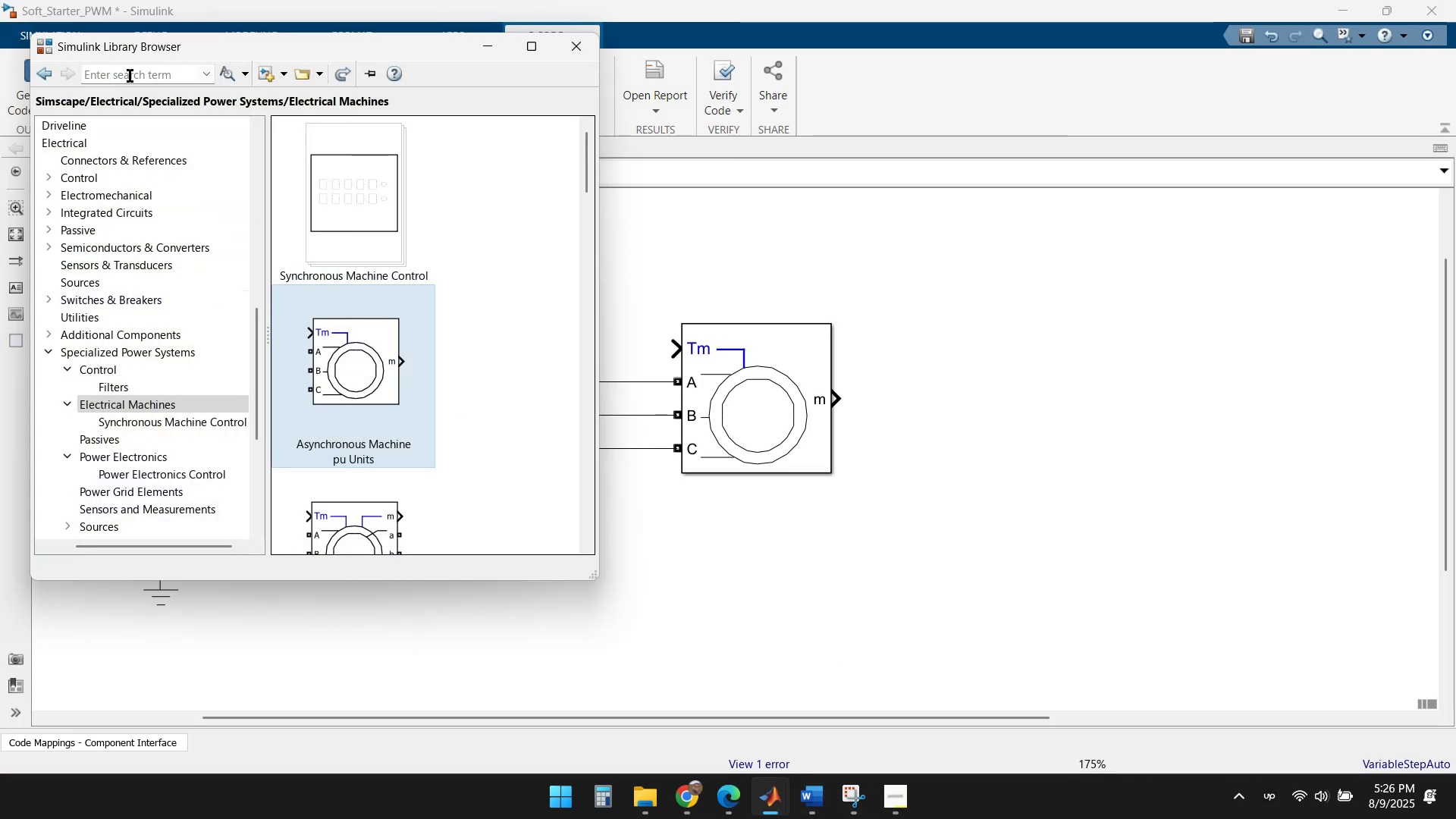 
type(bus)
 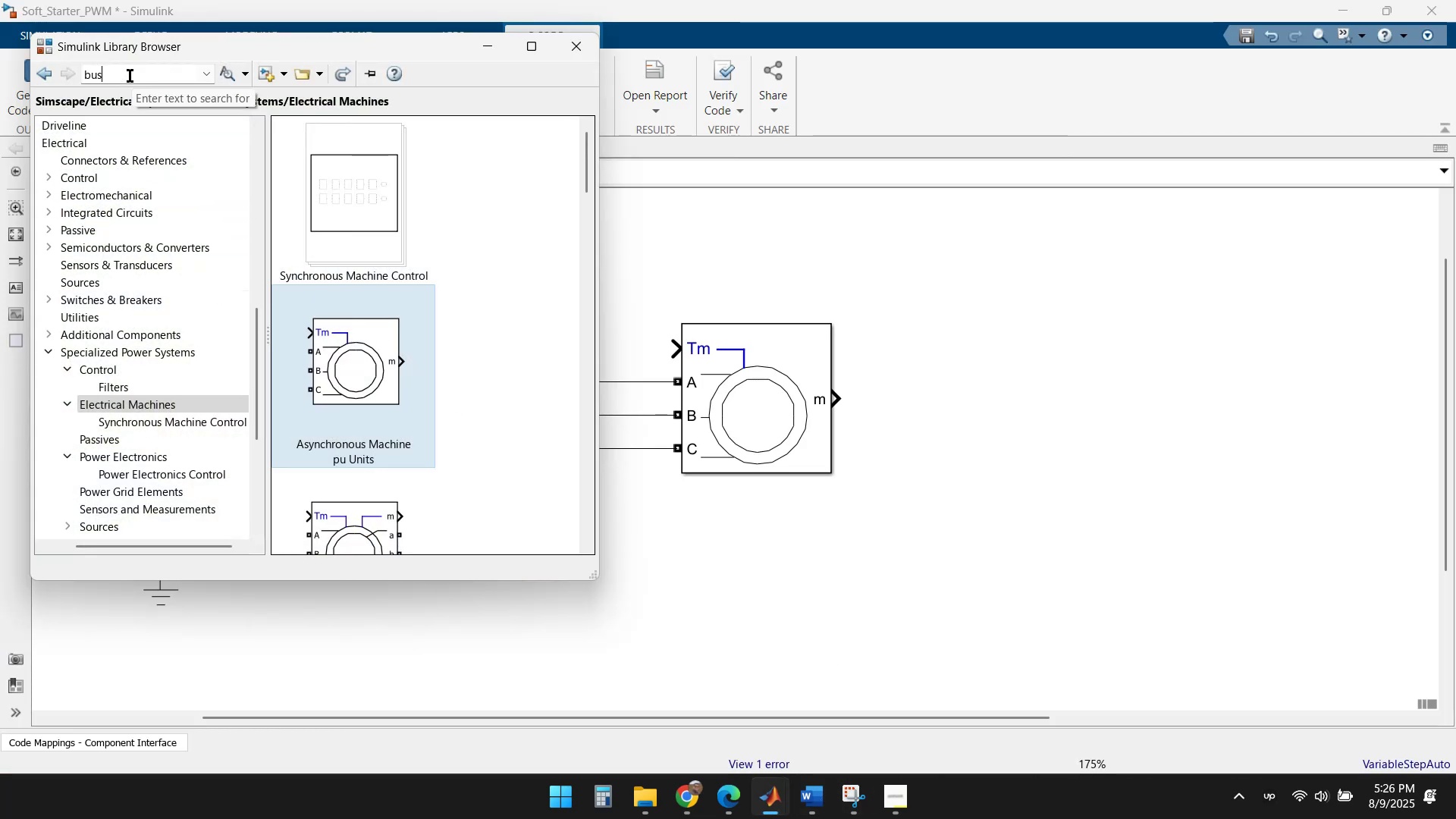 
key(Enter)
 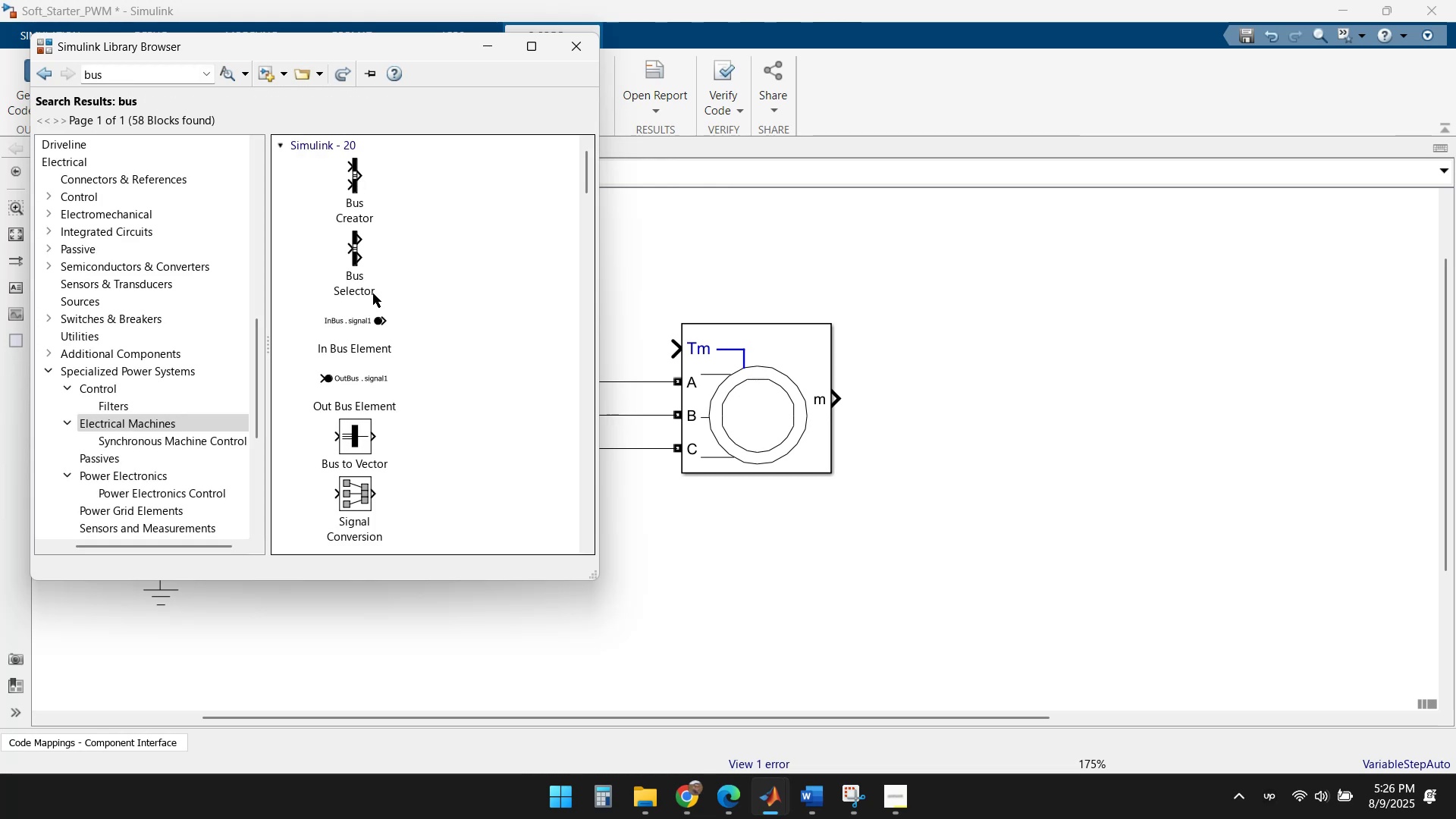 
wait(6.42)
 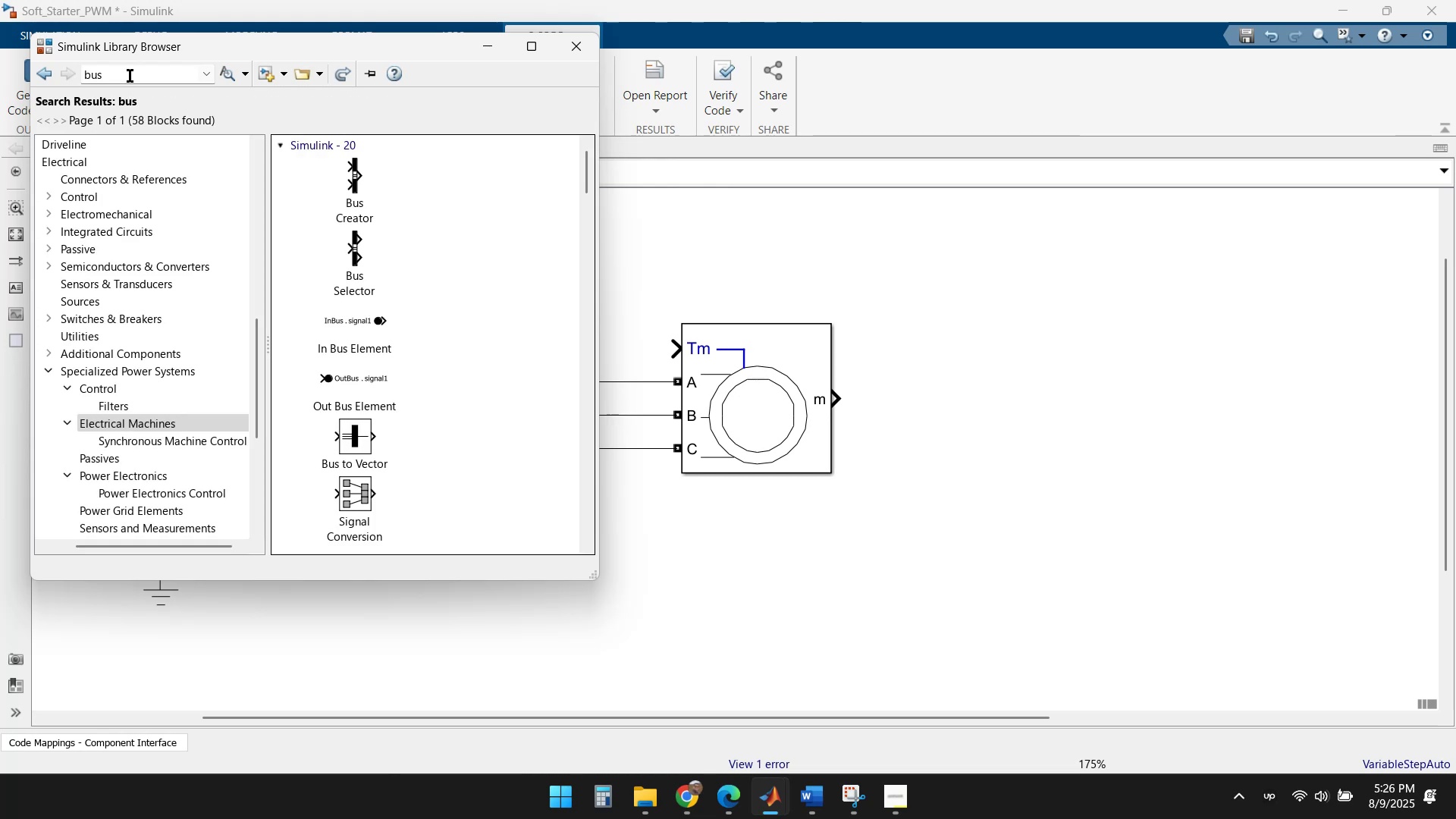 
scroll: coordinate [503, 313], scroll_direction: down, amount: 35.0
 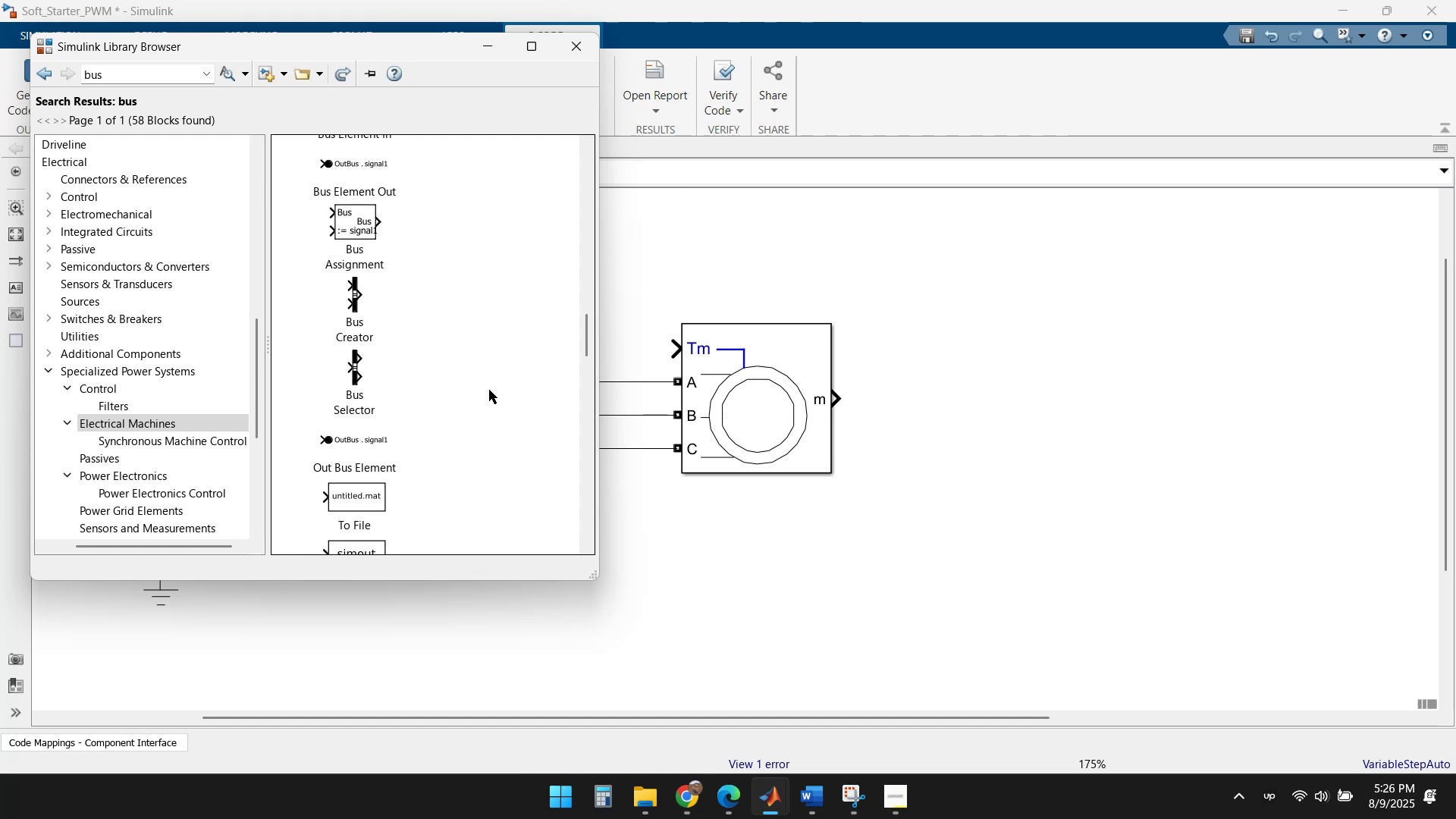 
scroll: coordinate [530, 337], scroll_direction: down, amount: 39.0
 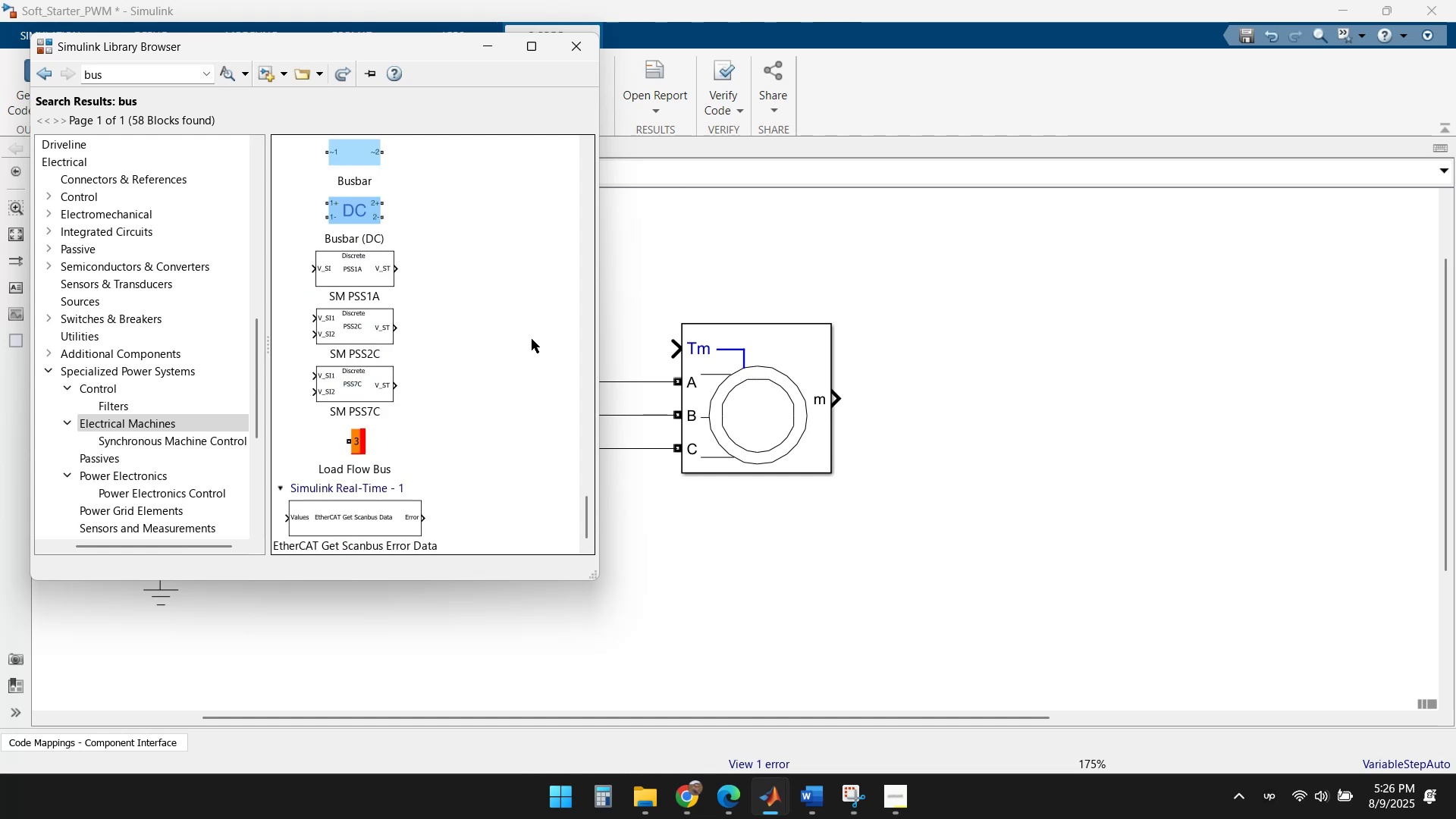 
scroll: coordinate [538, 340], scroll_direction: up, amount: 84.0
 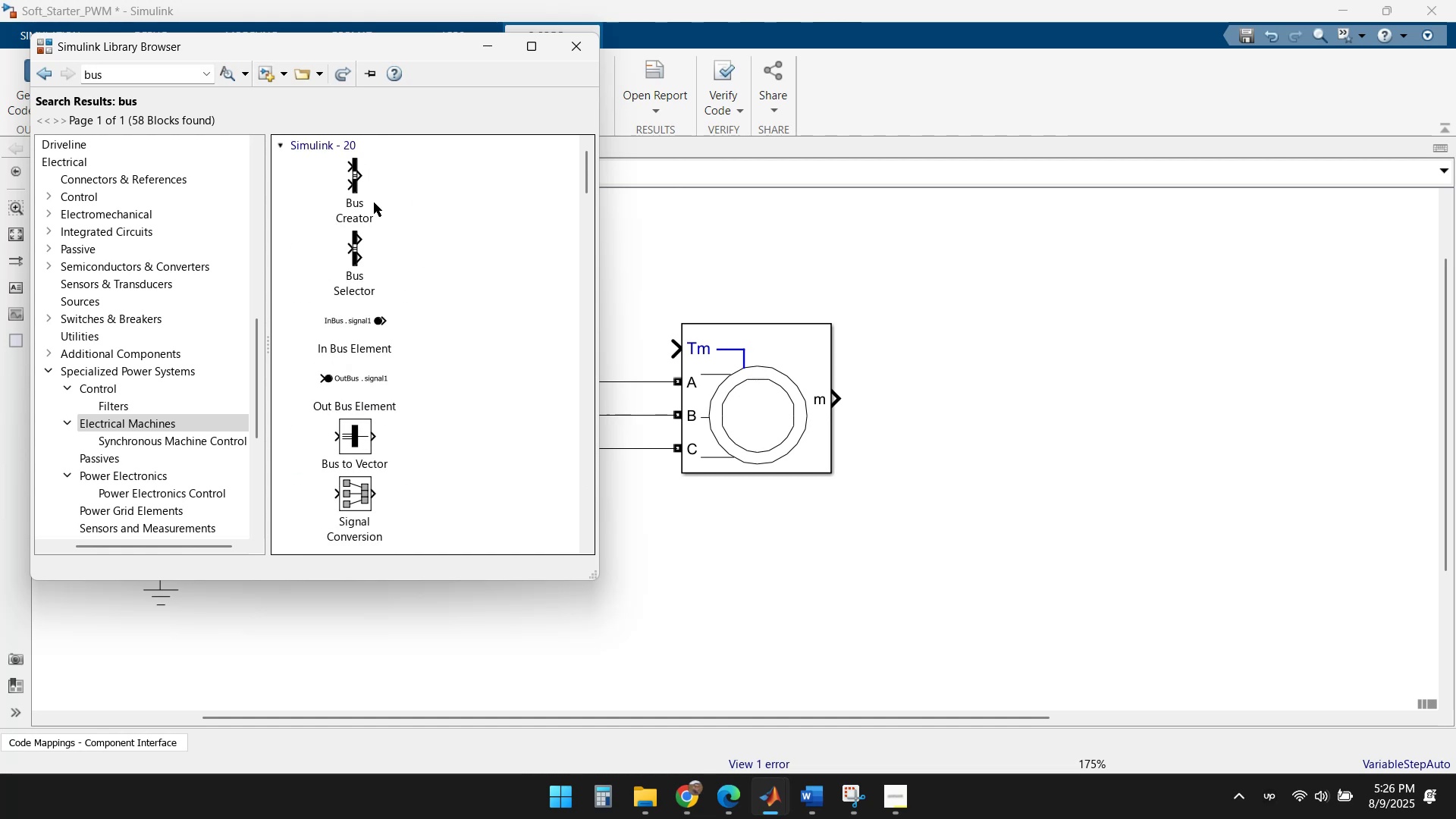 
left_click([351, 182])
 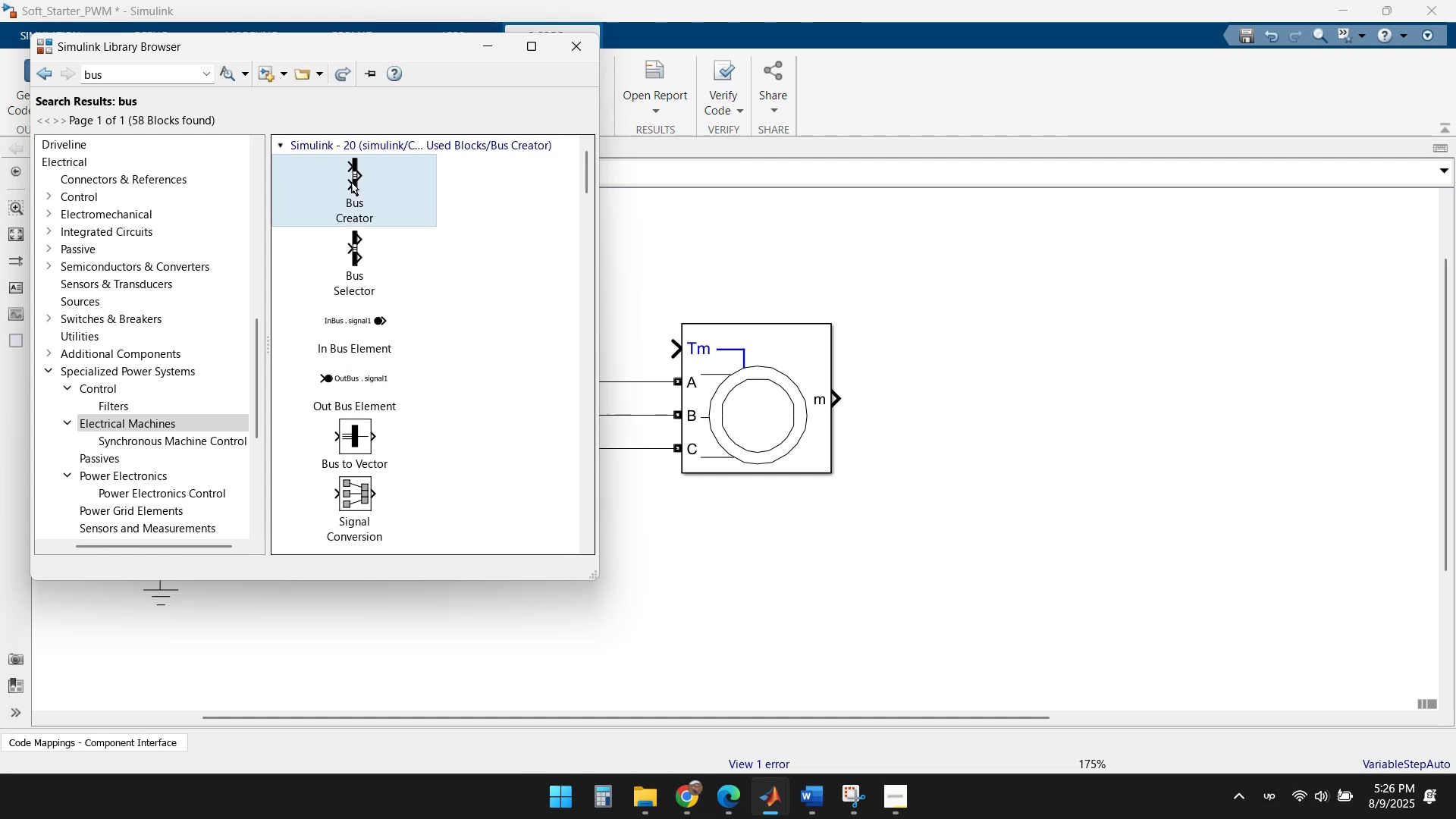 
left_click_drag(start_coordinate=[351, 182], to_coordinate=[995, 359])
 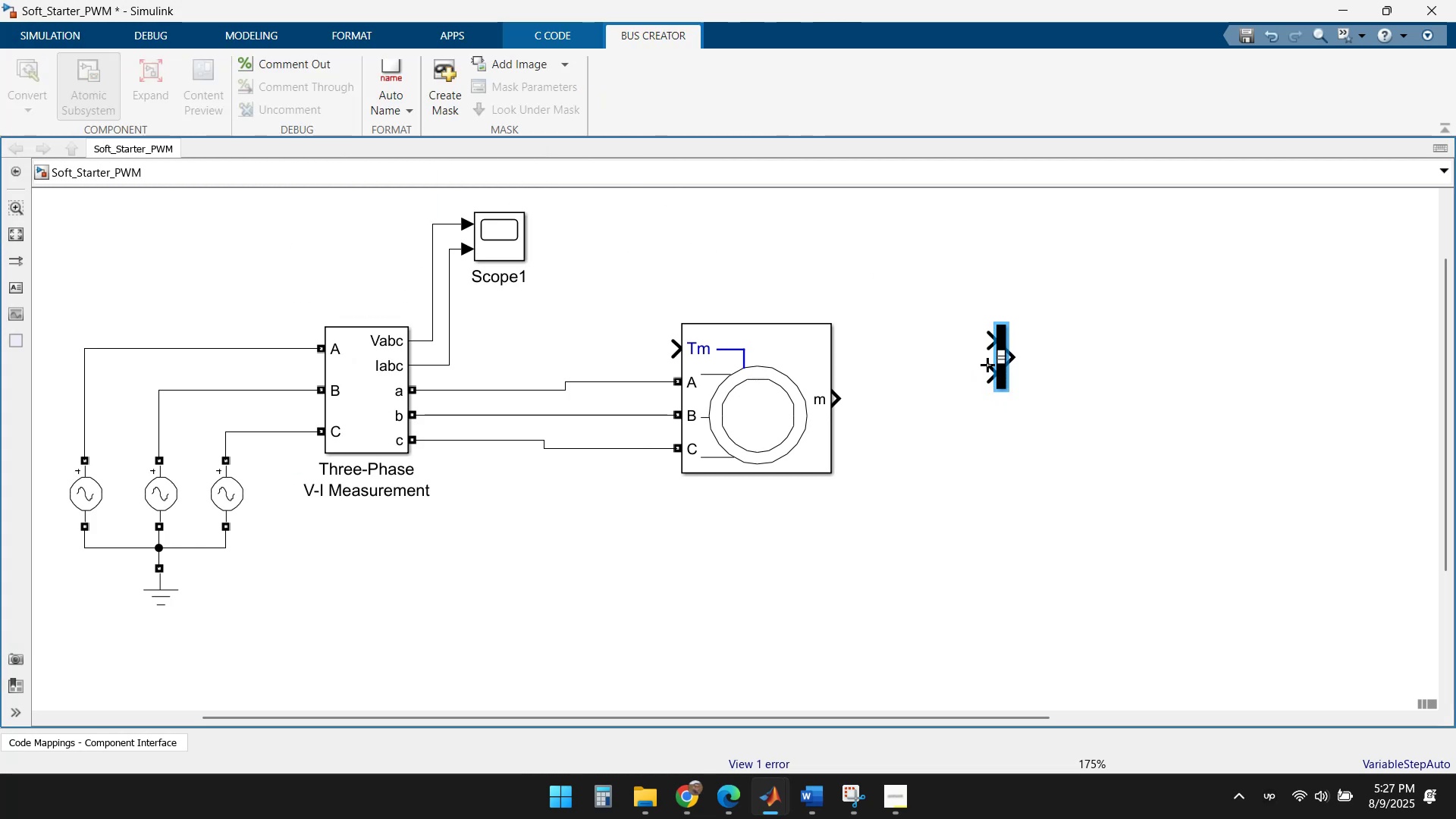 
key(Escape)
 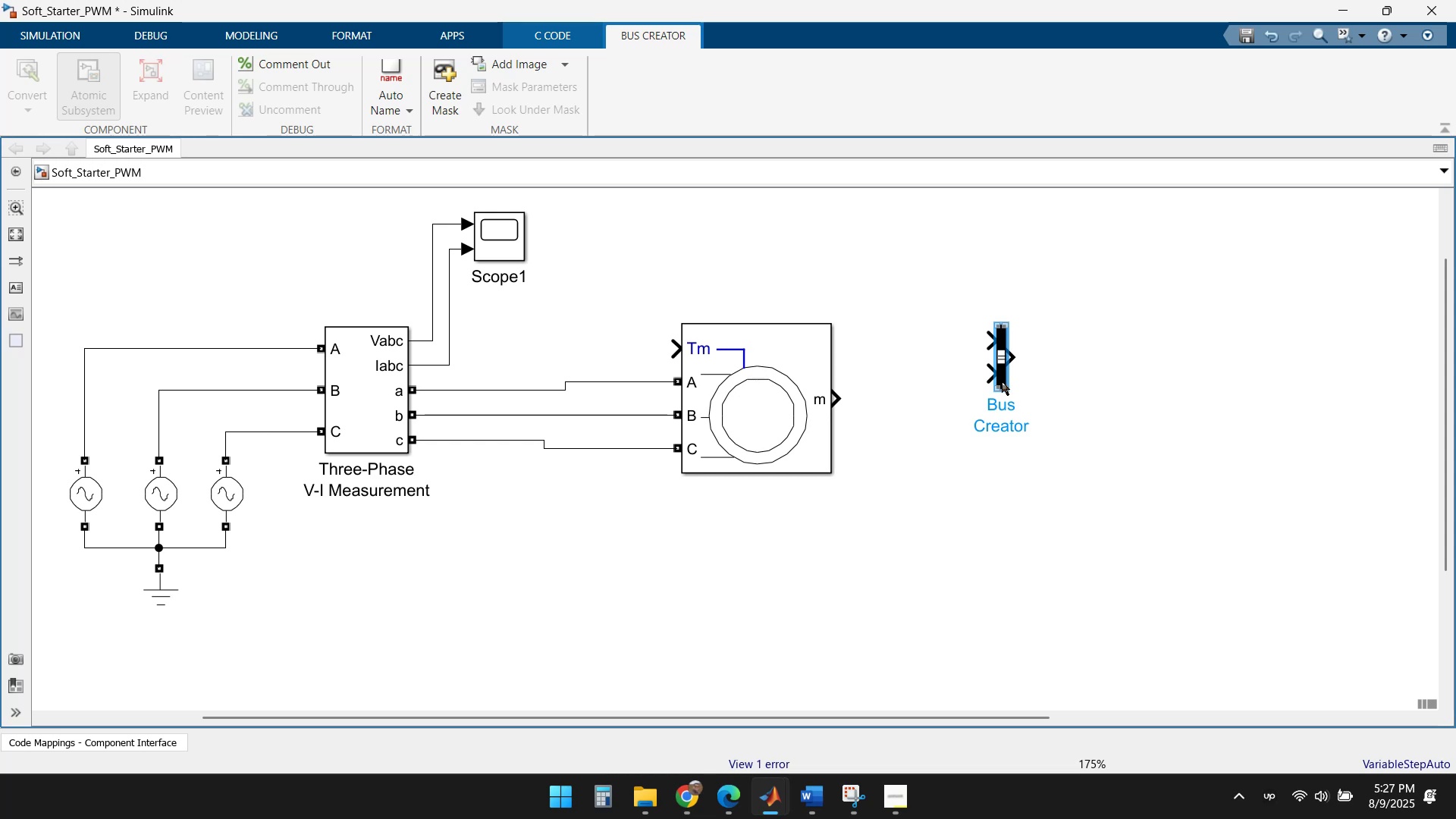 
double_click([1002, 381])
 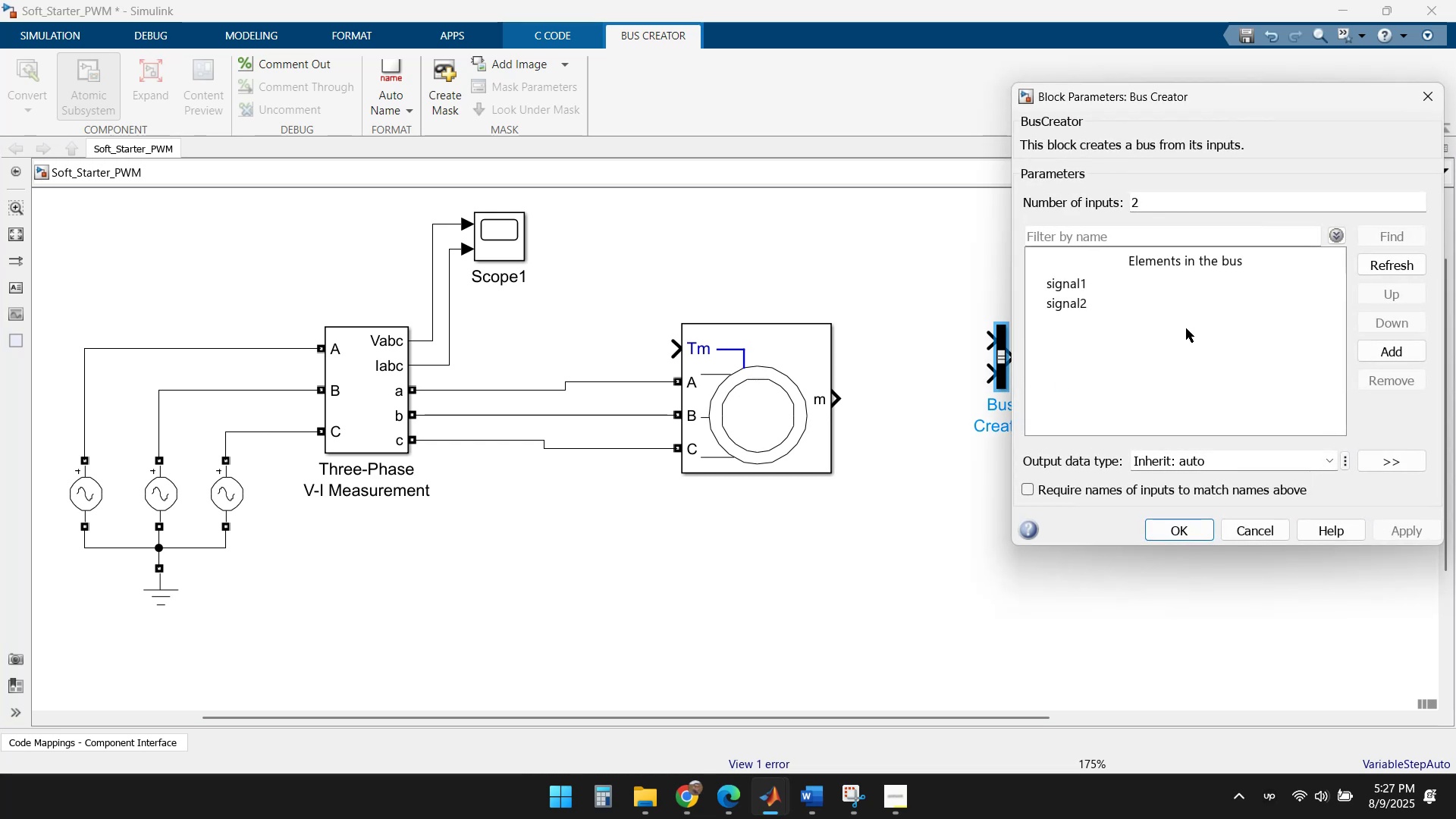 
left_click_drag(start_coordinate=[1260, 90], to_coordinate=[714, 99])
 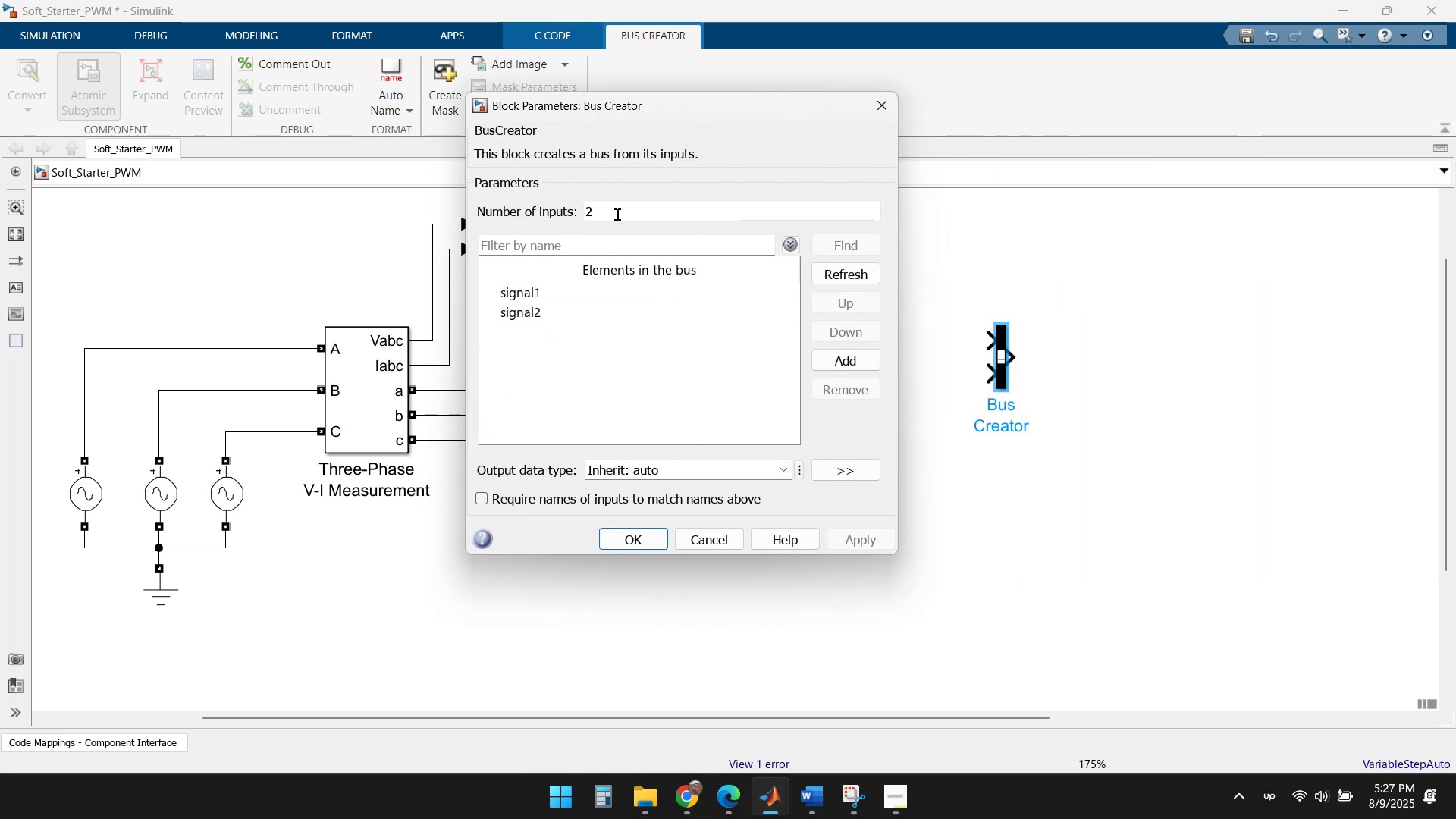 
key(Numpad1)
 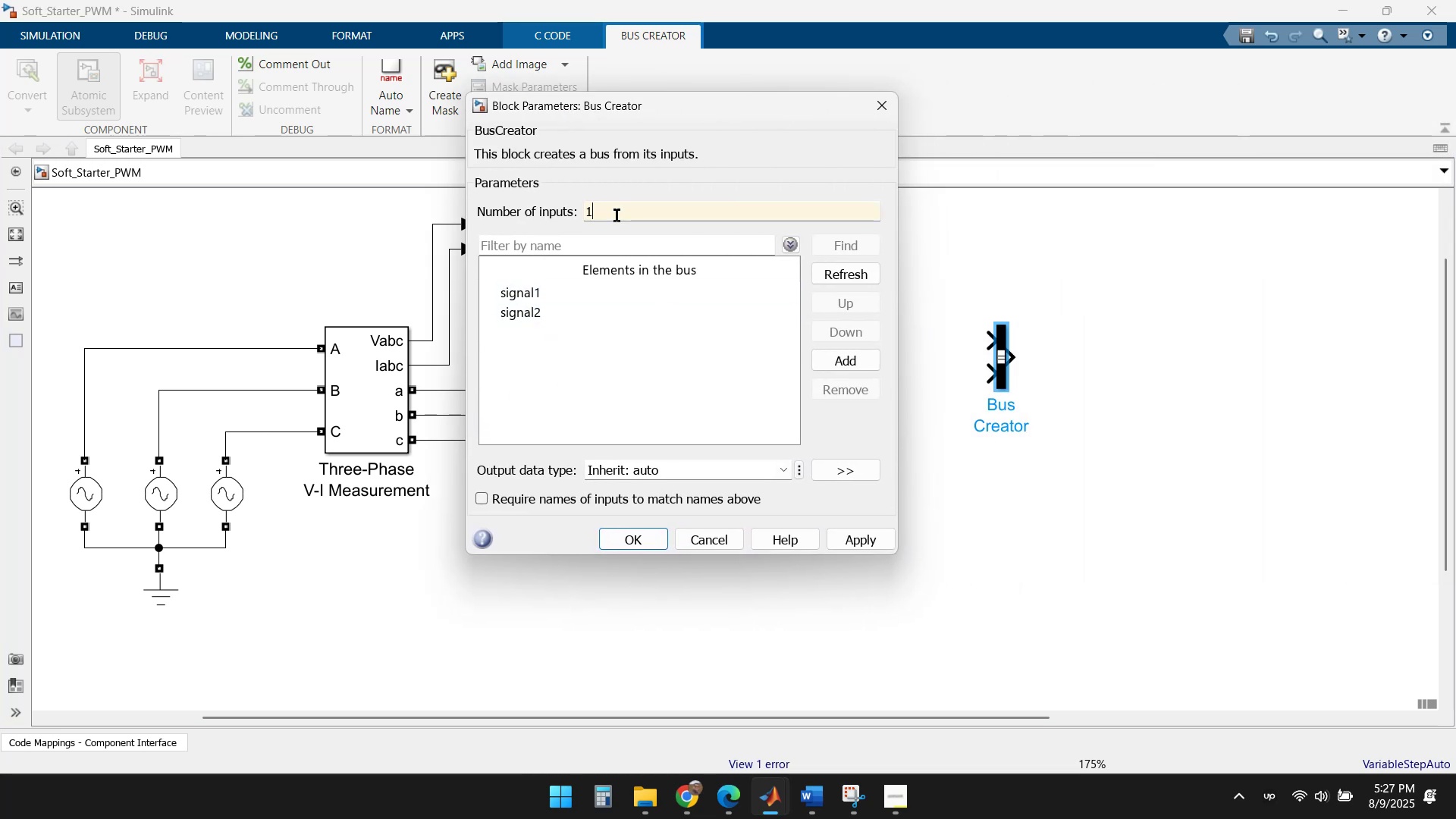 
key(Enter)
 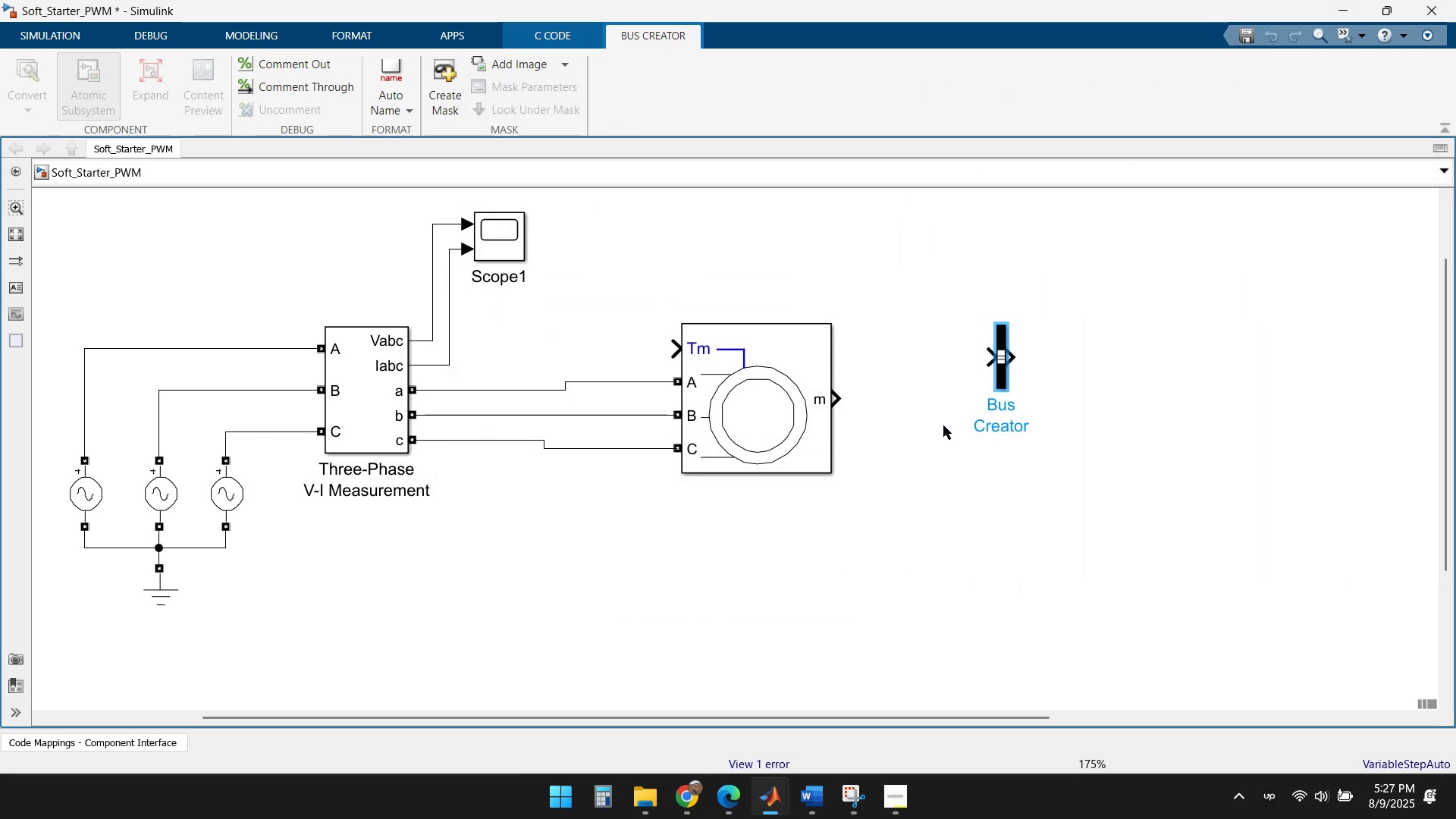 
left_click_drag(start_coordinate=[838, 397], to_coordinate=[995, 357])
 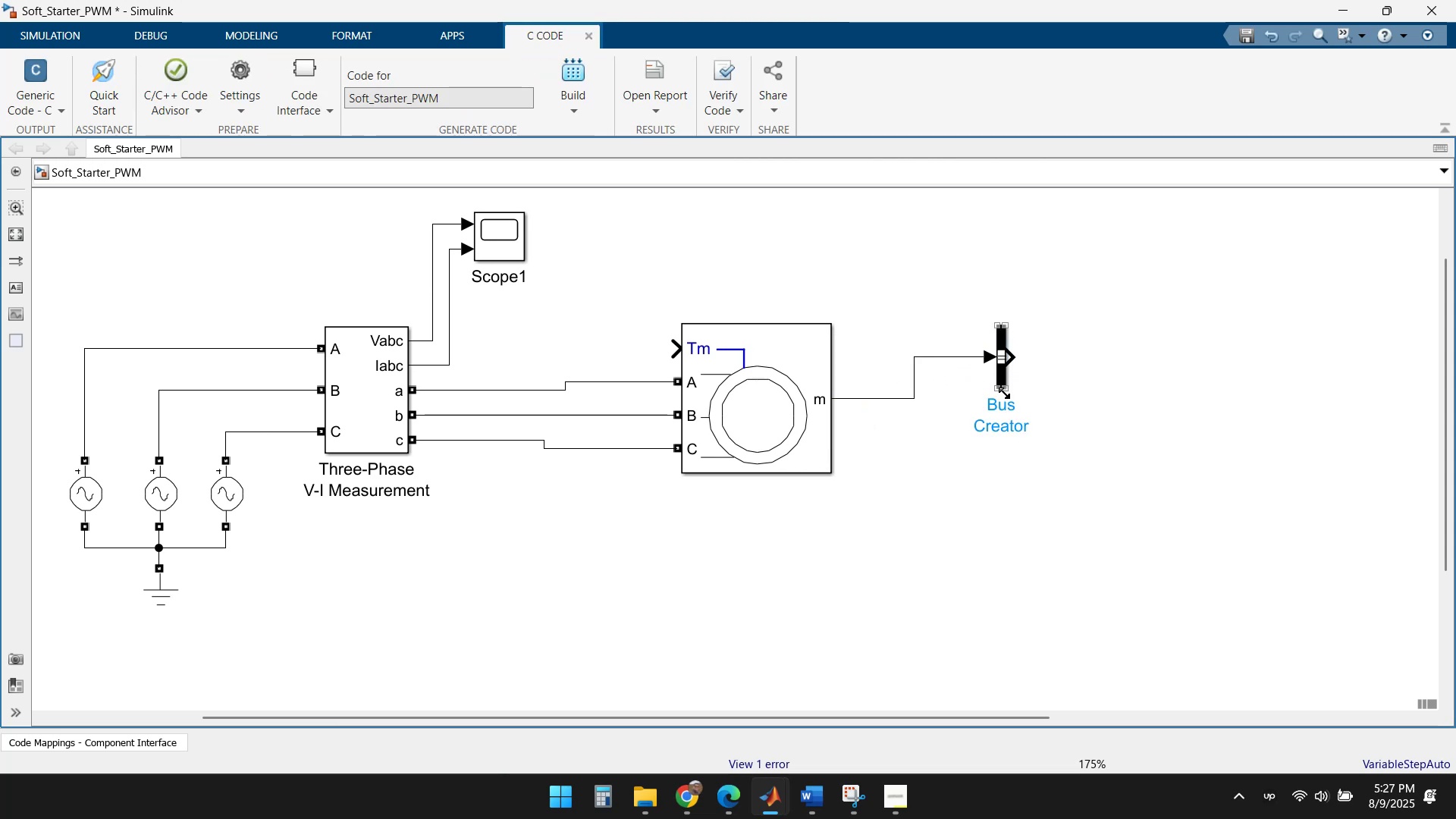 
left_click_drag(start_coordinate=[1003, 391], to_coordinate=[995, 550])
 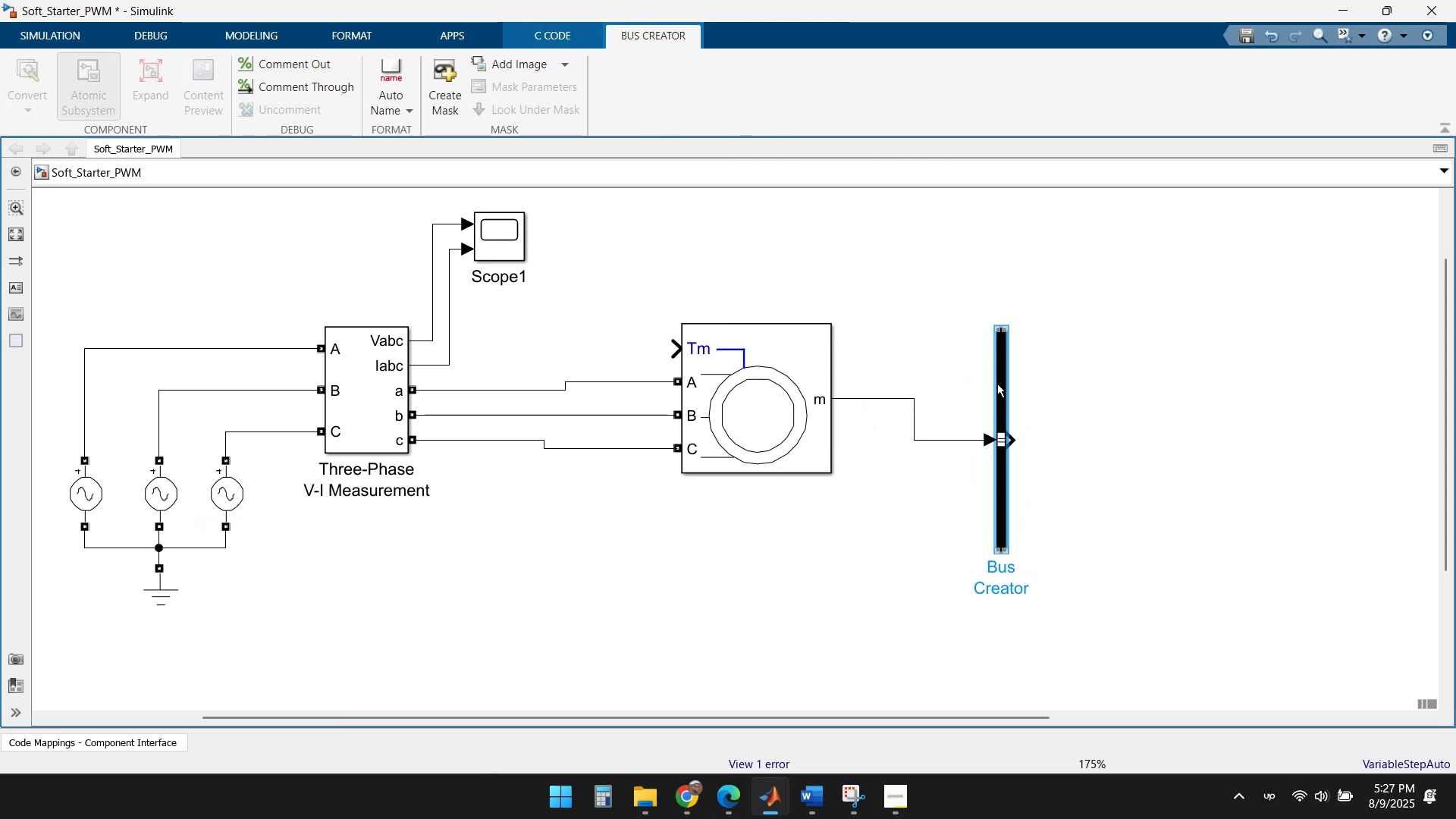 
left_click_drag(start_coordinate=[997, 381], to_coordinate=[995, 339])
 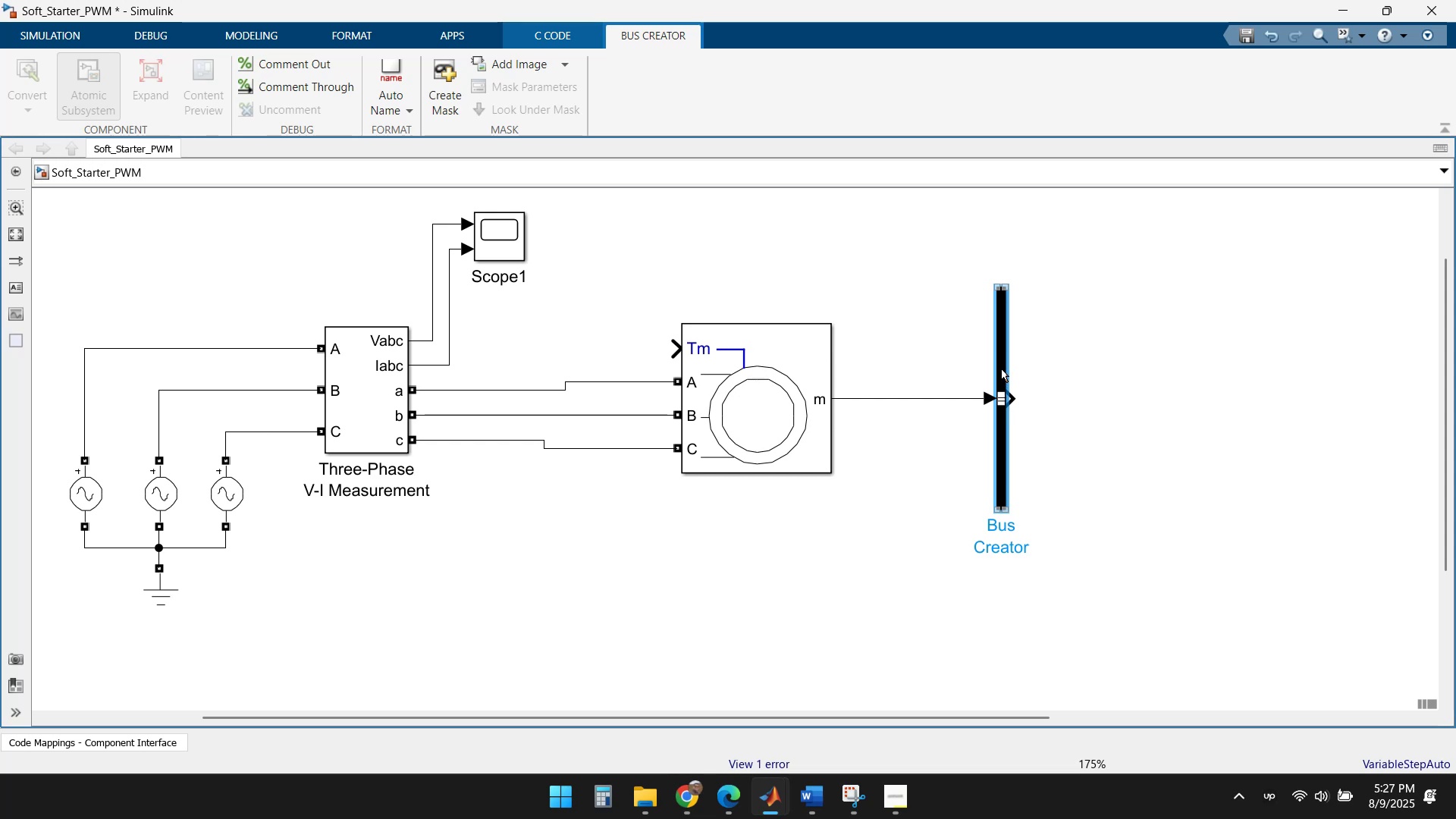 
double_click([1001, 364])
 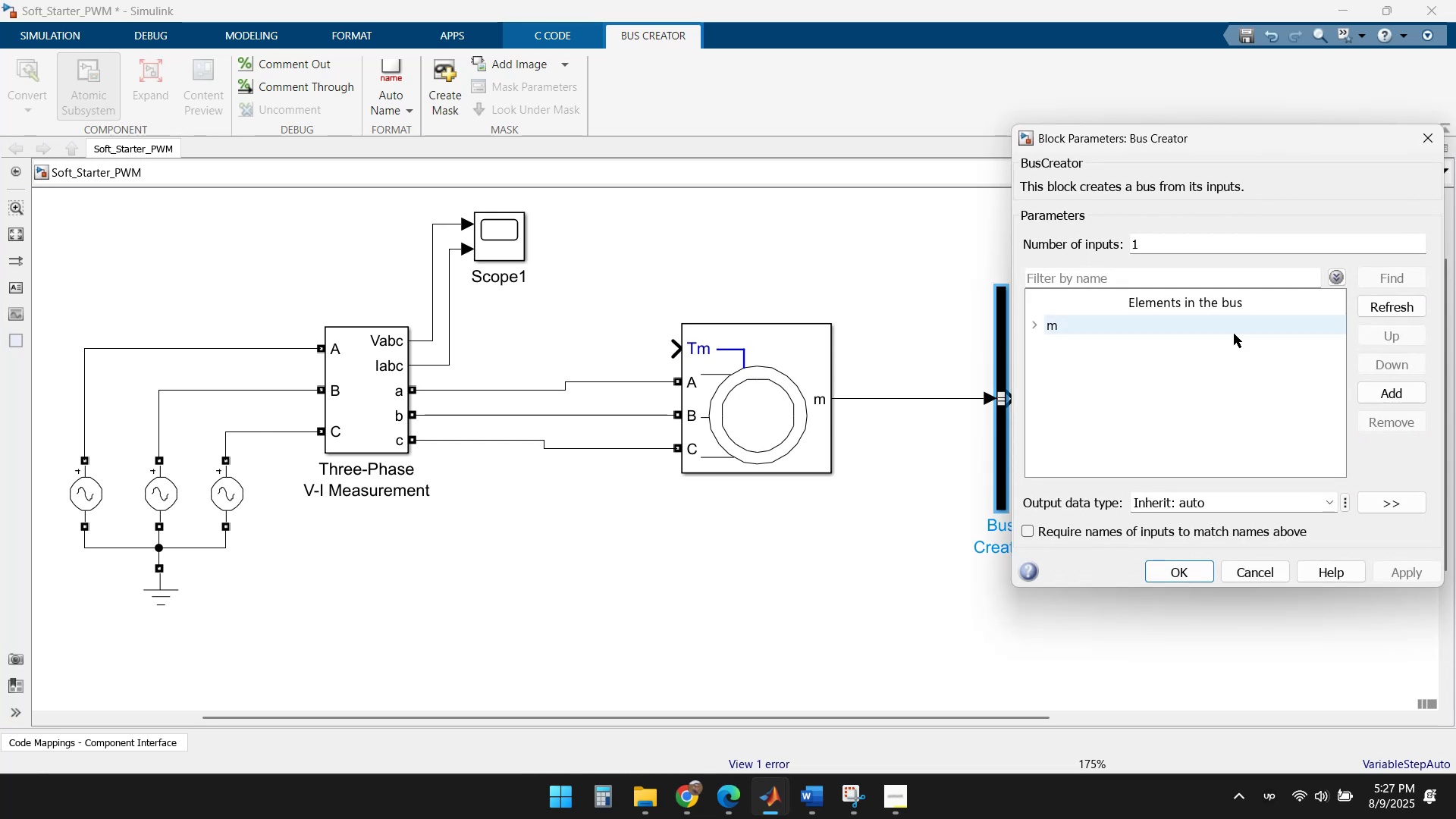 
left_click_drag(start_coordinate=[1239, 134], to_coordinate=[786, 117])
 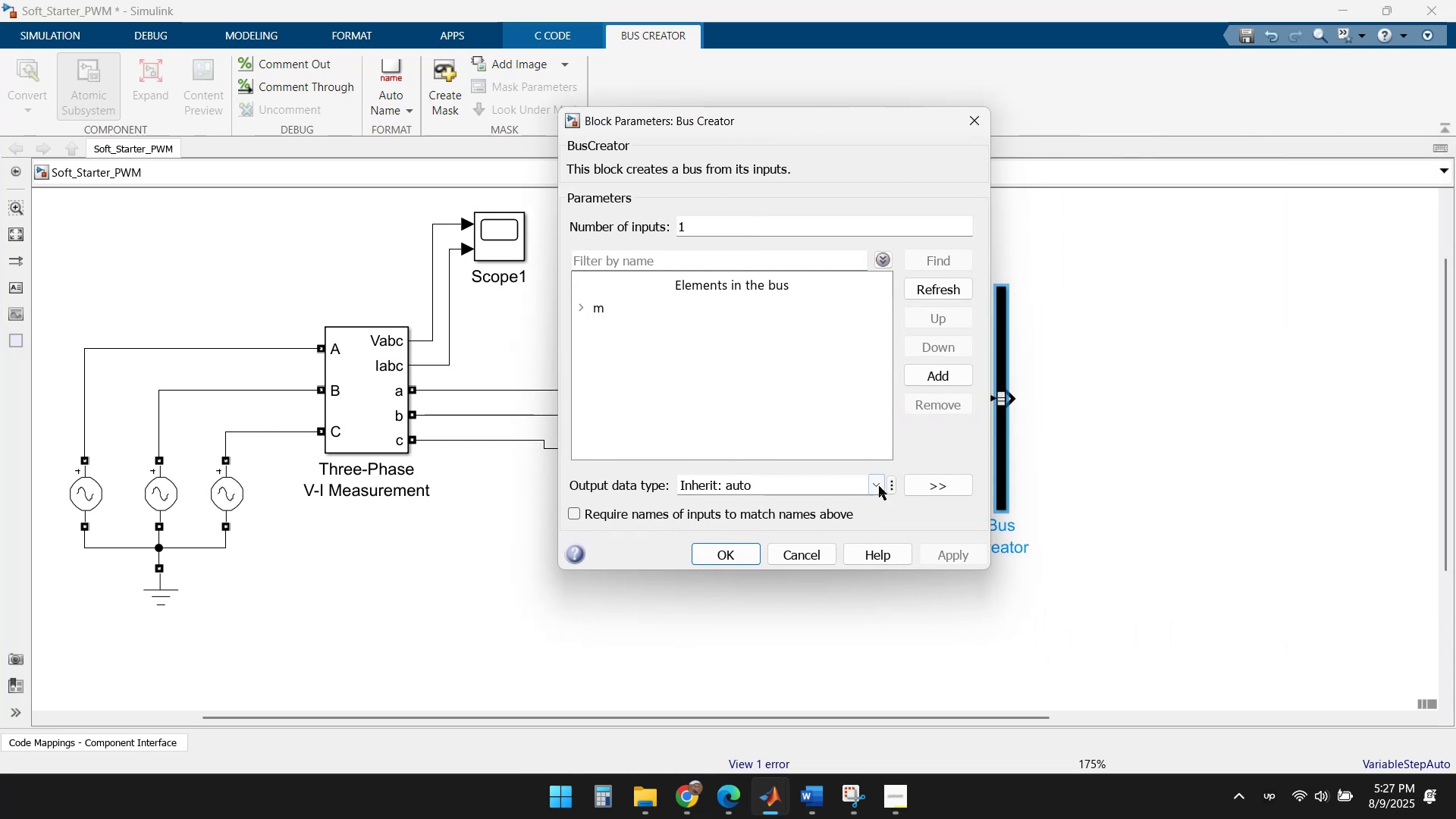 
left_click([875, 484])
 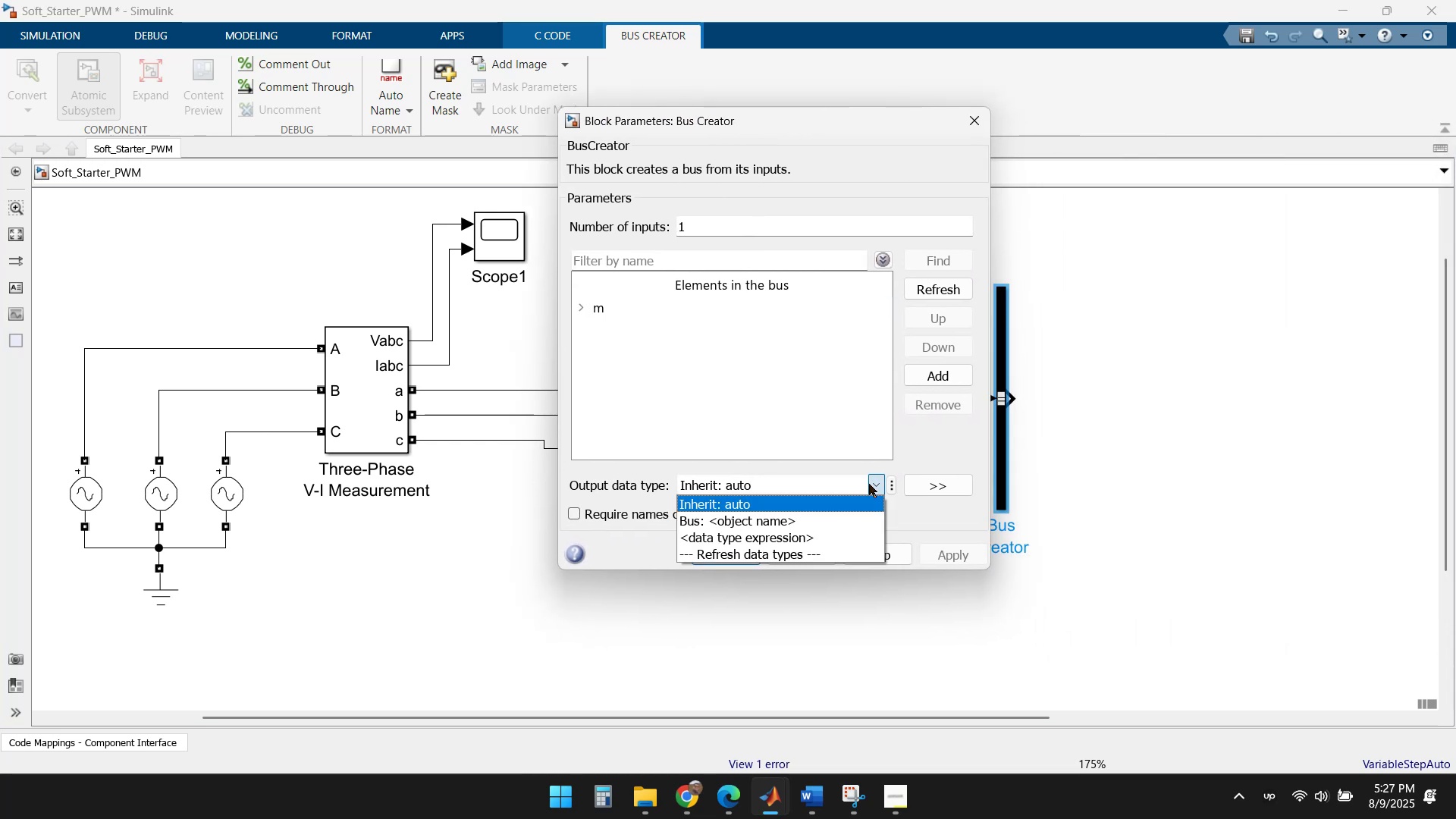 
left_click([868, 484])
 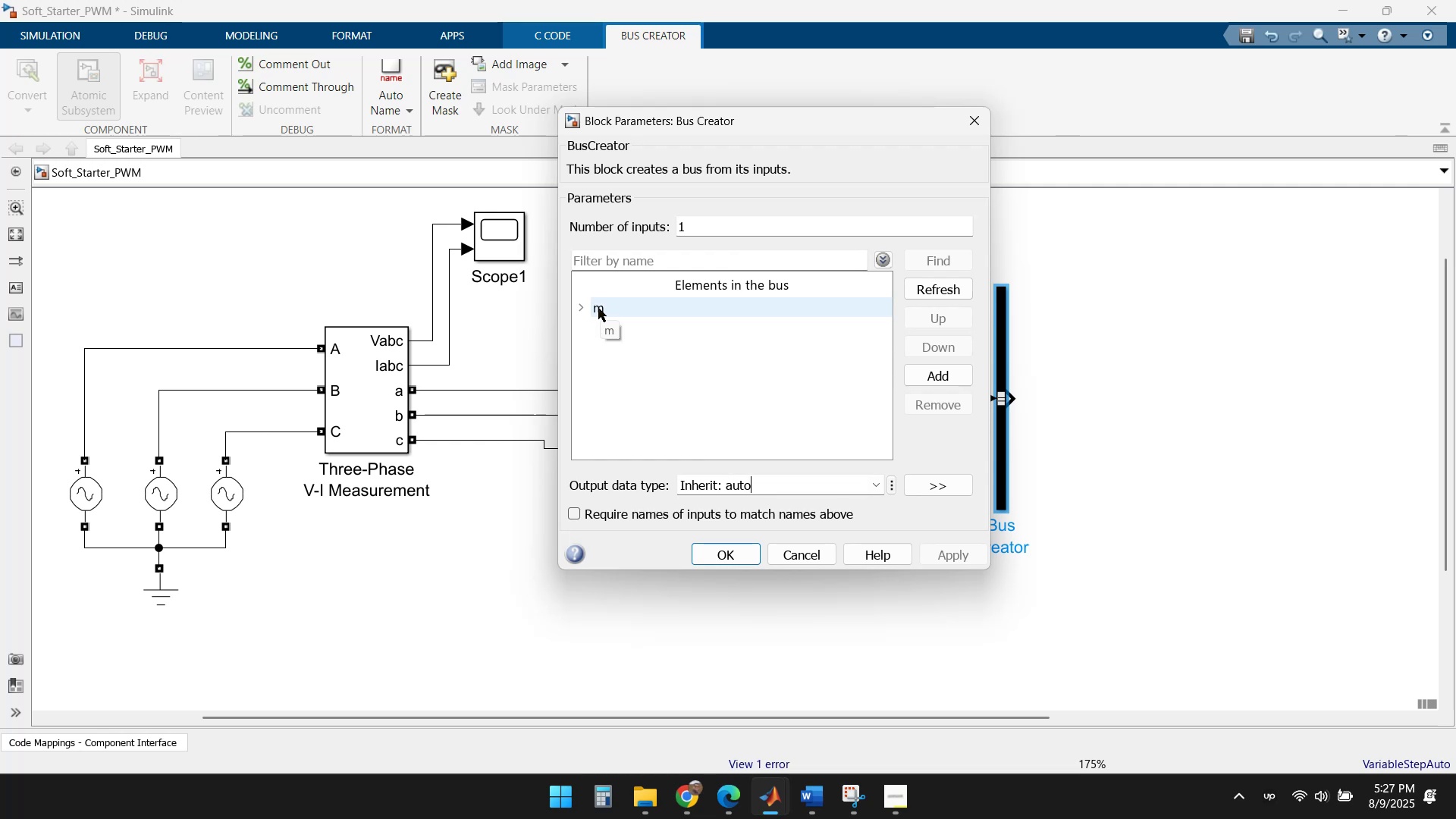 
wait(5.69)
 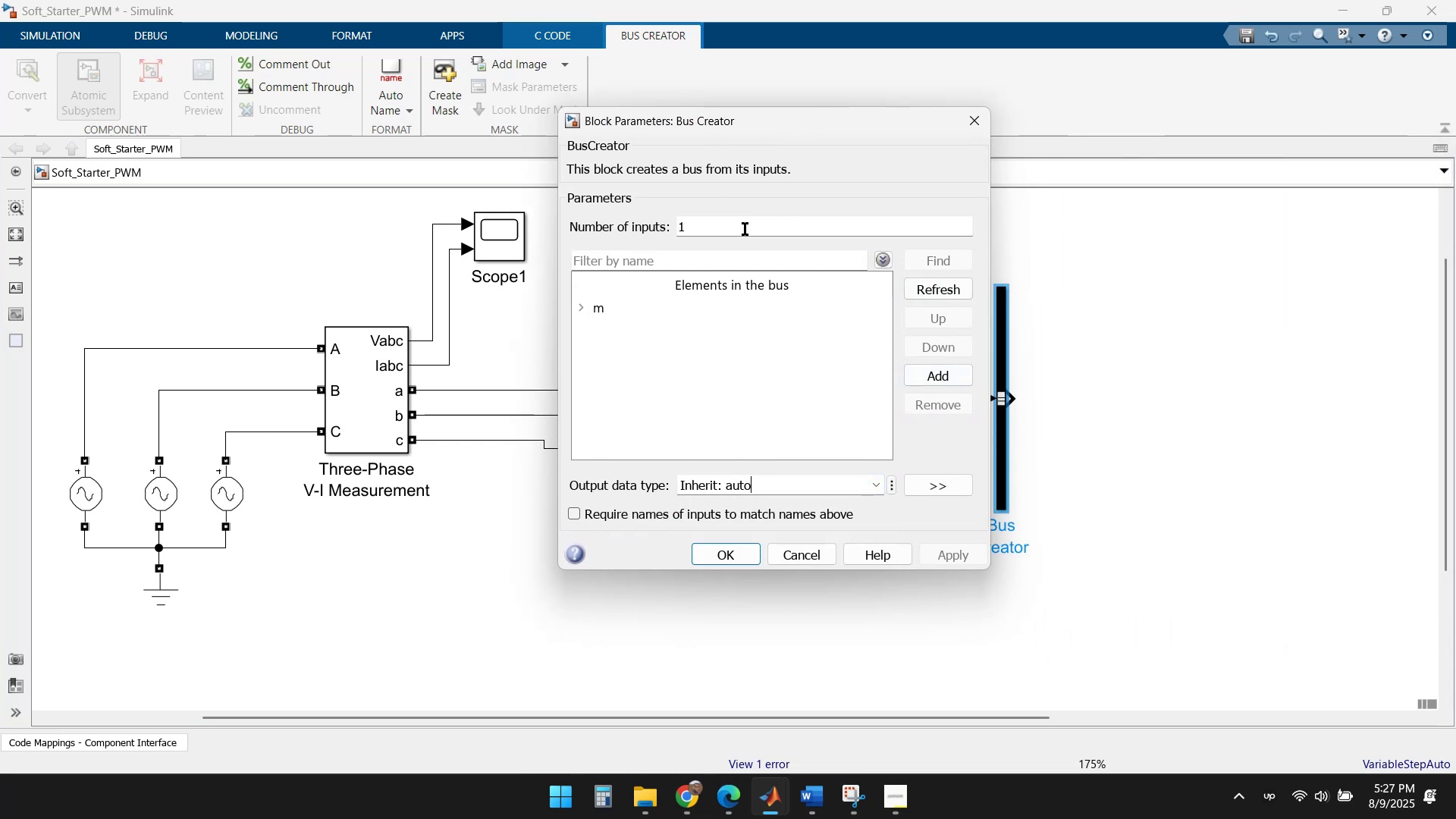 
left_click([654, 307])
 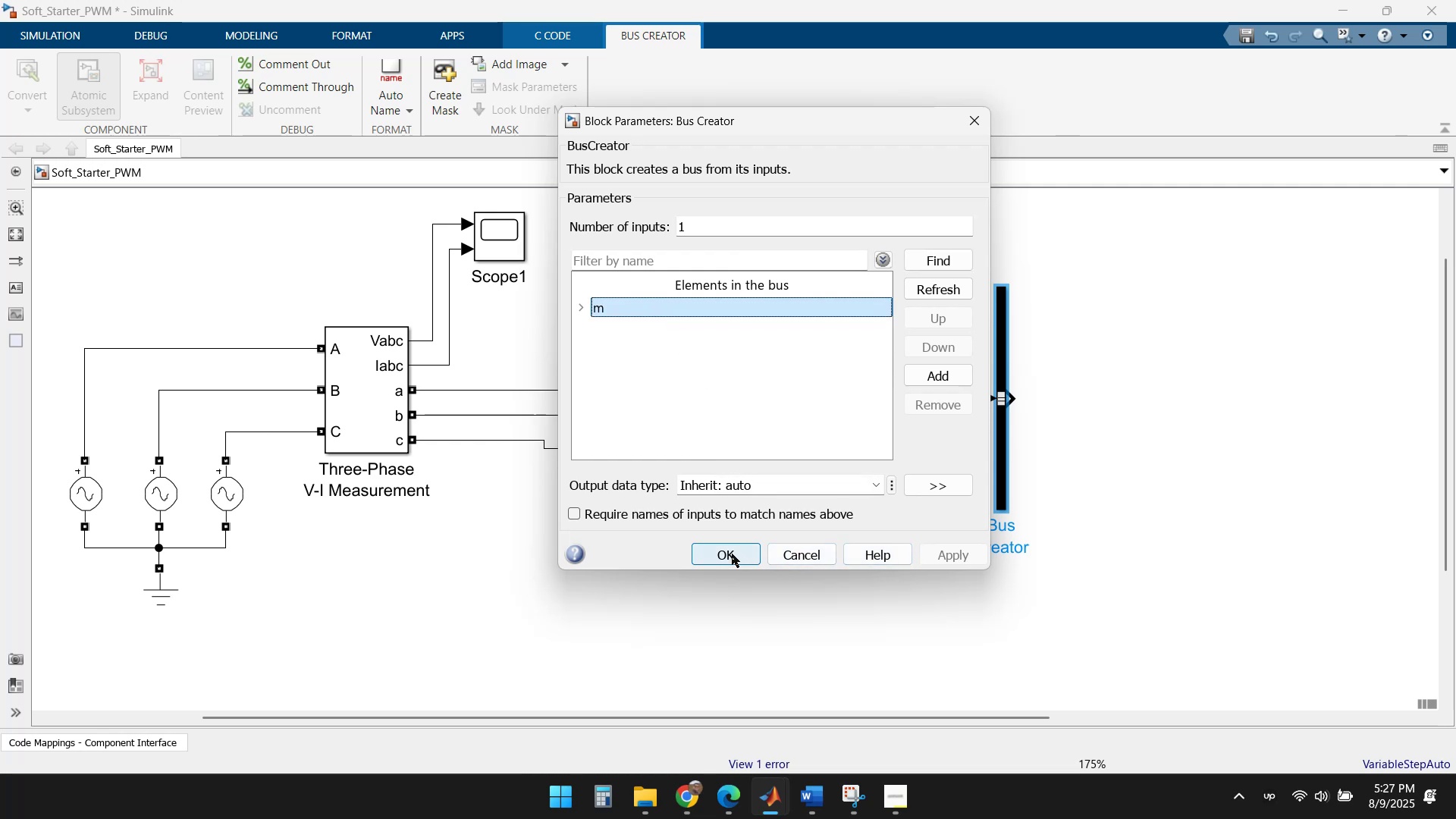 
left_click([732, 554])
 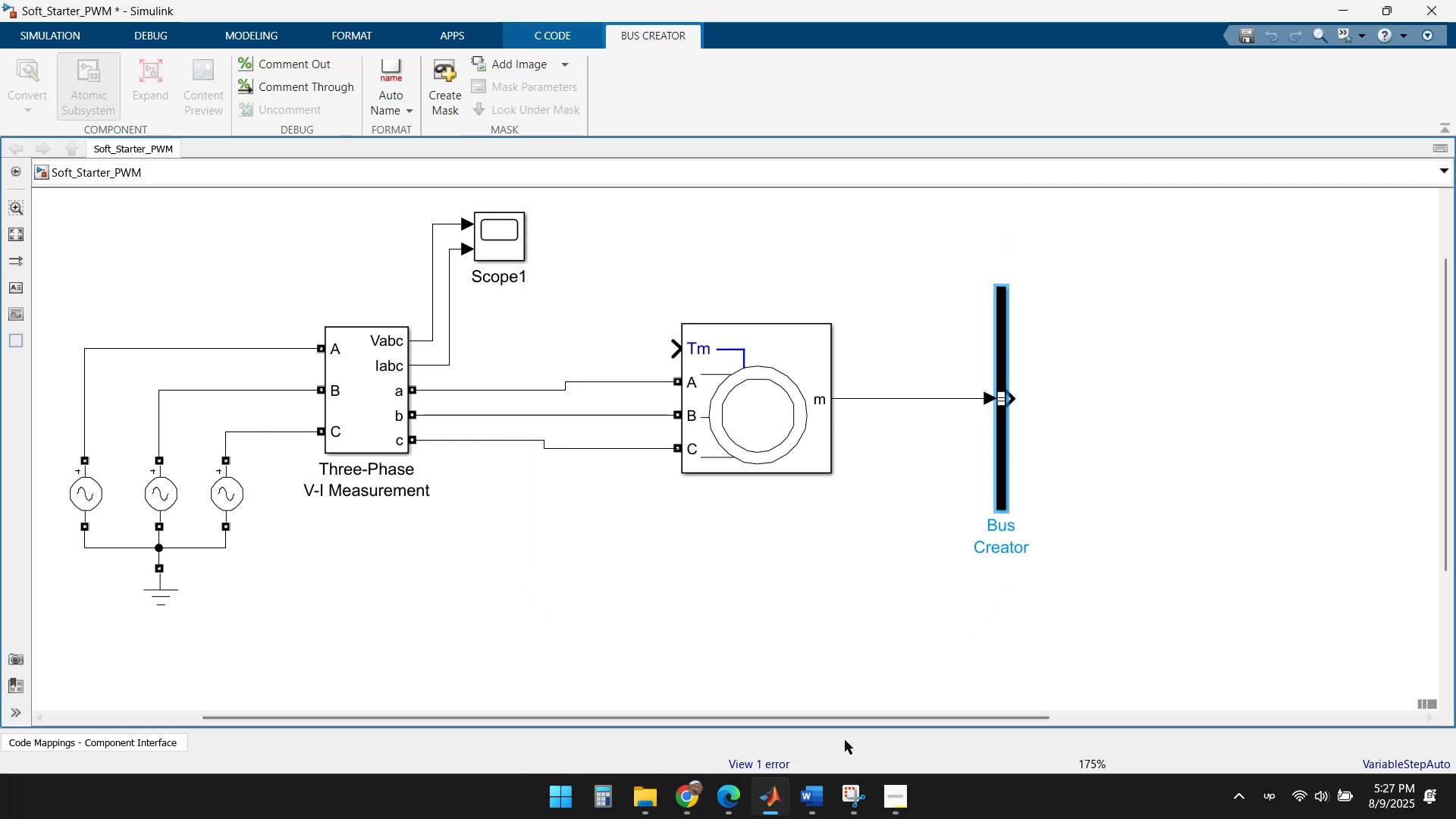 
left_click([855, 802])
 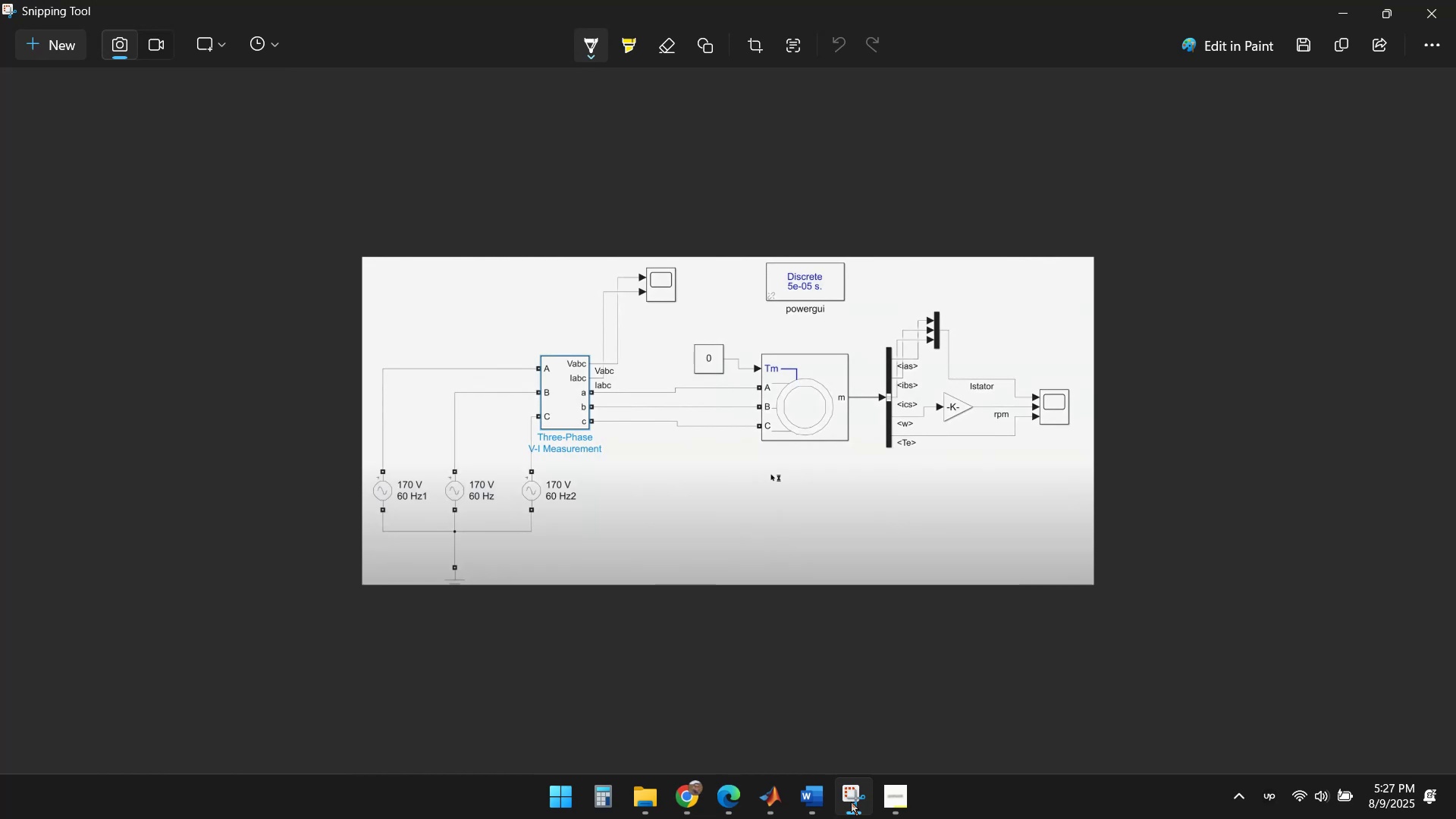 
wait(10.79)
 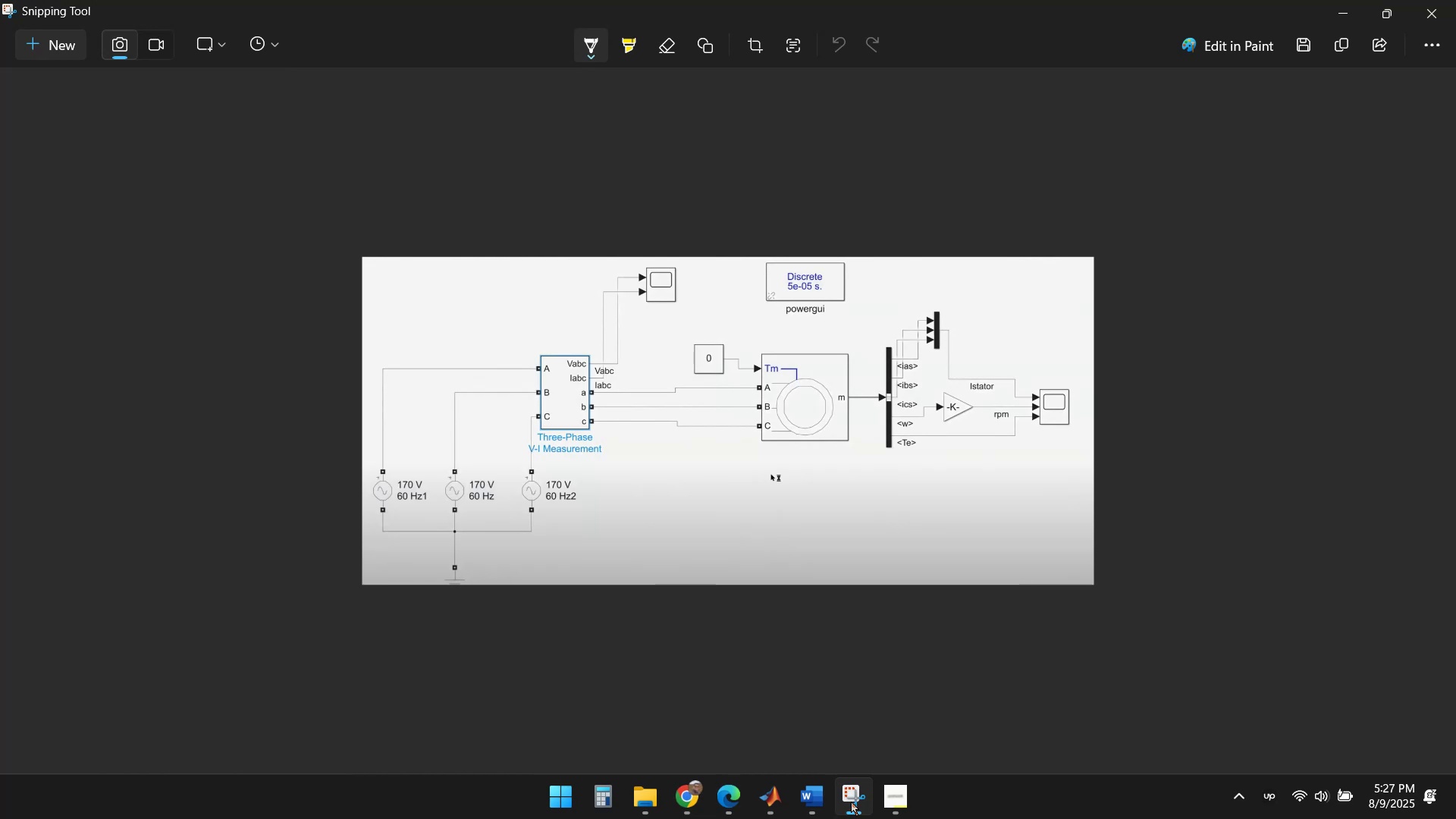 
scroll: coordinate [926, 385], scroll_direction: up, amount: 8.0
 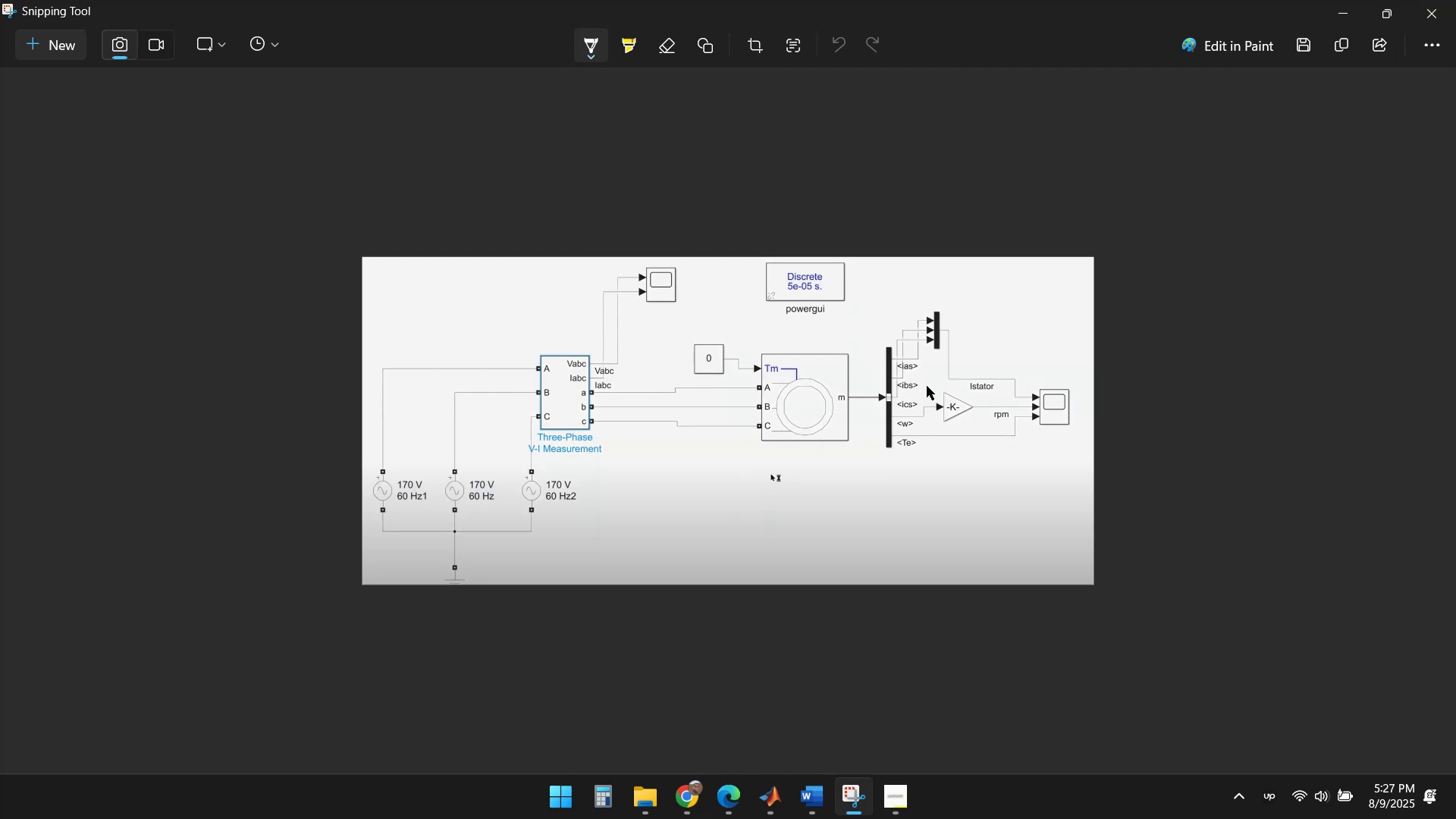 
hold_key(key=ControlLeft, duration=1.31)
scroll: coordinate [1074, 403], scroll_direction: up, amount: 6.0
 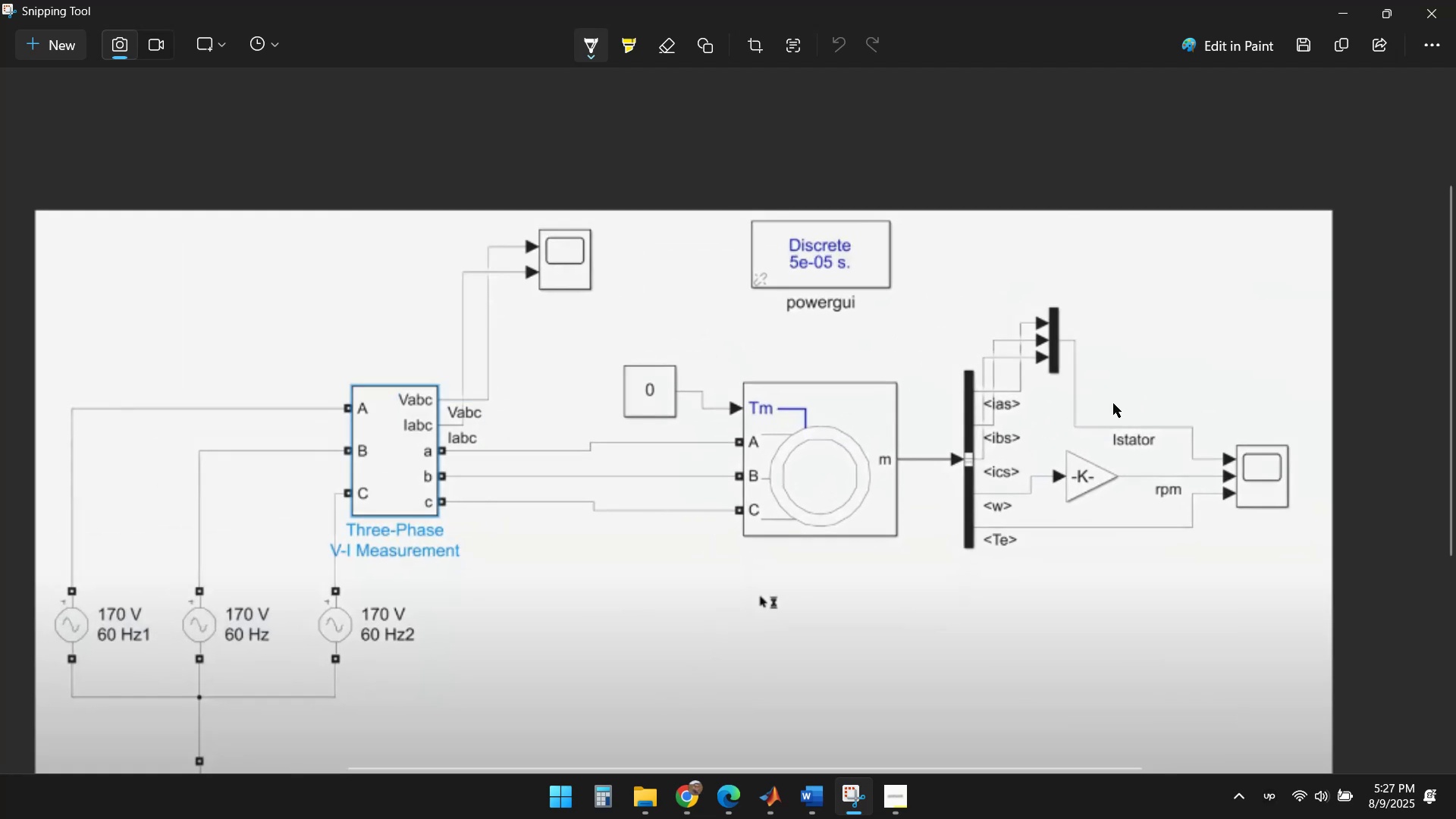 
left_click_drag(start_coordinate=[1082, 409], to_coordinate=[1000, 406])
 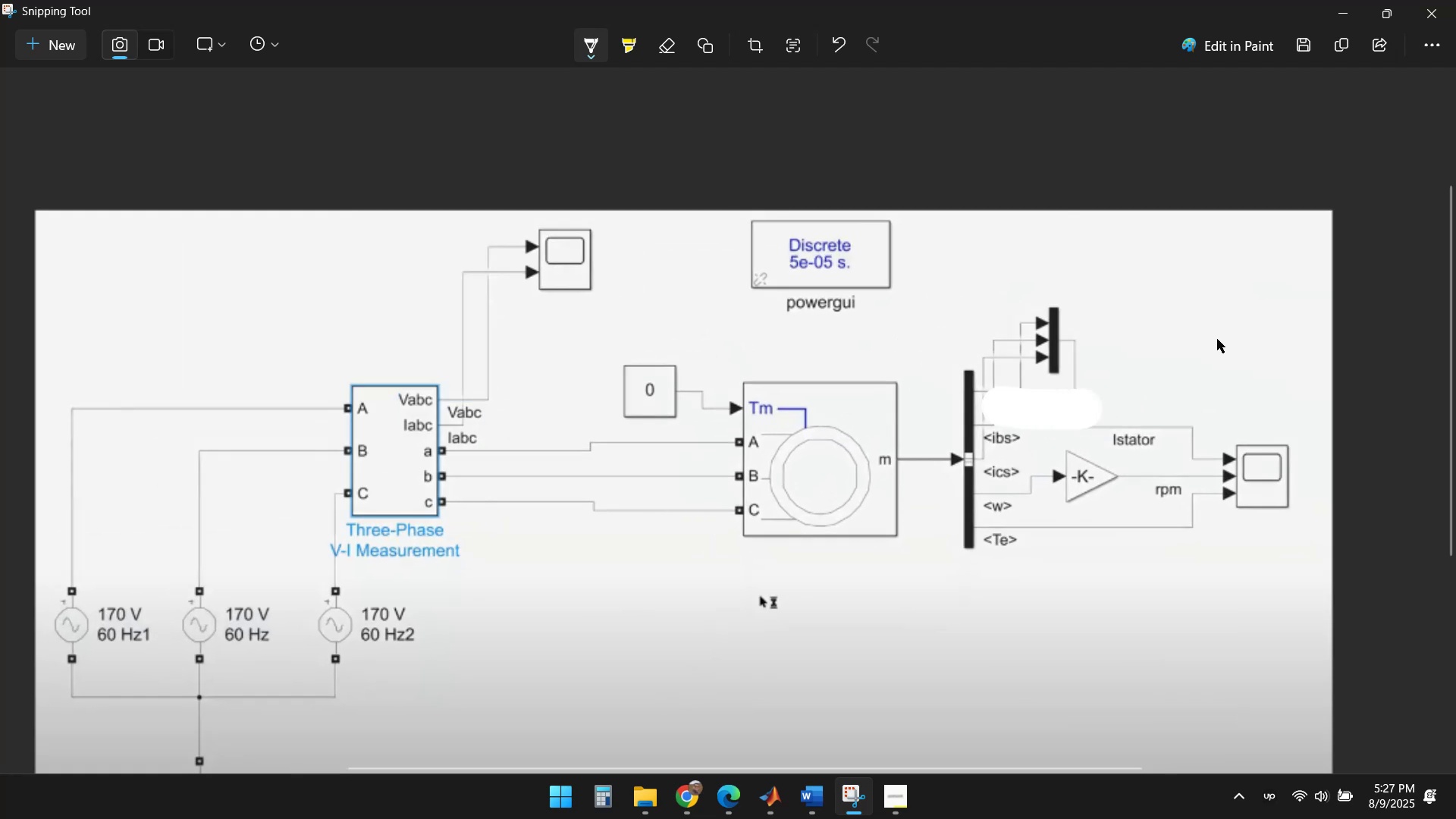 
key(Control+Z)
 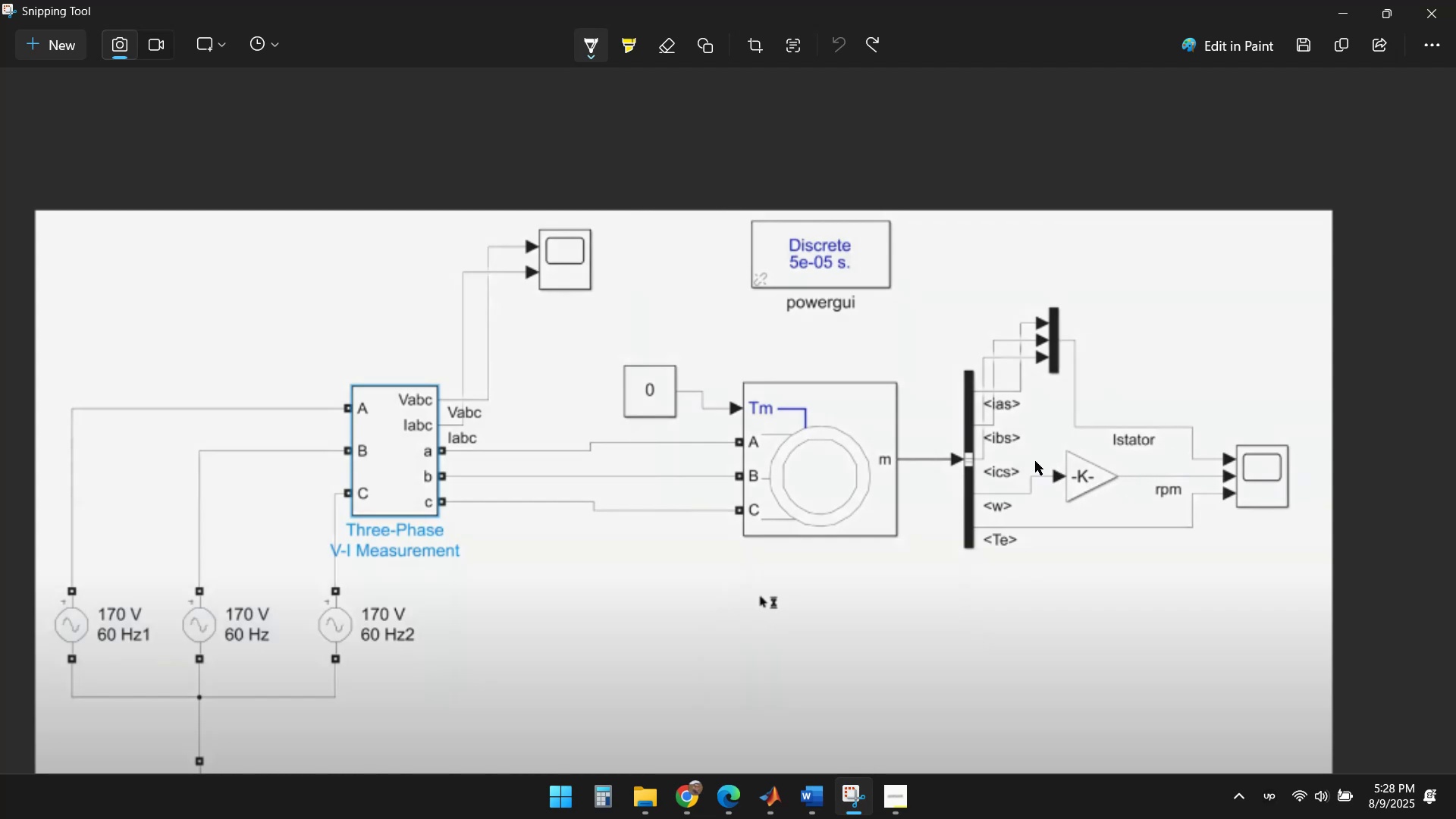 
wait(26.69)
 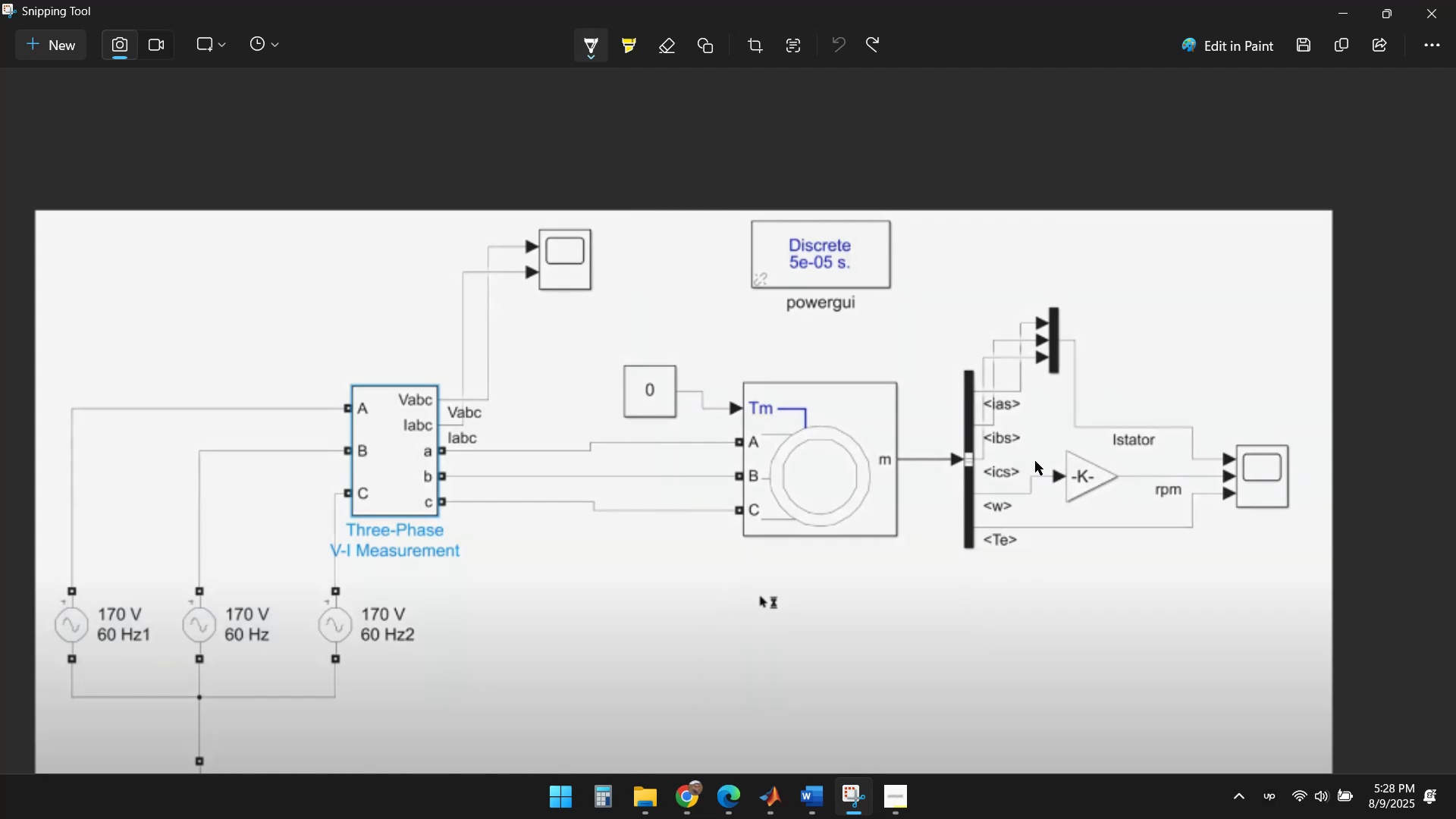 
left_click([1351, 17])
 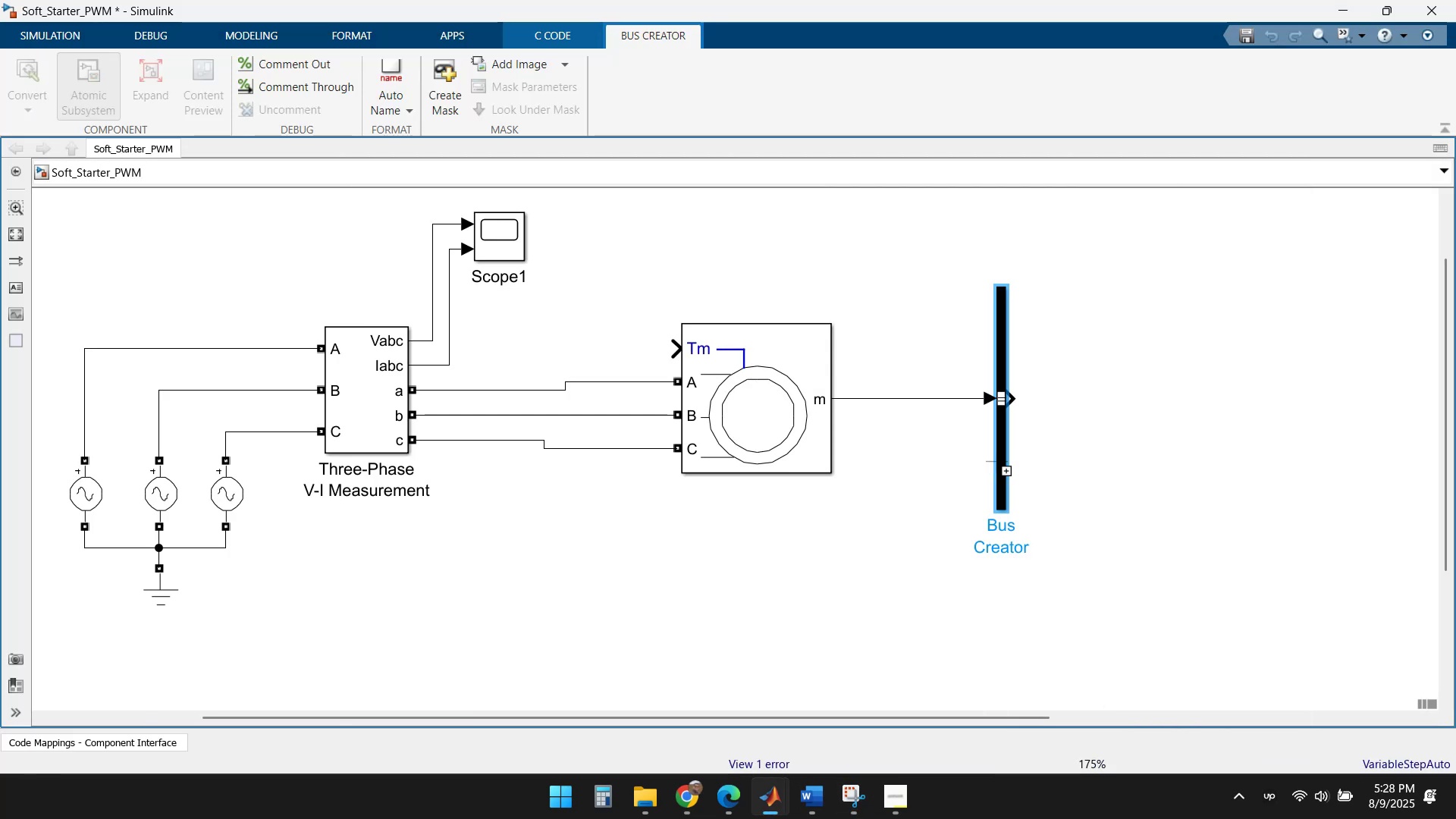 
left_click_drag(start_coordinate=[999, 456], to_coordinate=[1038, 456])
 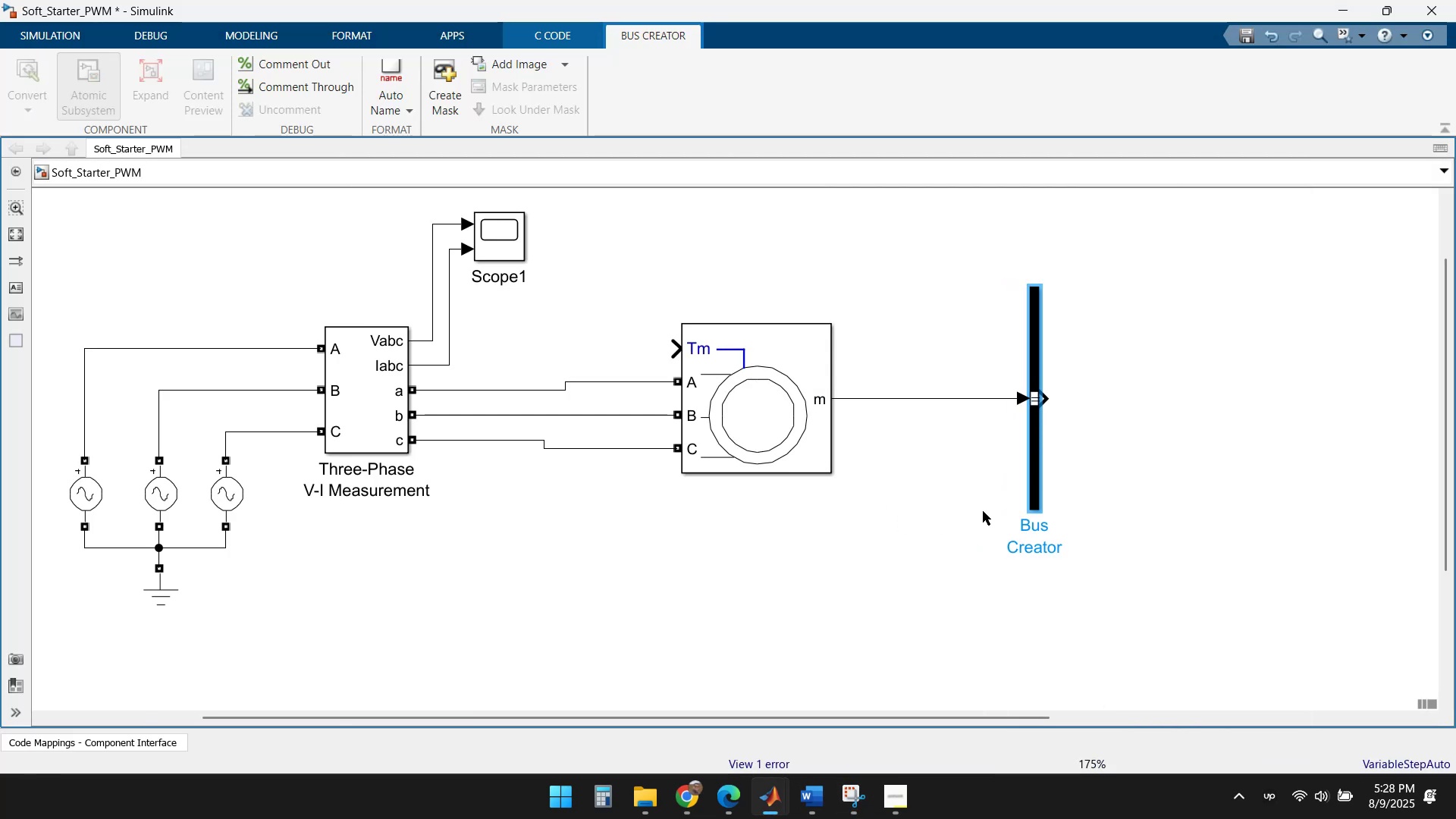 
left_click_drag(start_coordinate=[1037, 466], to_coordinate=[922, 466])
 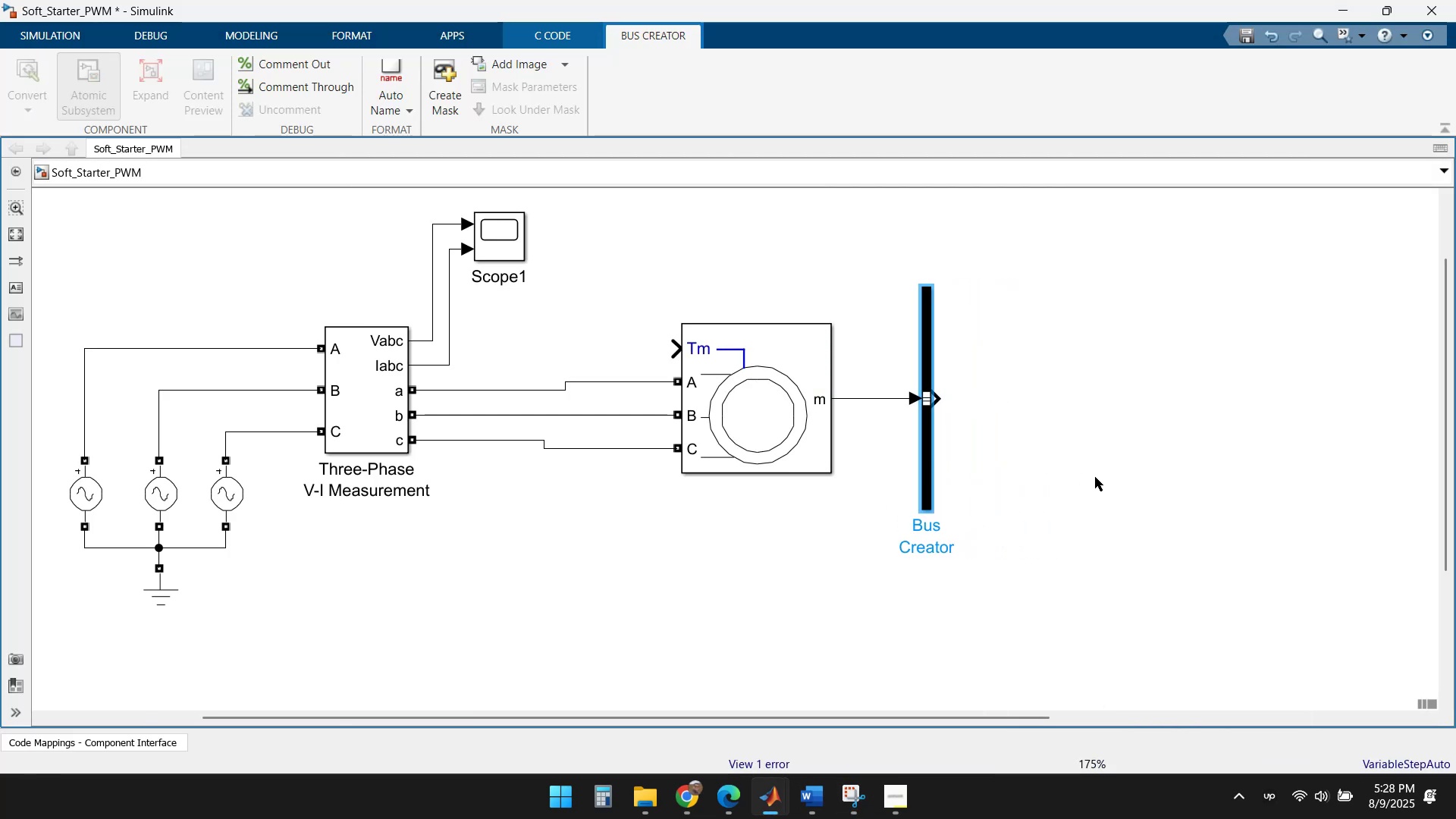 
left_click([1098, 478])
 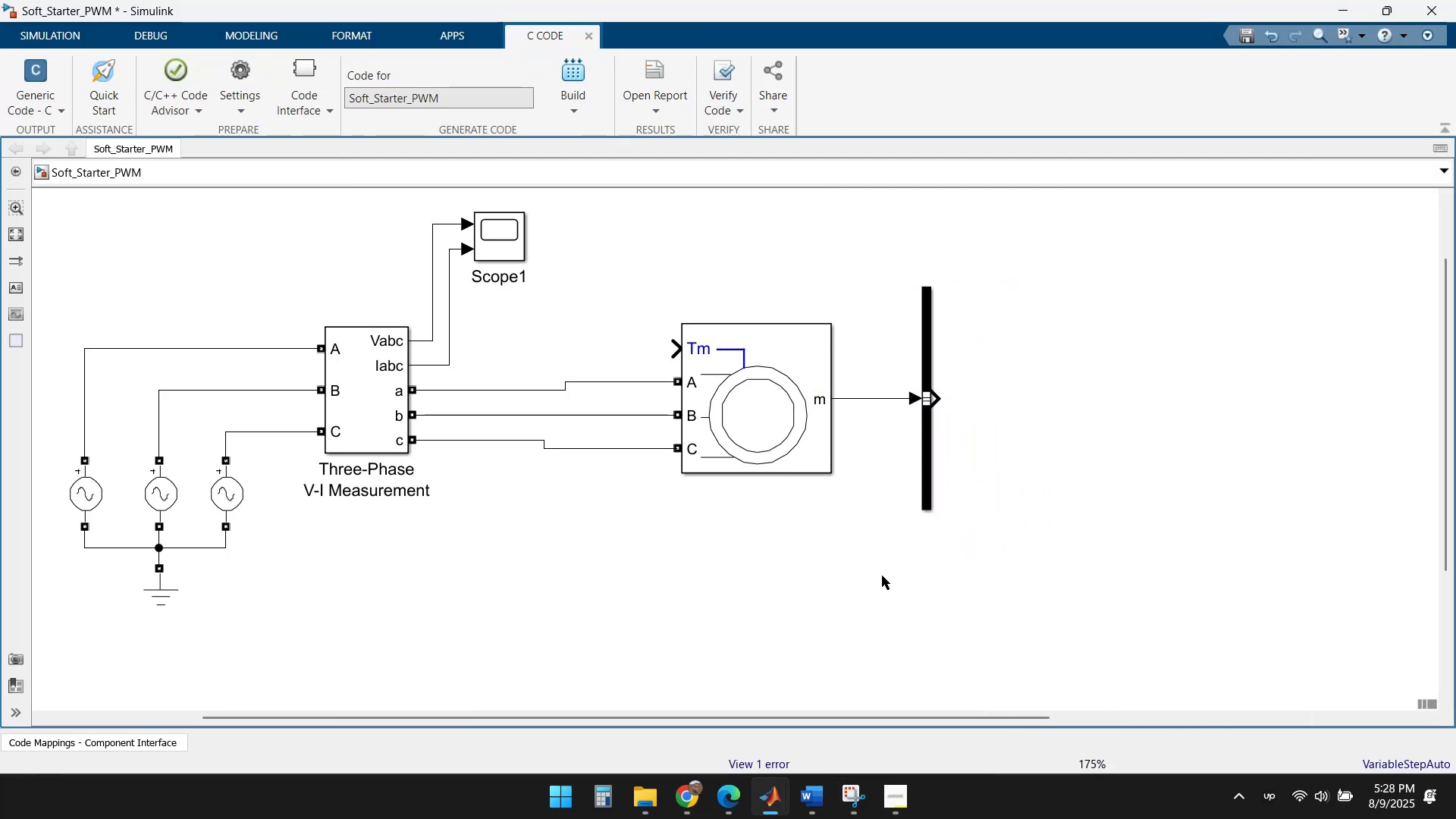 
mouse_move([946, 478])
 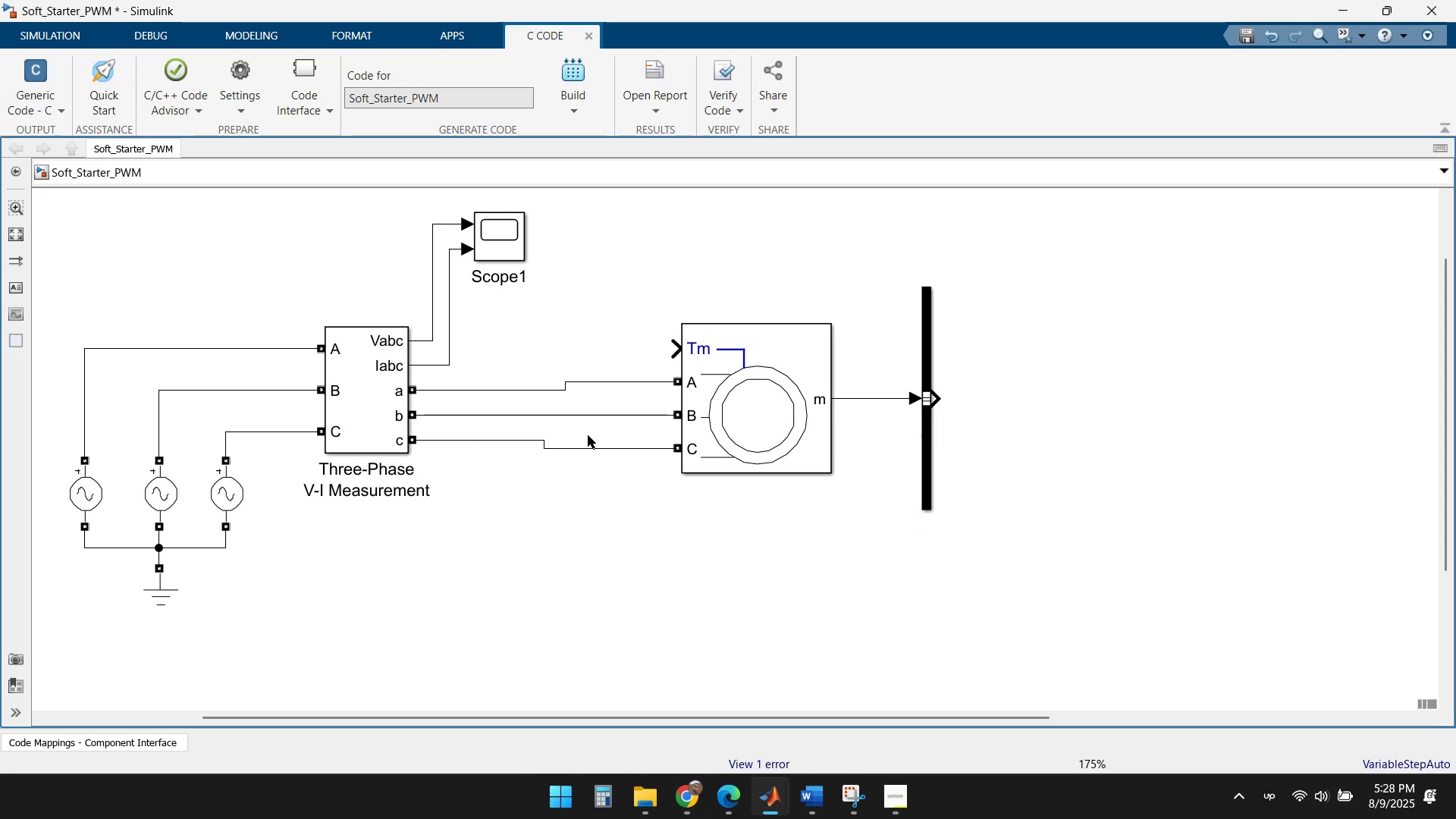 
left_click([500, 237])
 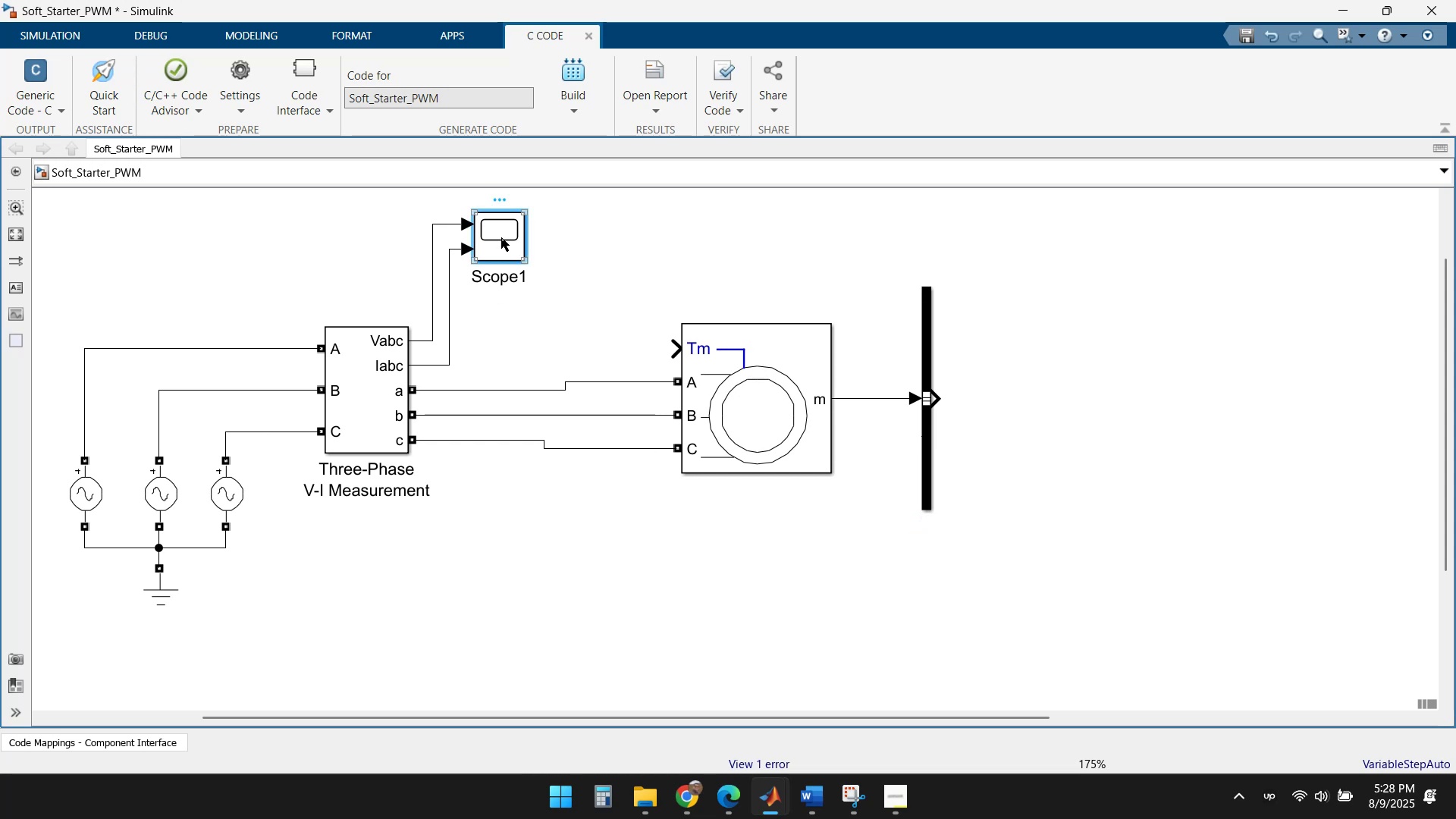 
key(Control+C)
 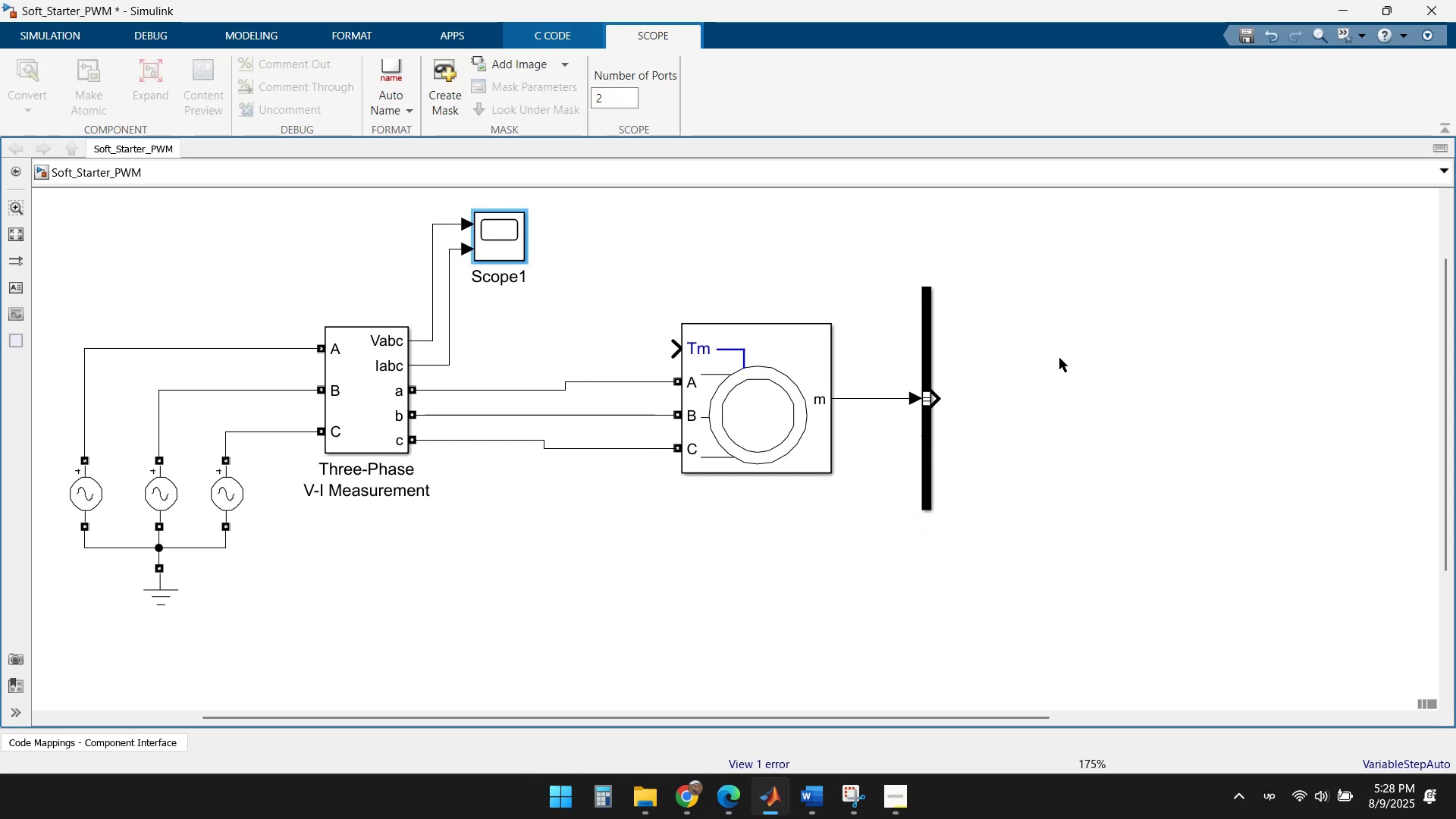 
left_click([1144, 369])
 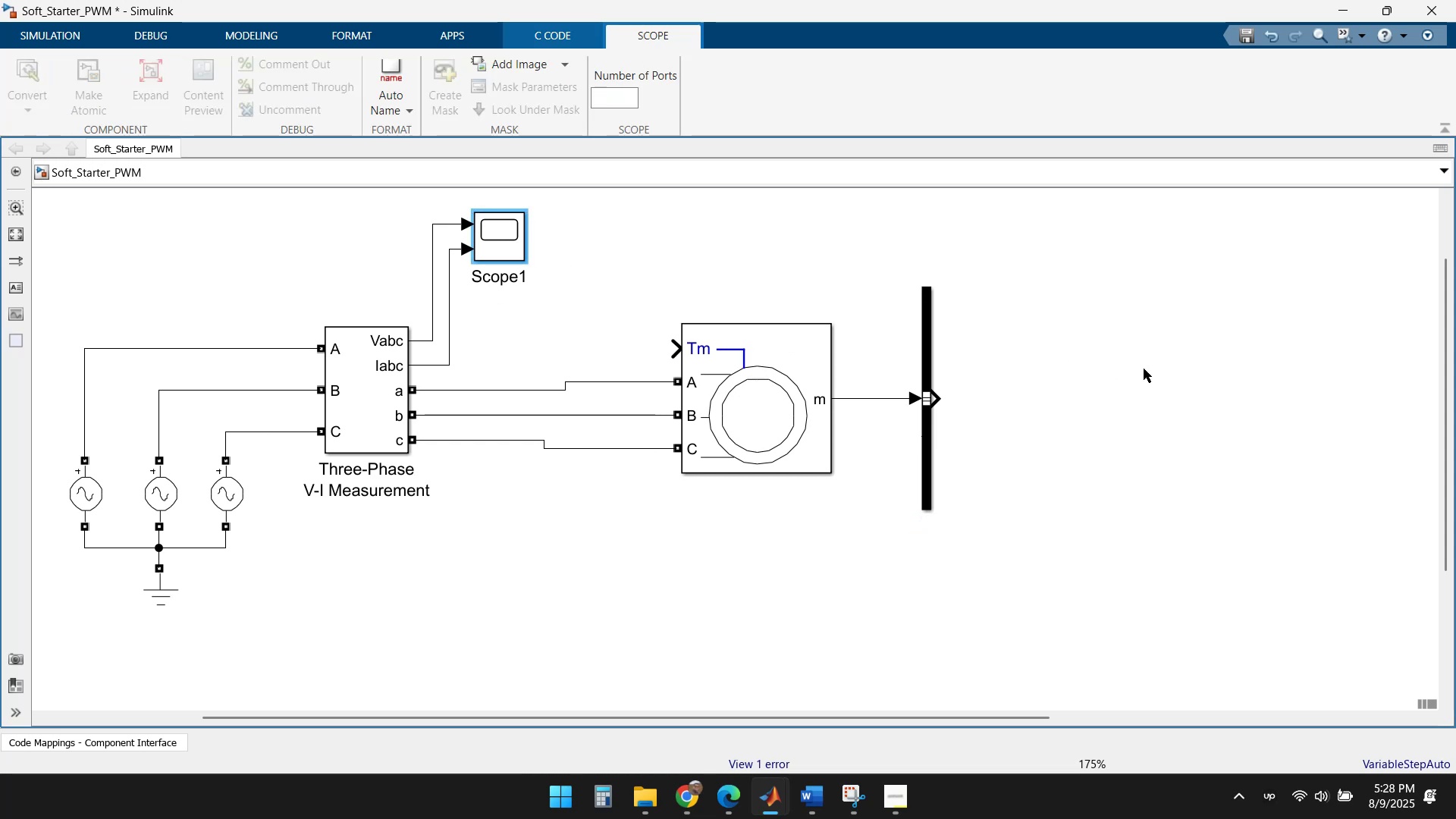 
key(Control+ControlLeft)
 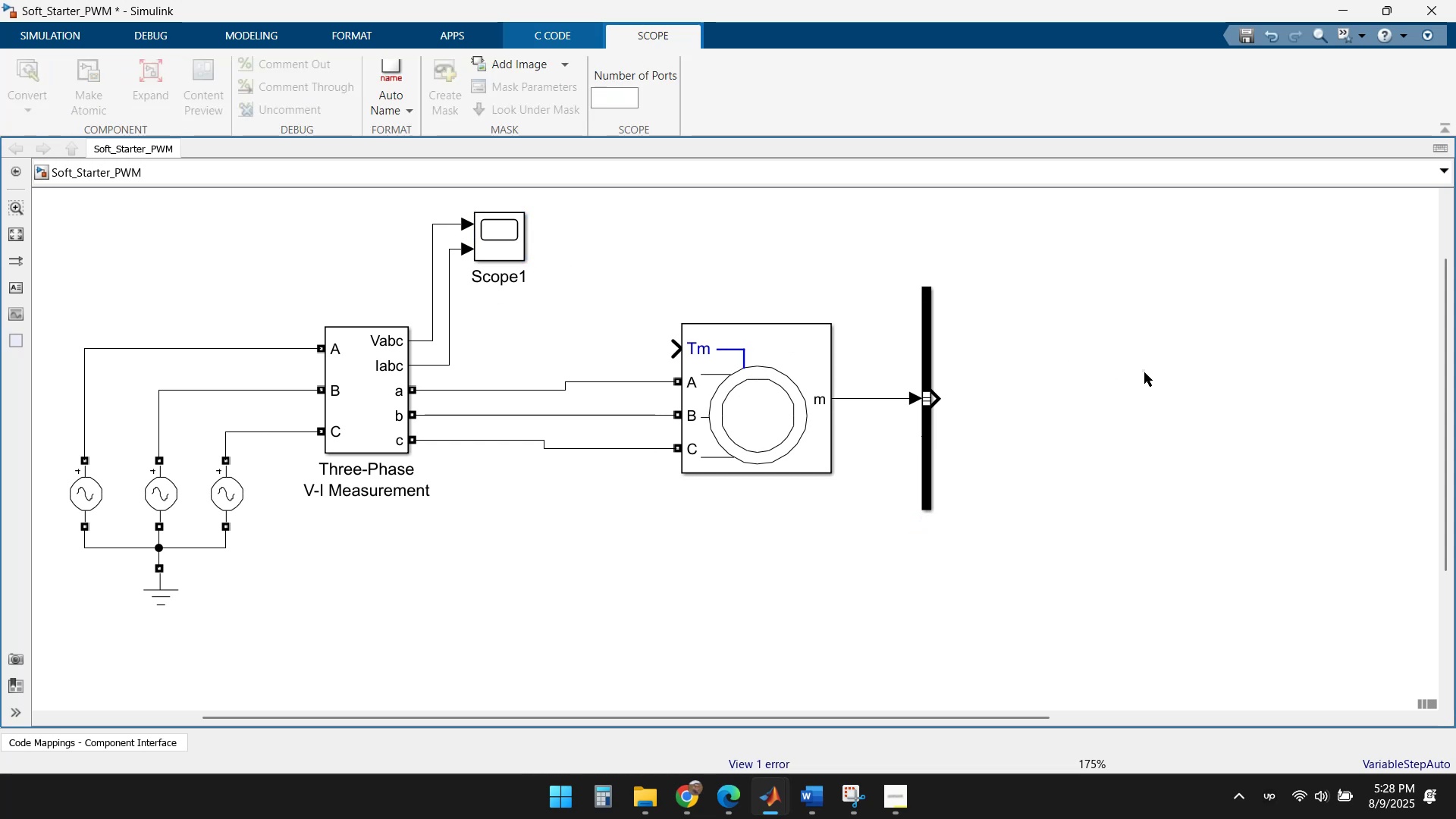 
key(Control+V)
 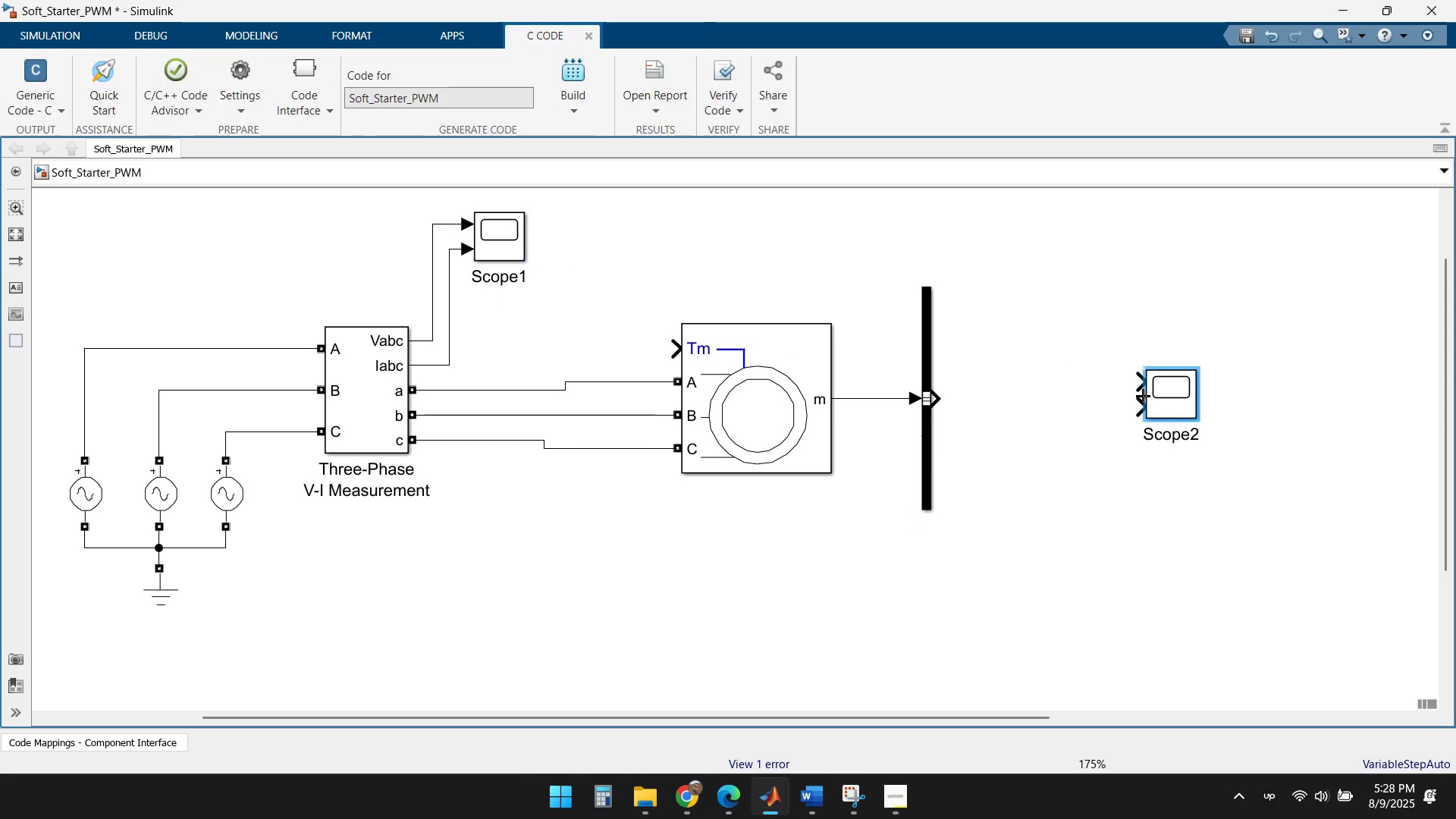 
left_click_drag(start_coordinate=[1178, 400], to_coordinate=[1165, 379])
 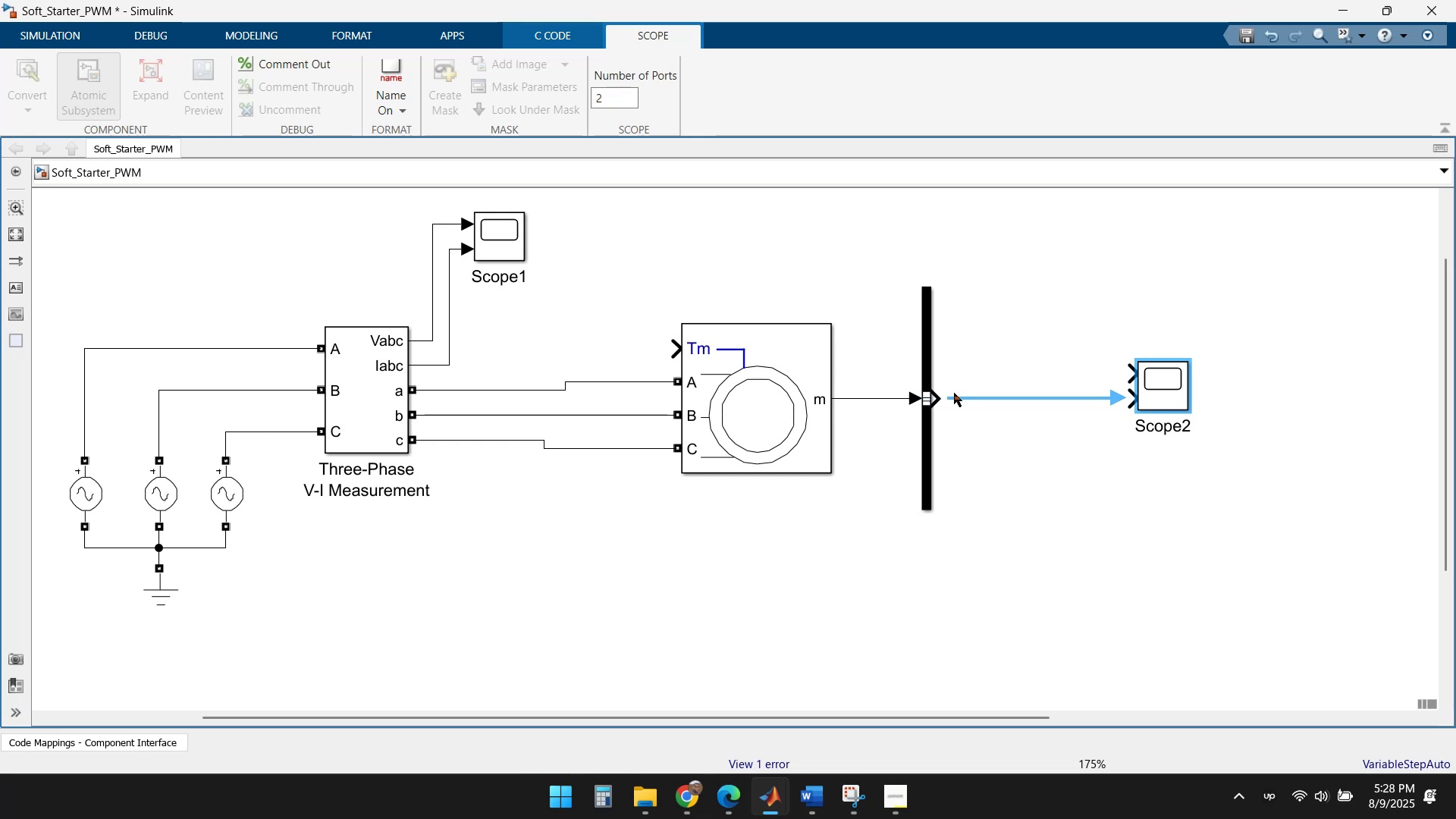 
left_click_drag(start_coordinate=[941, 398], to_coordinate=[1109, 366])
 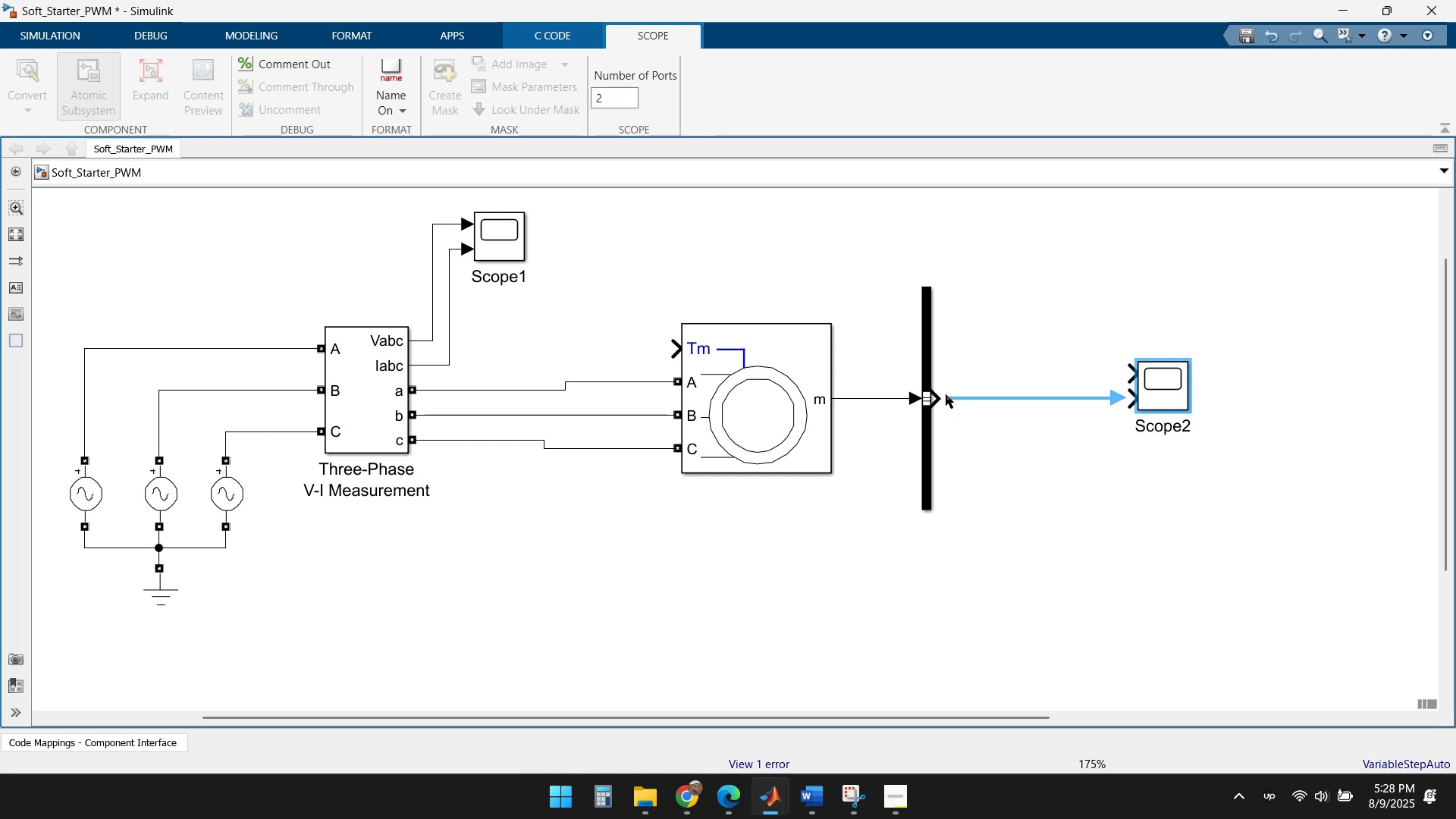 
left_click_drag(start_coordinate=[938, 397], to_coordinate=[1130, 403])
 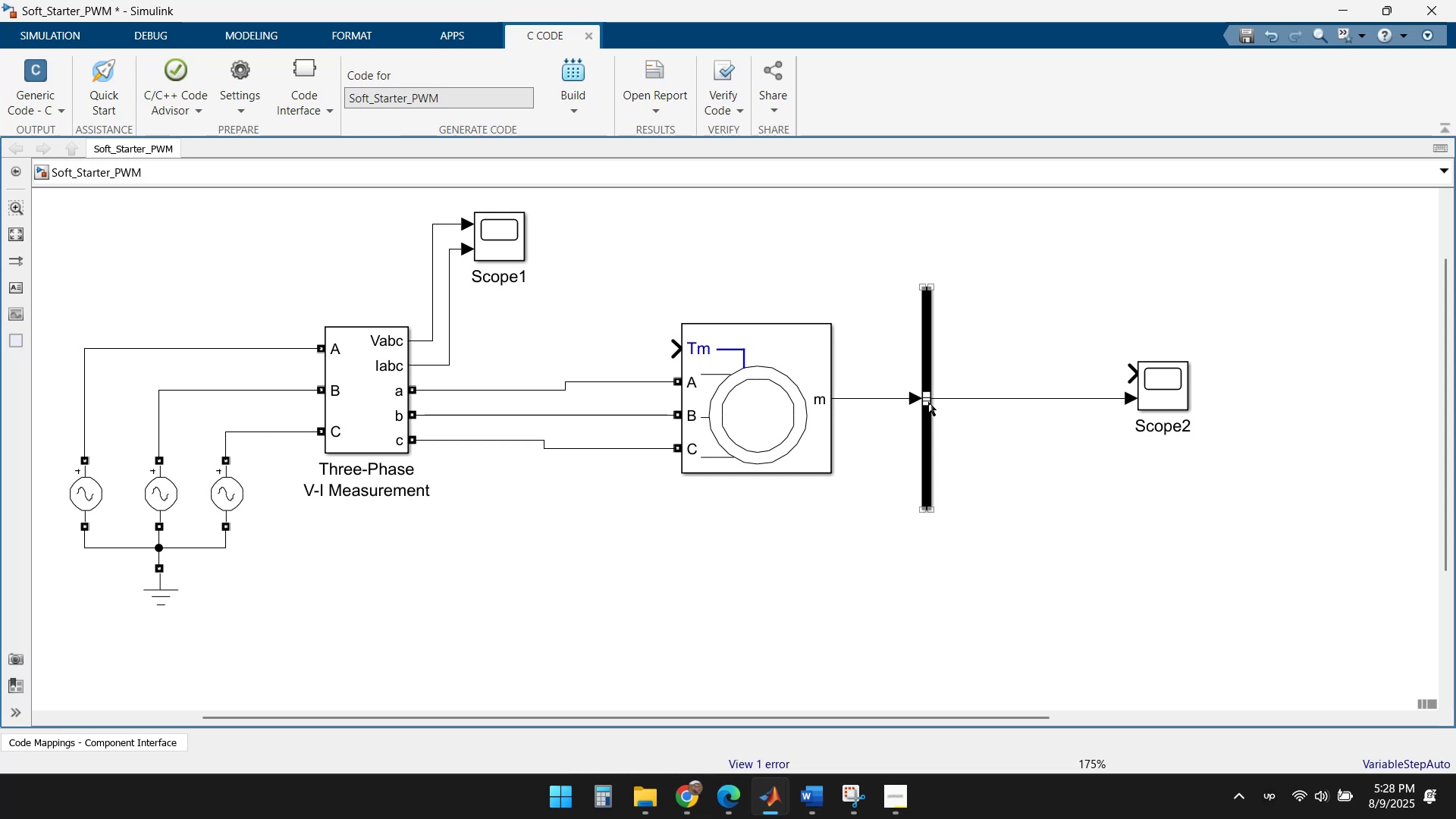 
left_click_drag(start_coordinate=[928, 401], to_coordinate=[946, 401])
 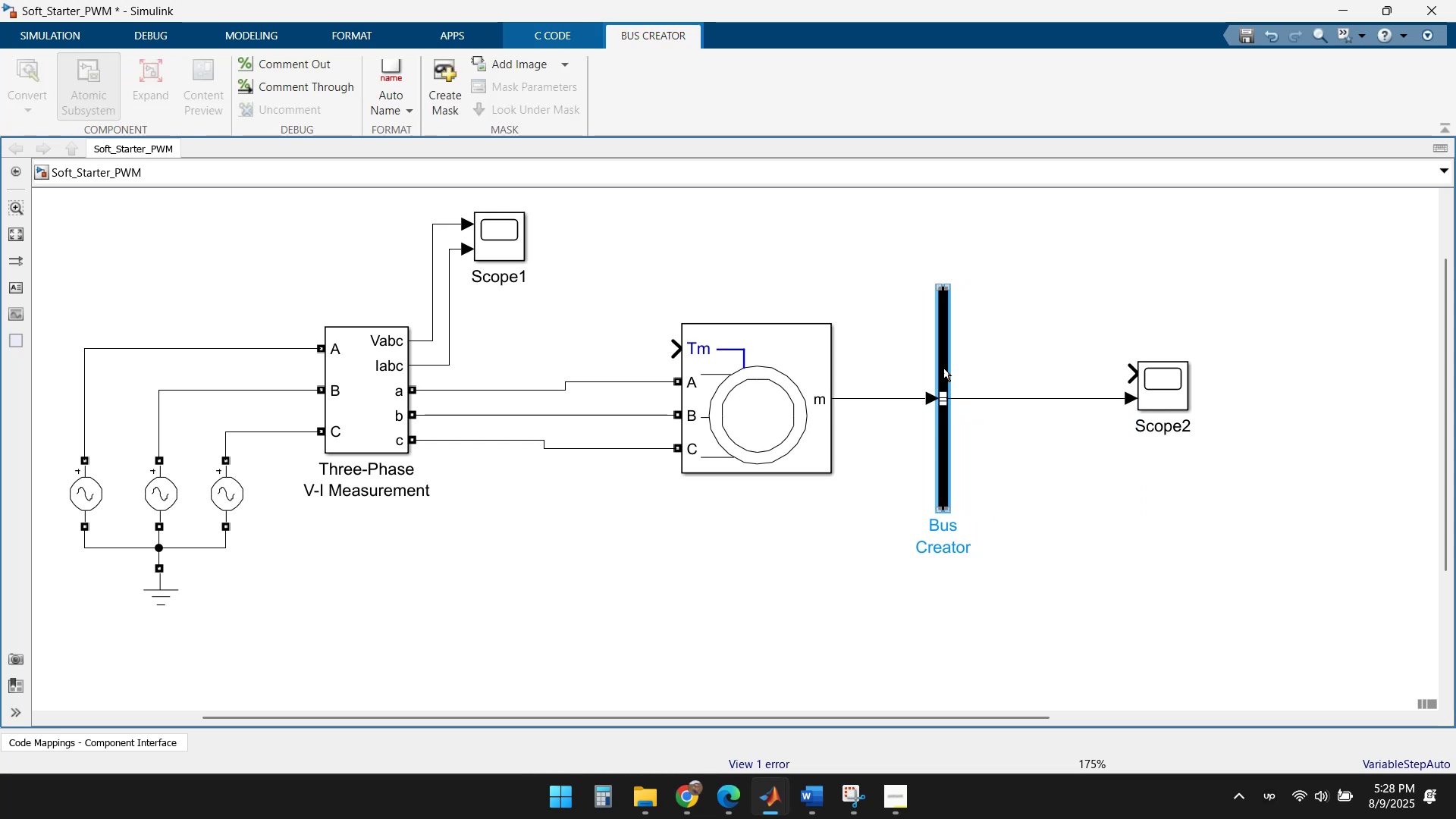 
double_click([942, 362])
 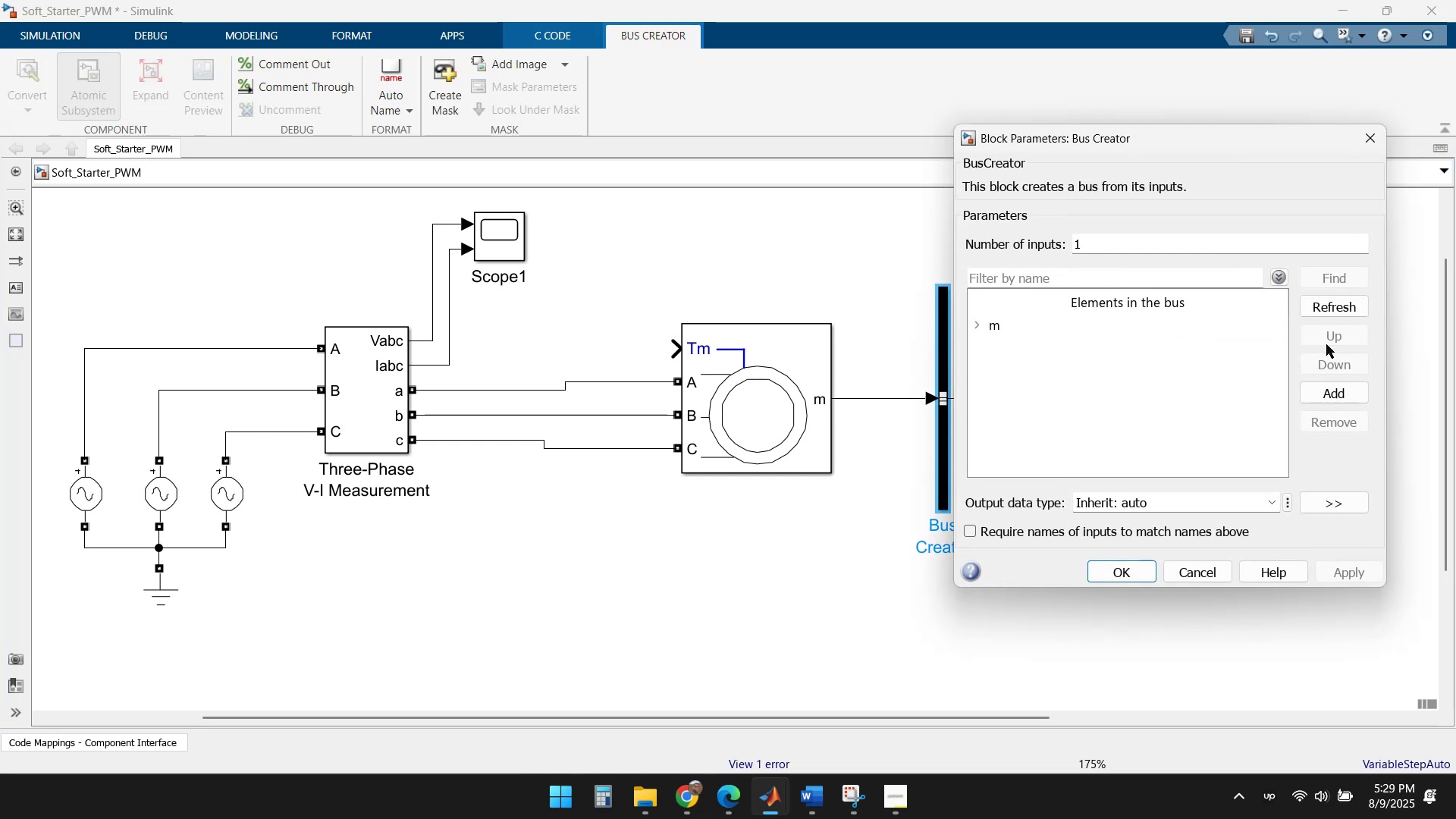 
left_click([1332, 397])
 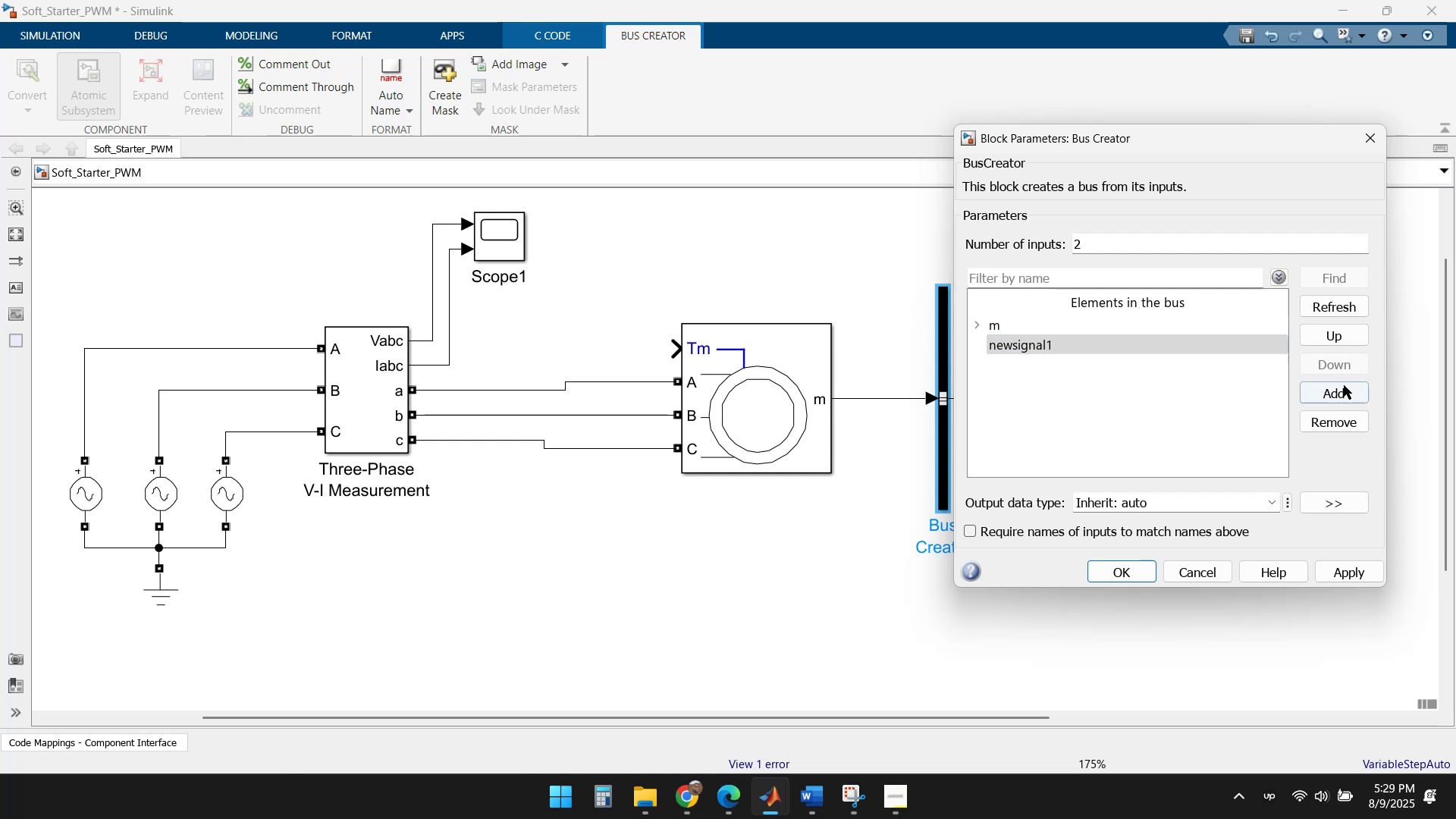 
left_click([1333, 391])
 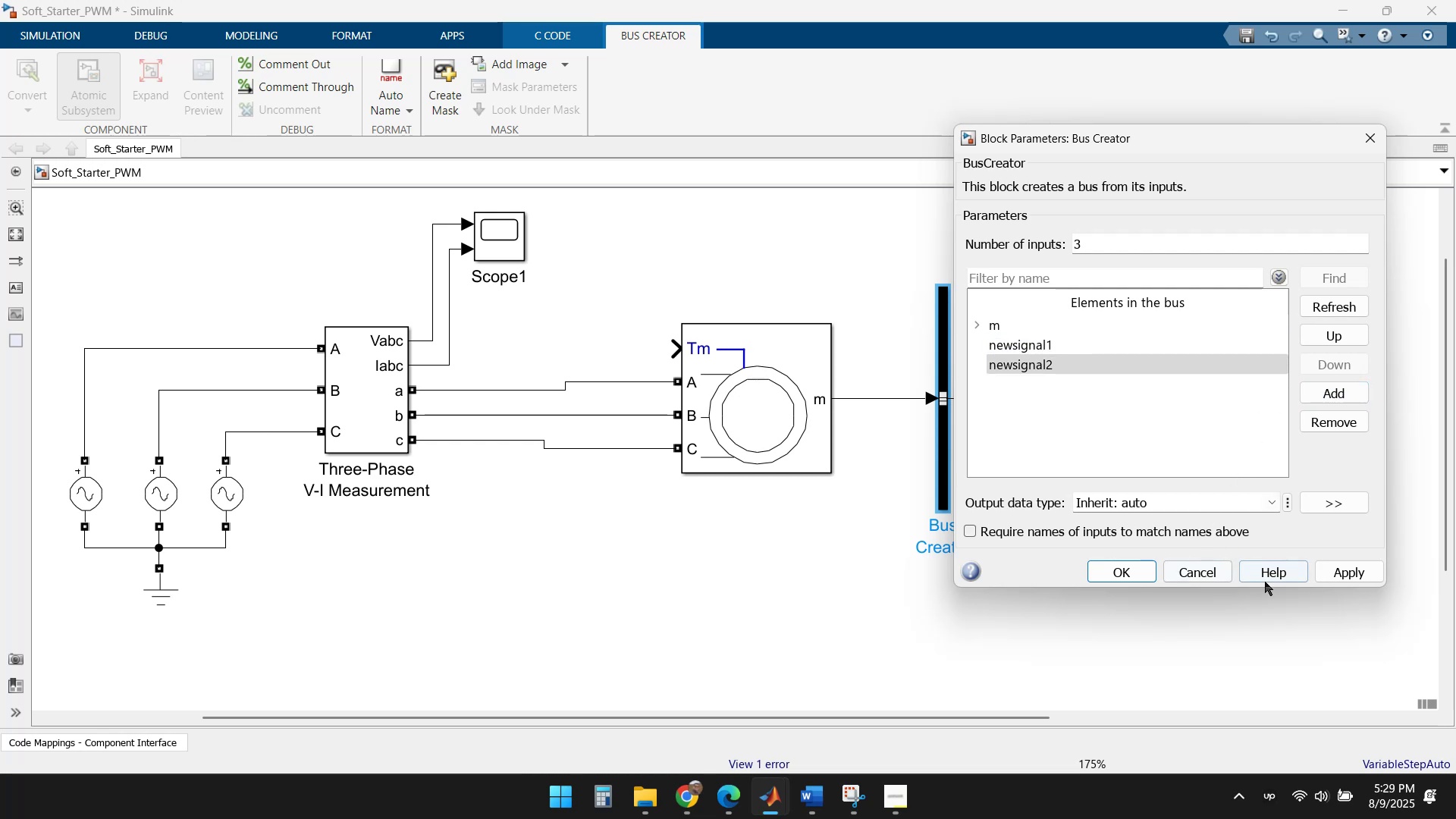 
left_click([1341, 570])
 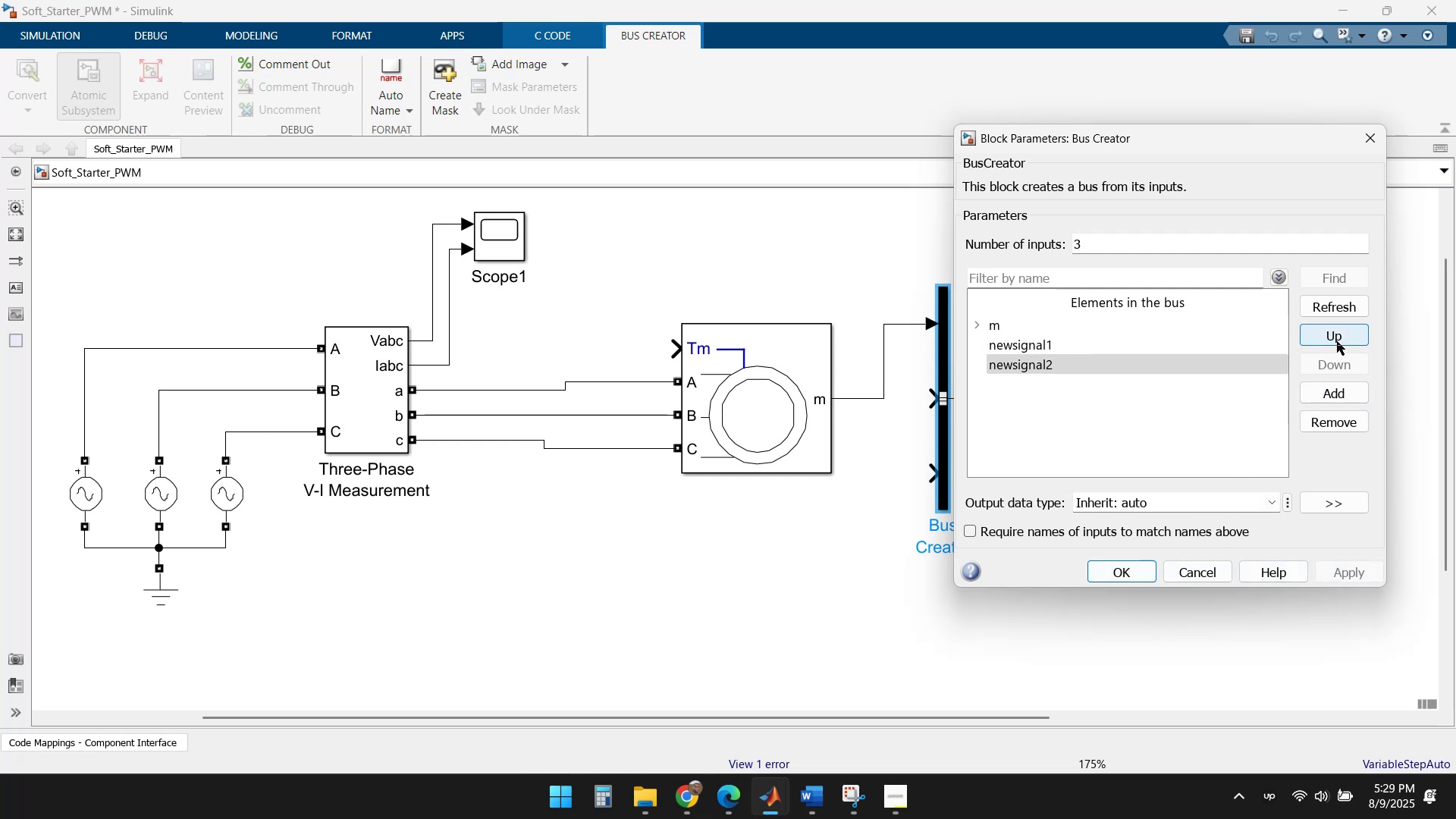 
wait(5.48)
 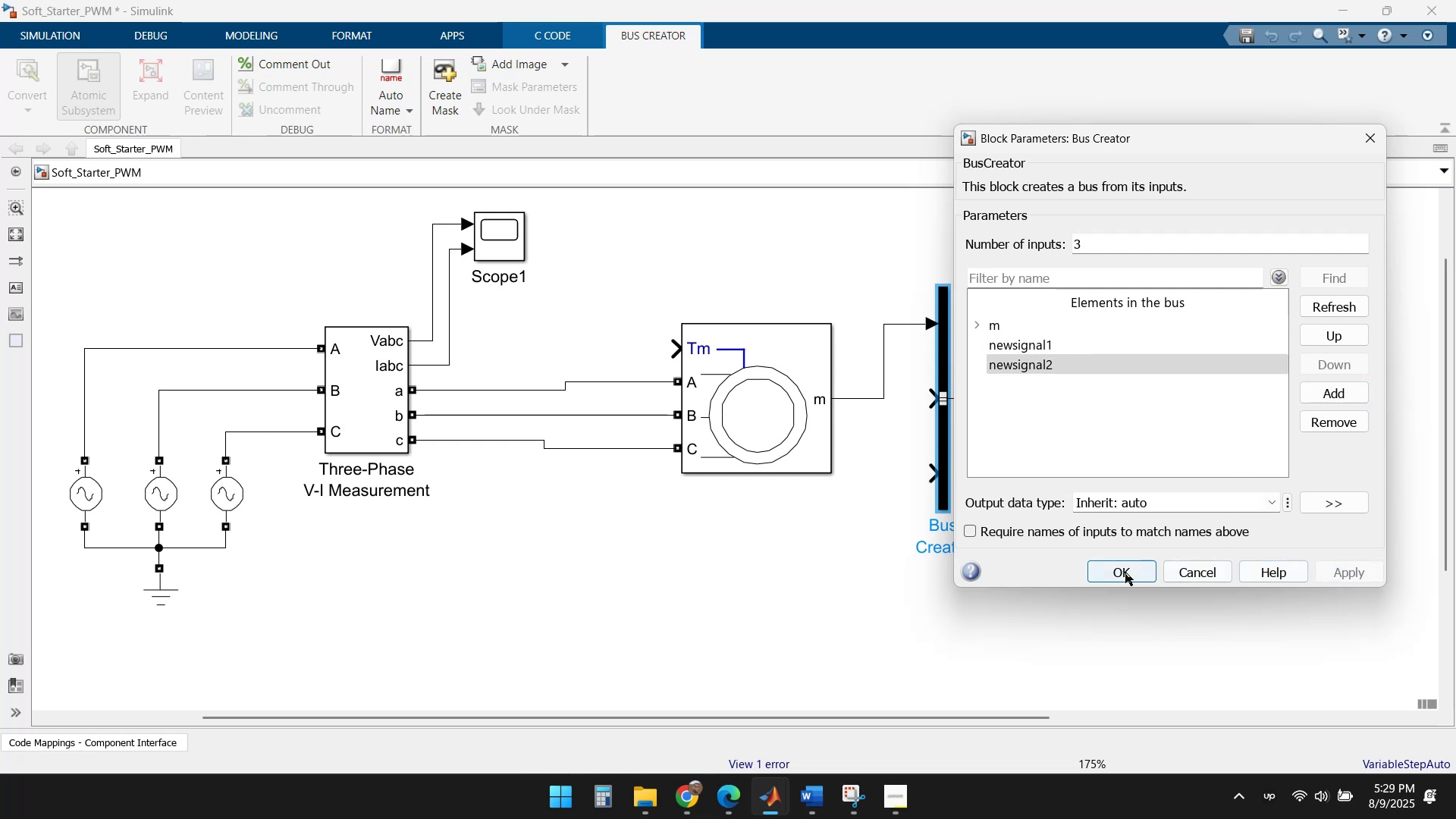 
left_click([1109, 247])
 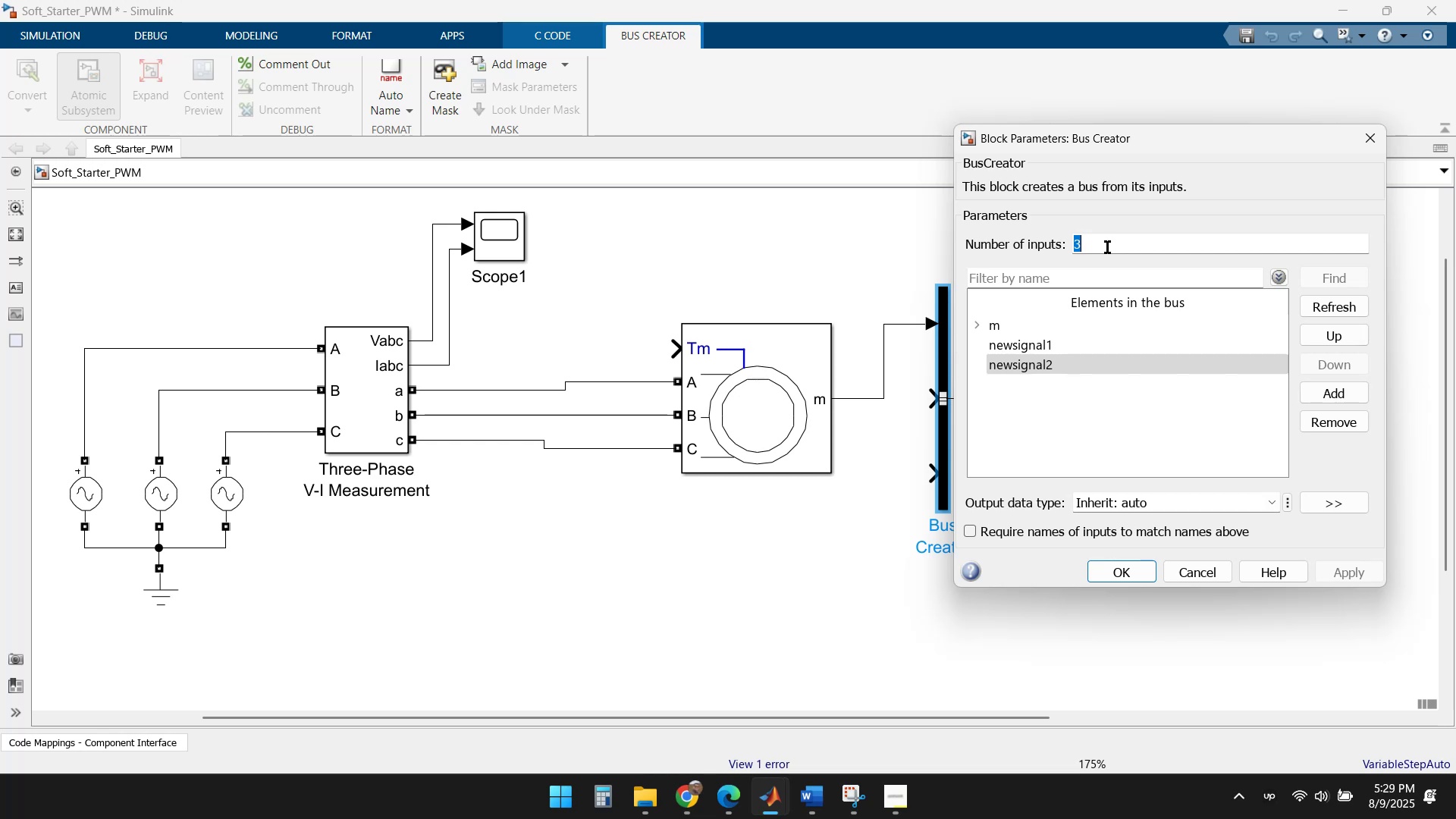 
key(Numpad1)
 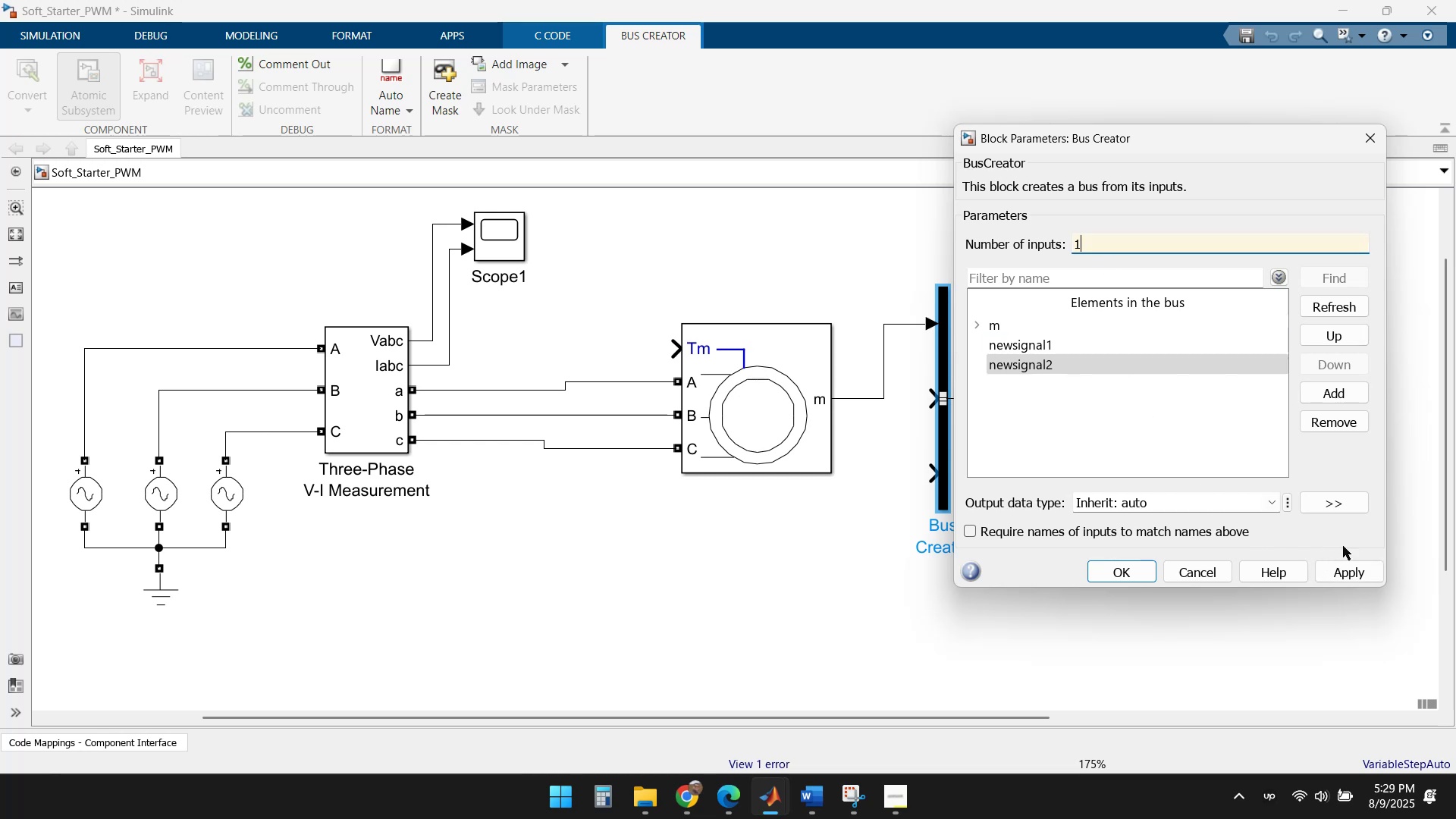 
left_click([1352, 566])
 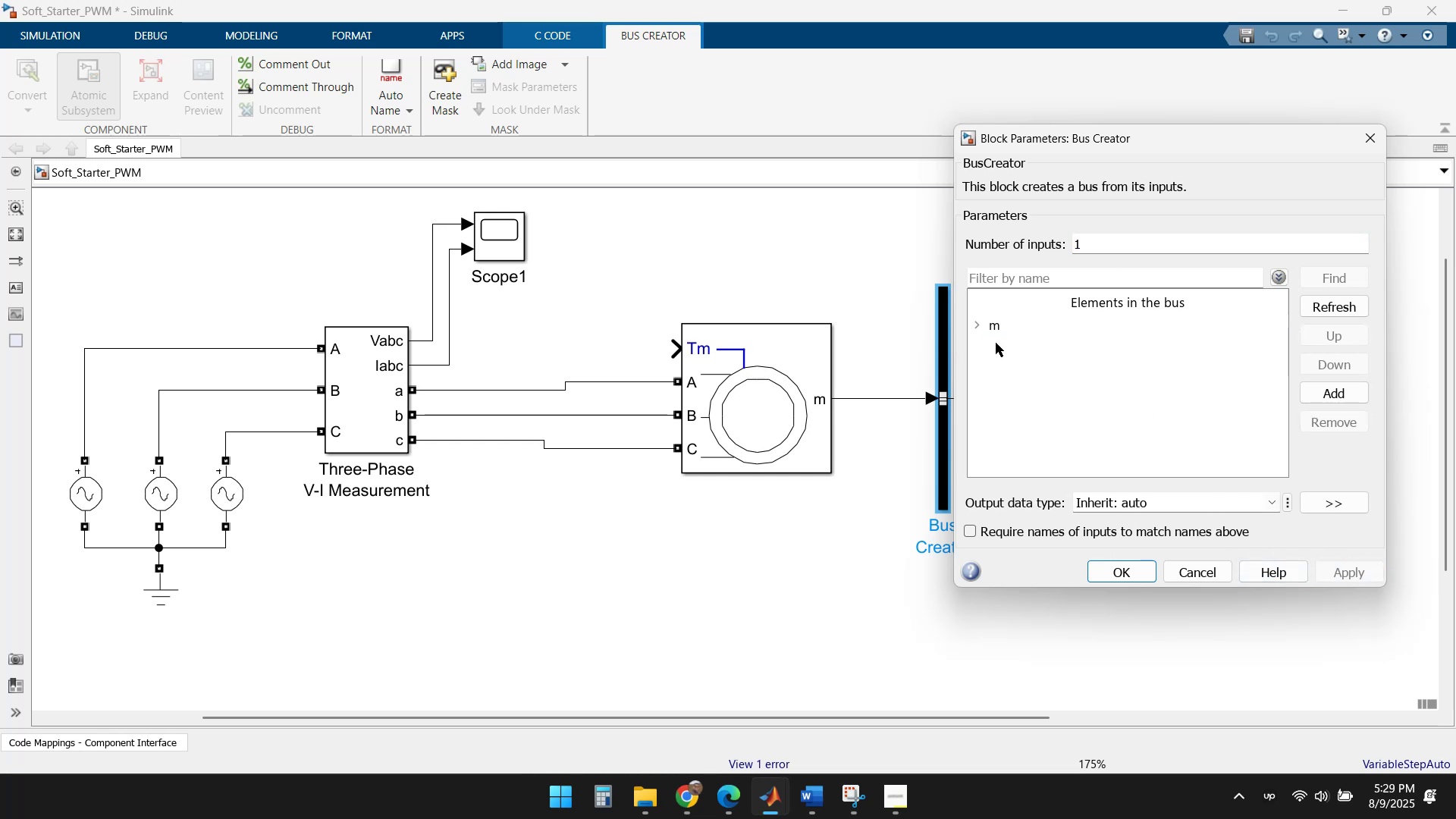 
left_click([971, 321])
 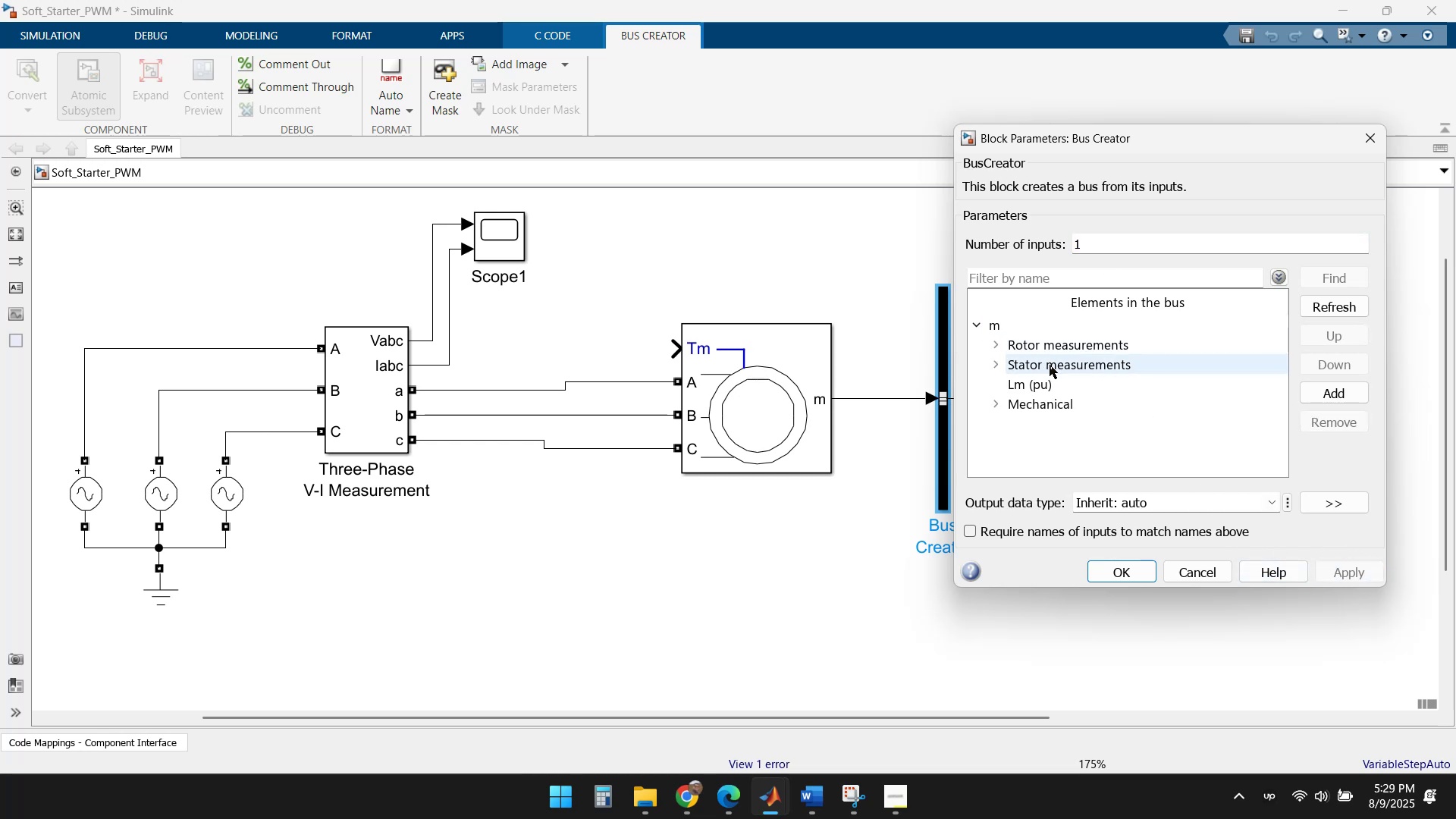 
mouse_move([1066, 347])
 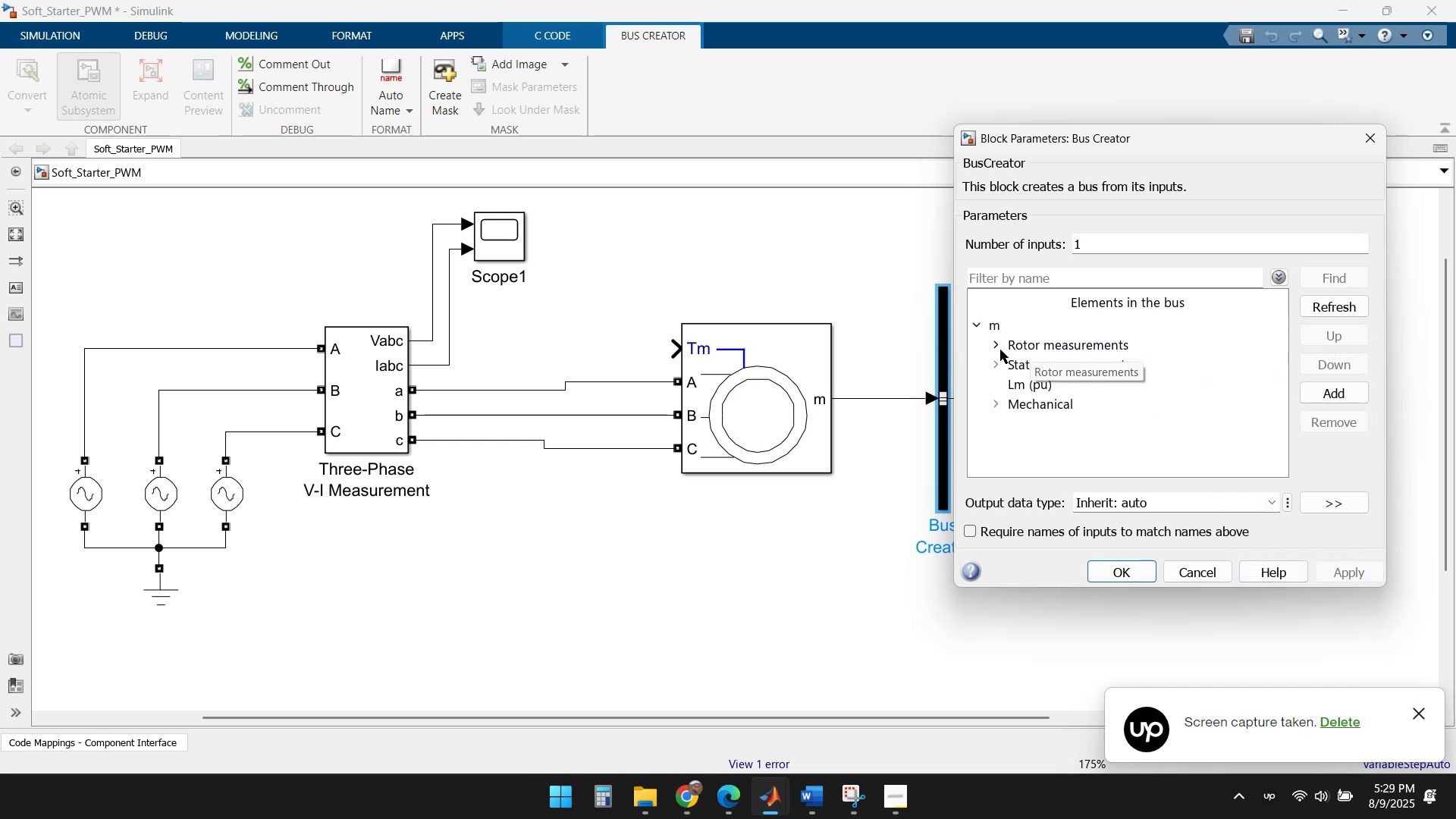 
left_click([991, 350])
 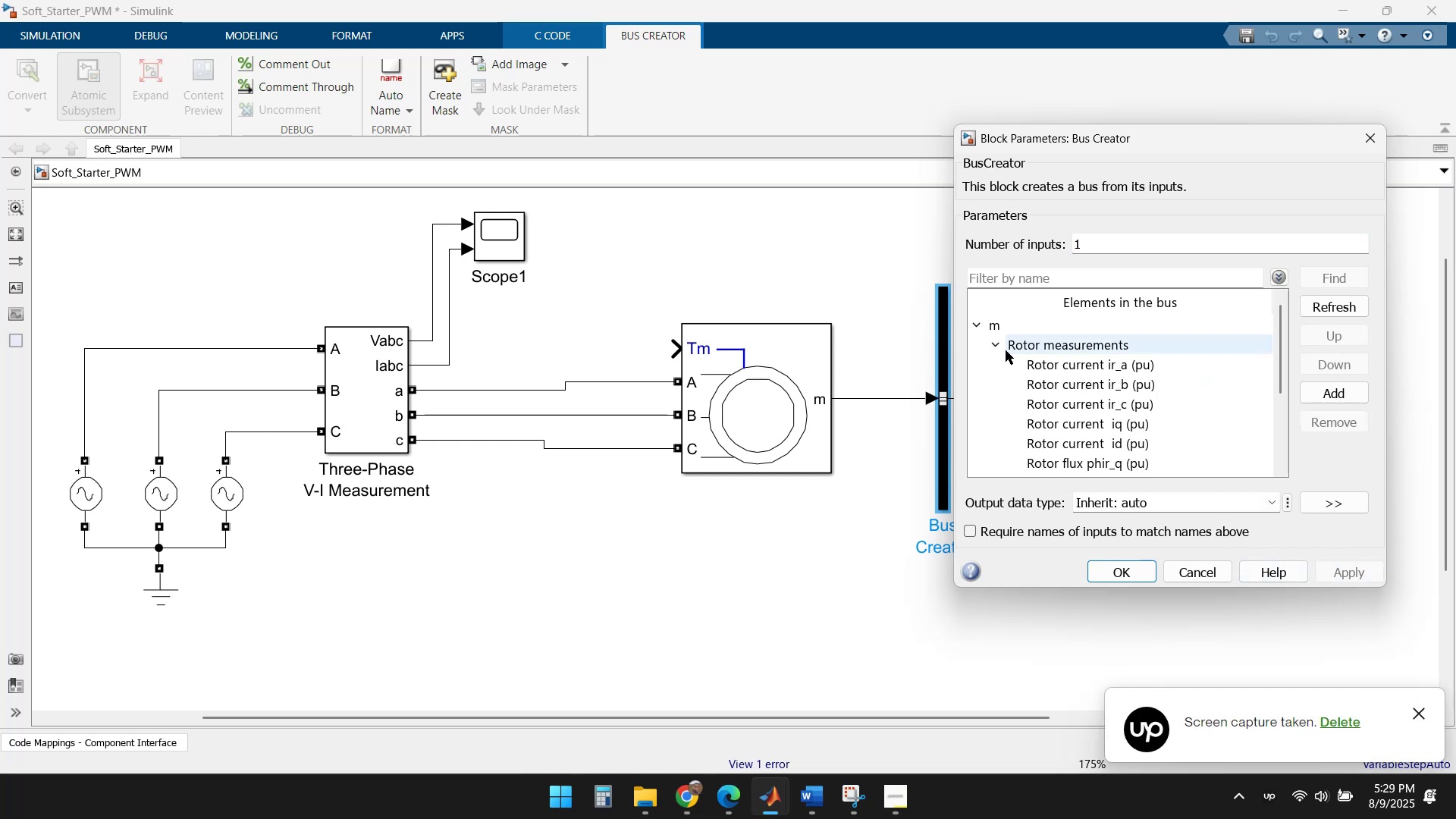 
left_click([991, 348])
 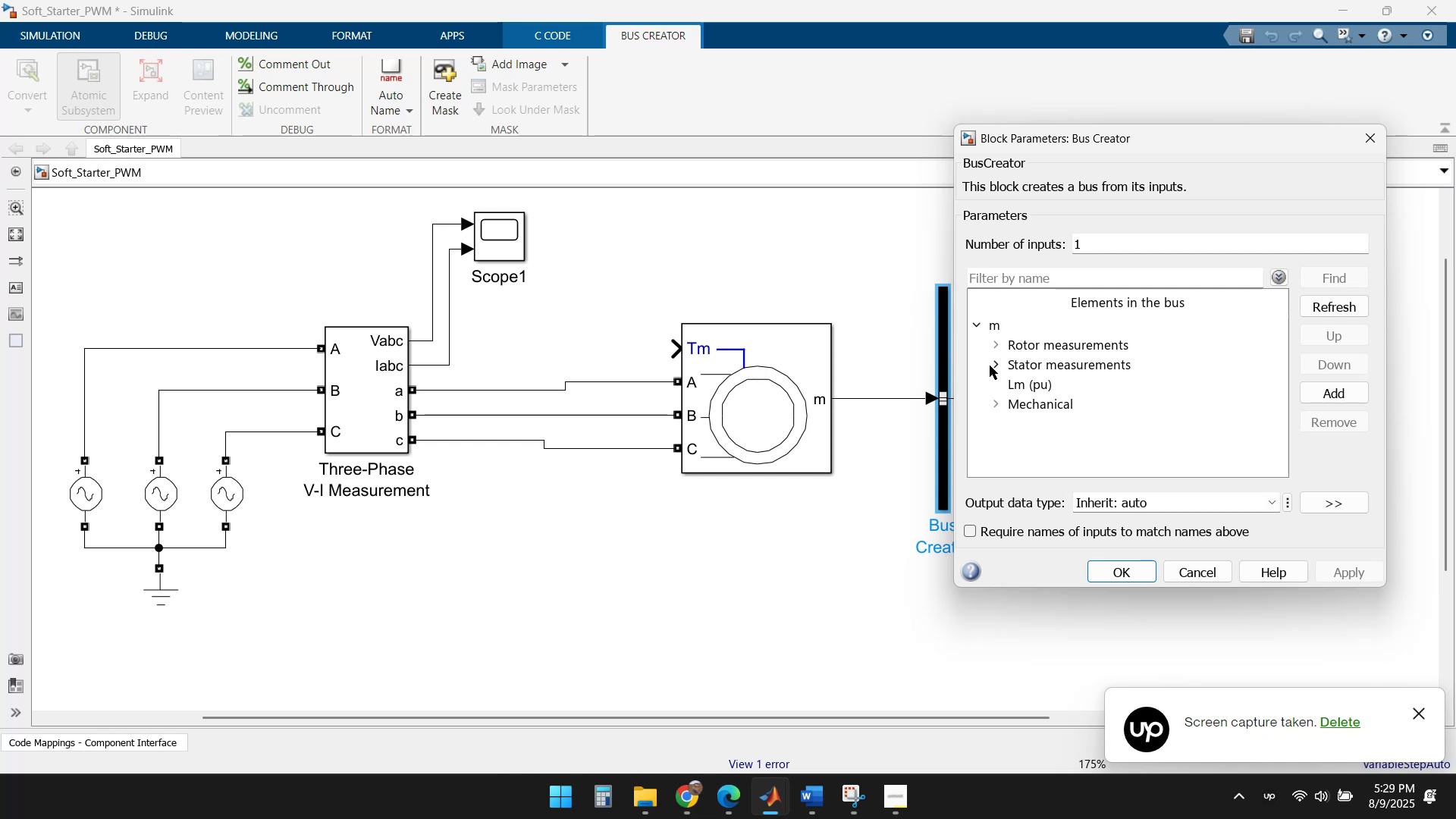 
left_click([995, 365])
 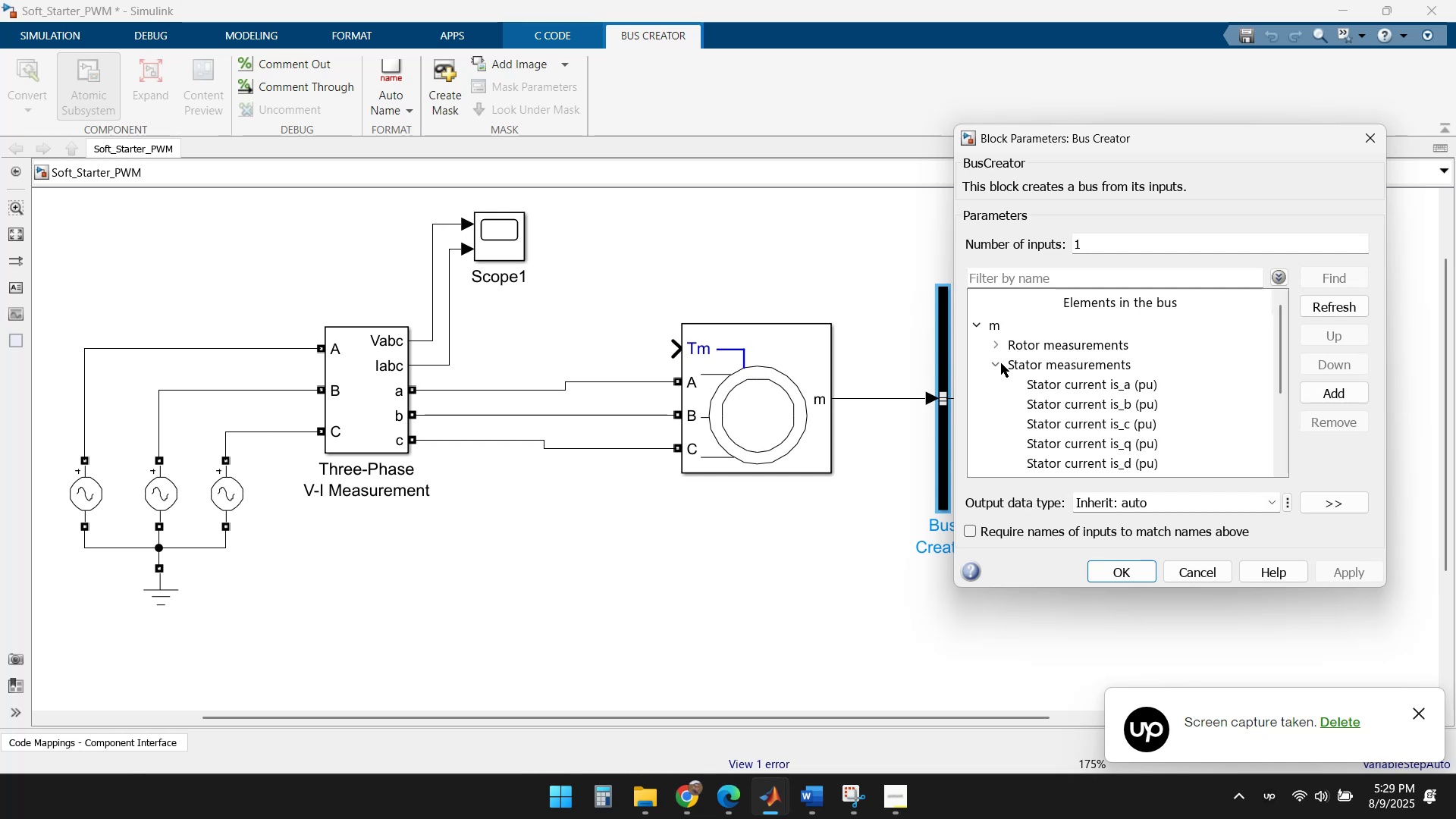 
left_click([1001, 363])
 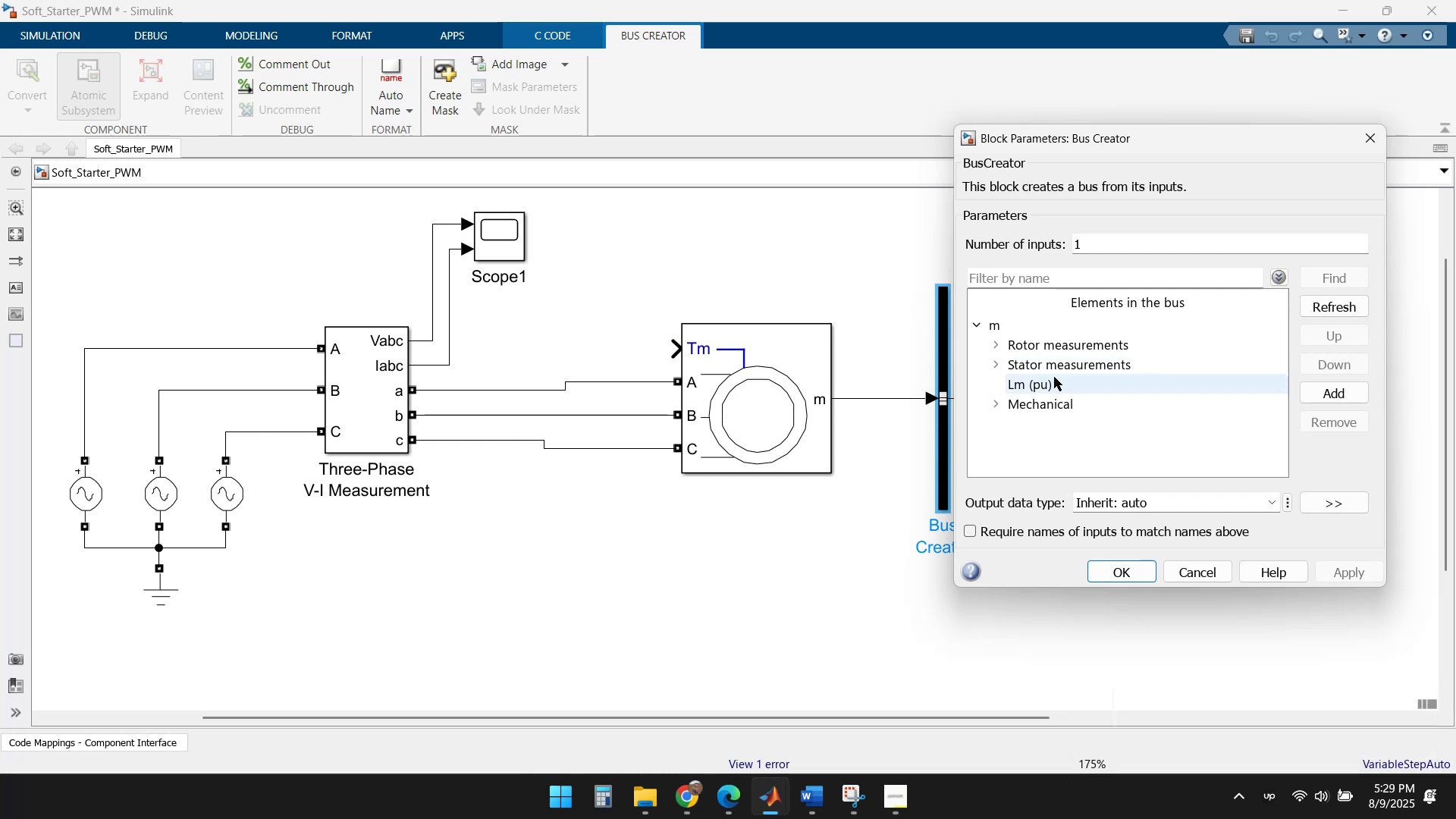 
scroll: coordinate [1056, 385], scroll_direction: down, amount: 1.0
 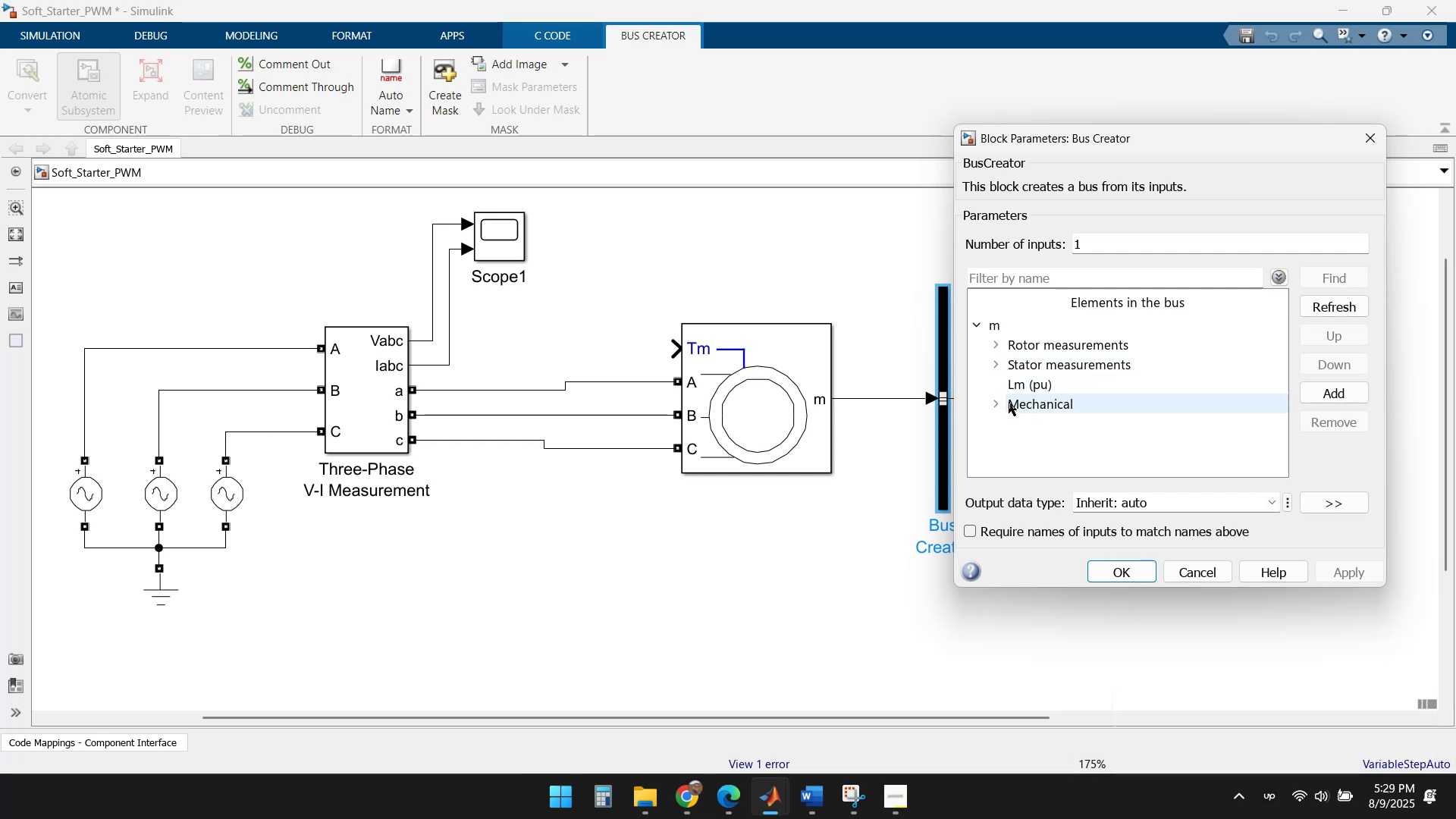 
left_click([995, 403])
 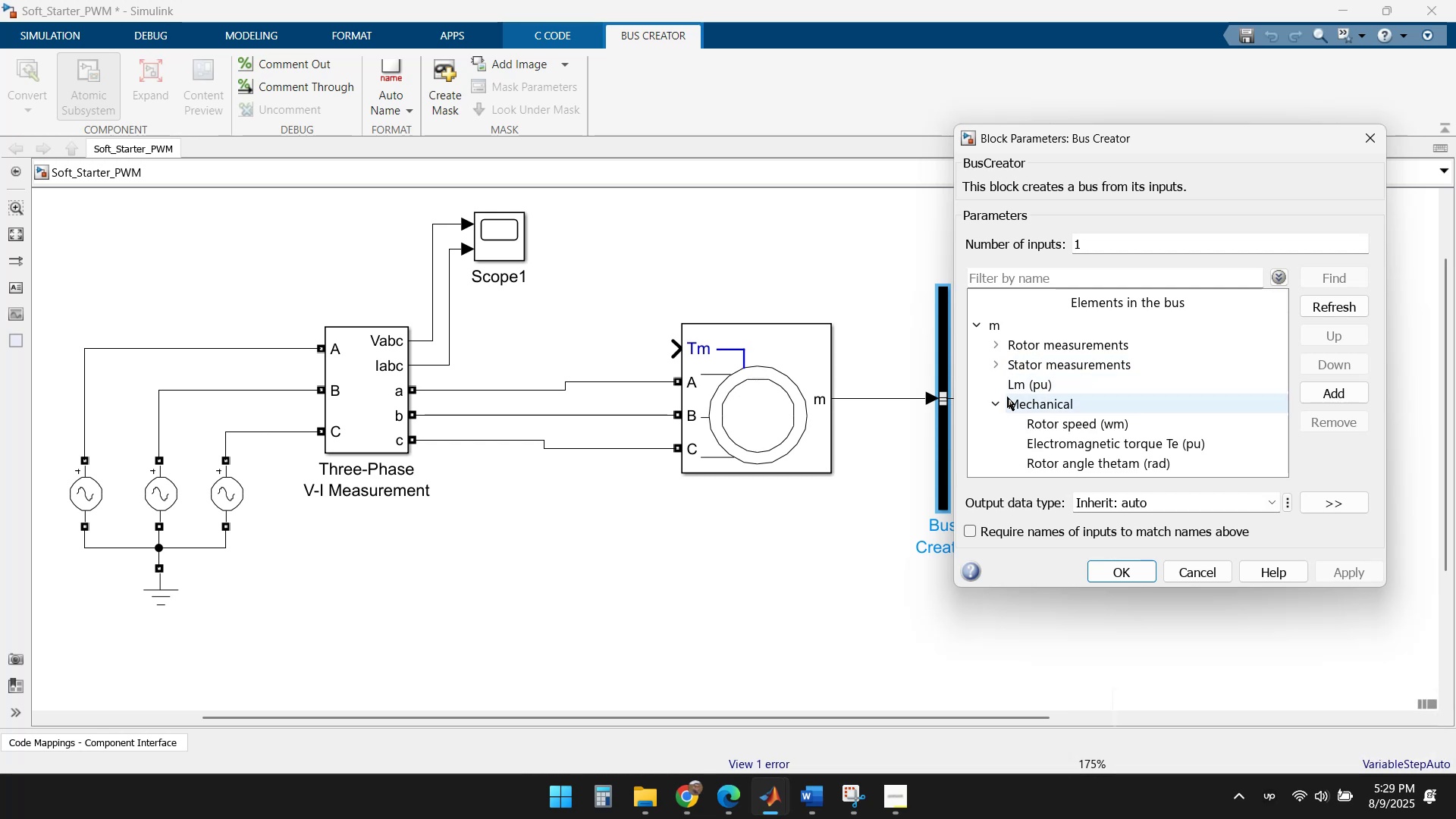 
scroll: coordinate [1072, 383], scroll_direction: down, amount: 2.0
 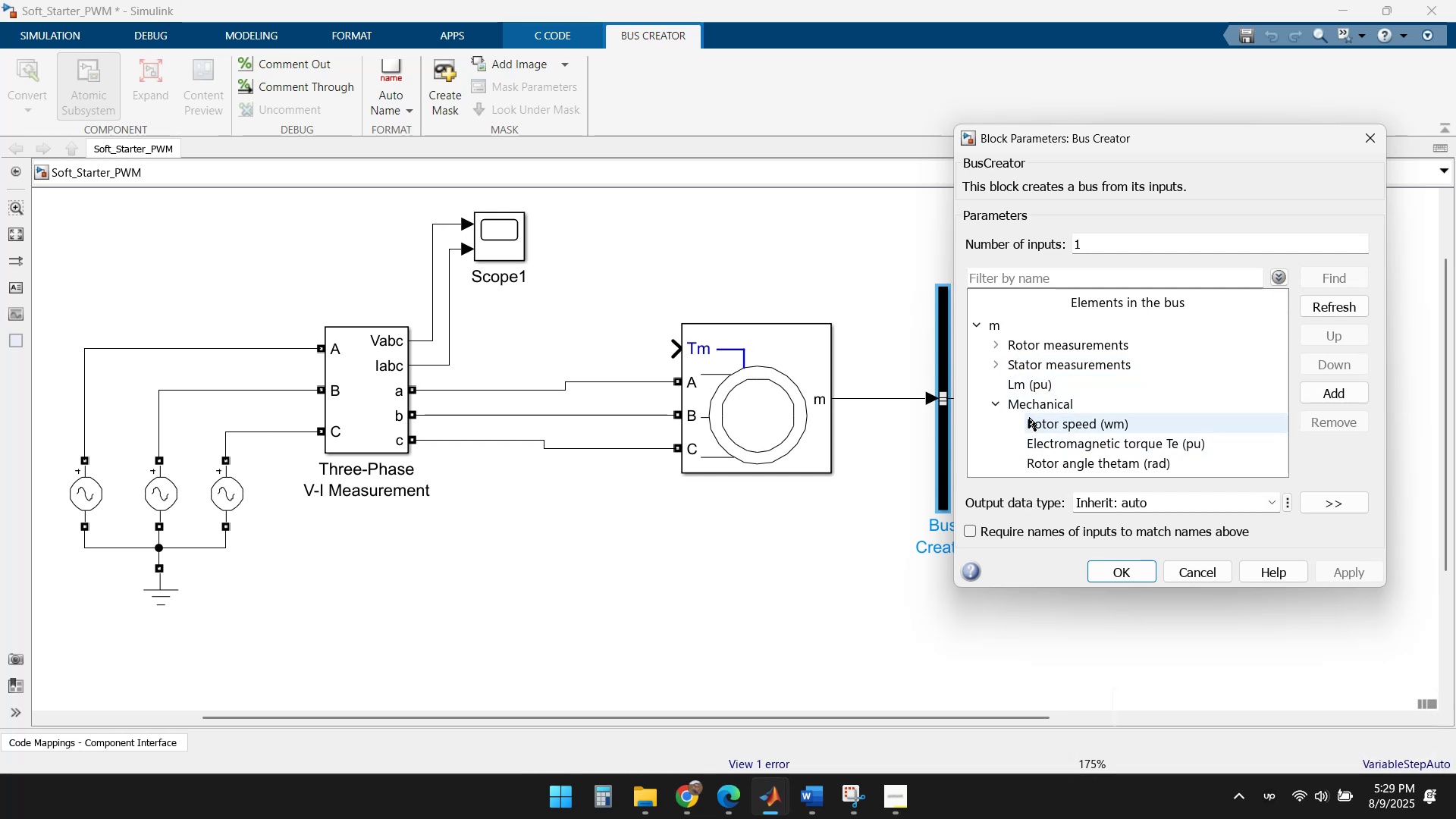 
double_click([996, 403])
 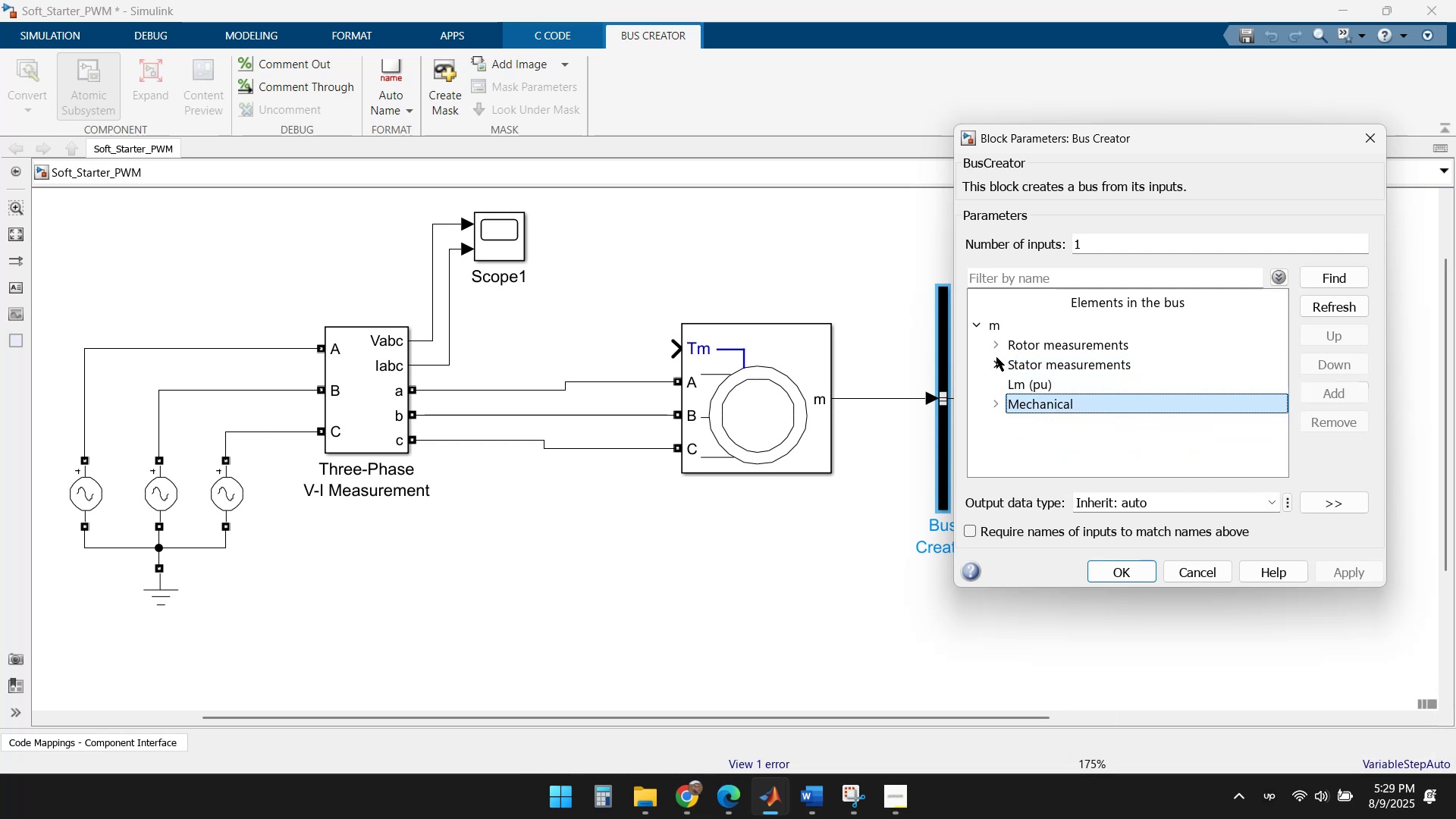 
left_click([979, 324])
 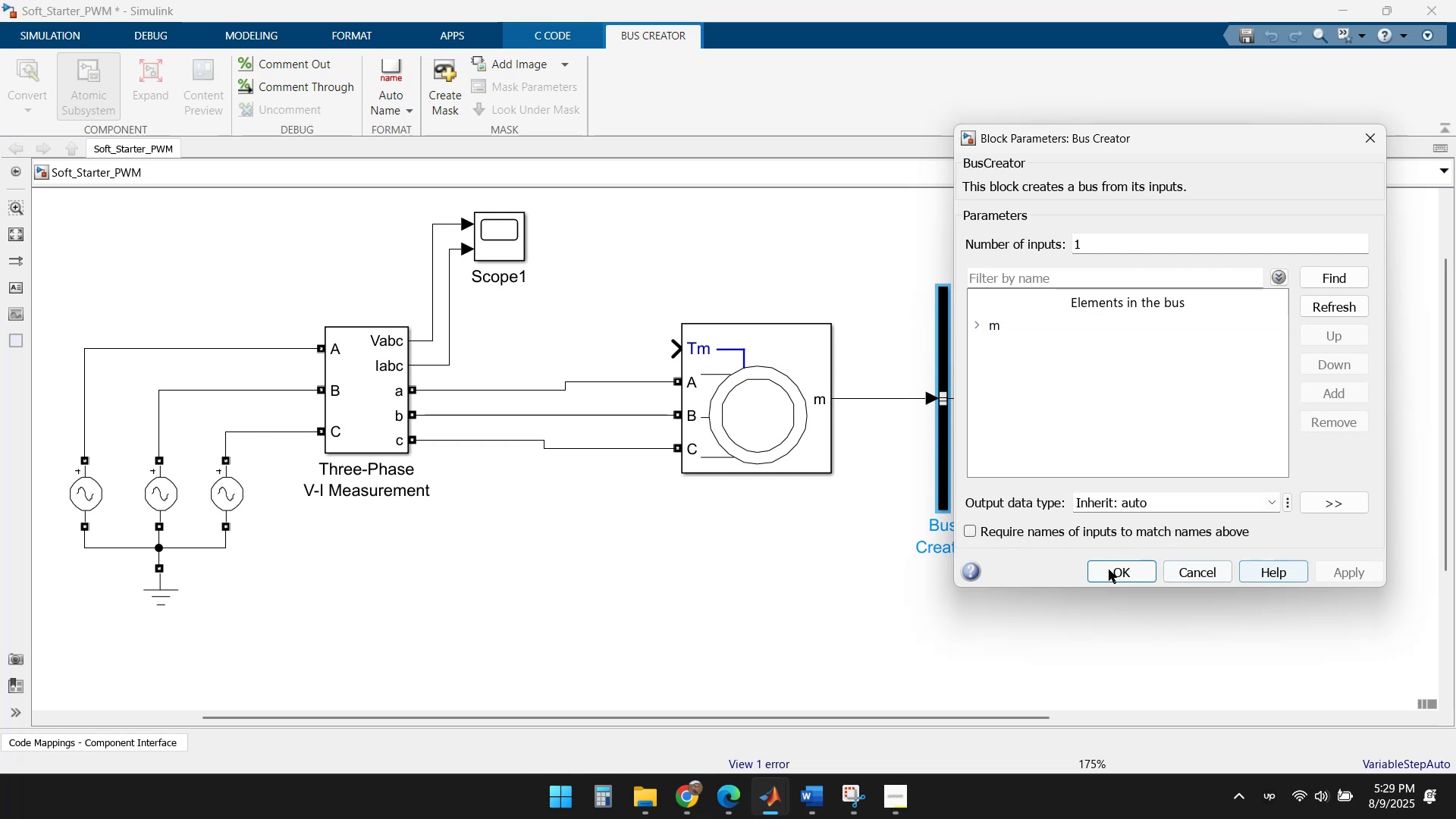 
wait(7.19)
 